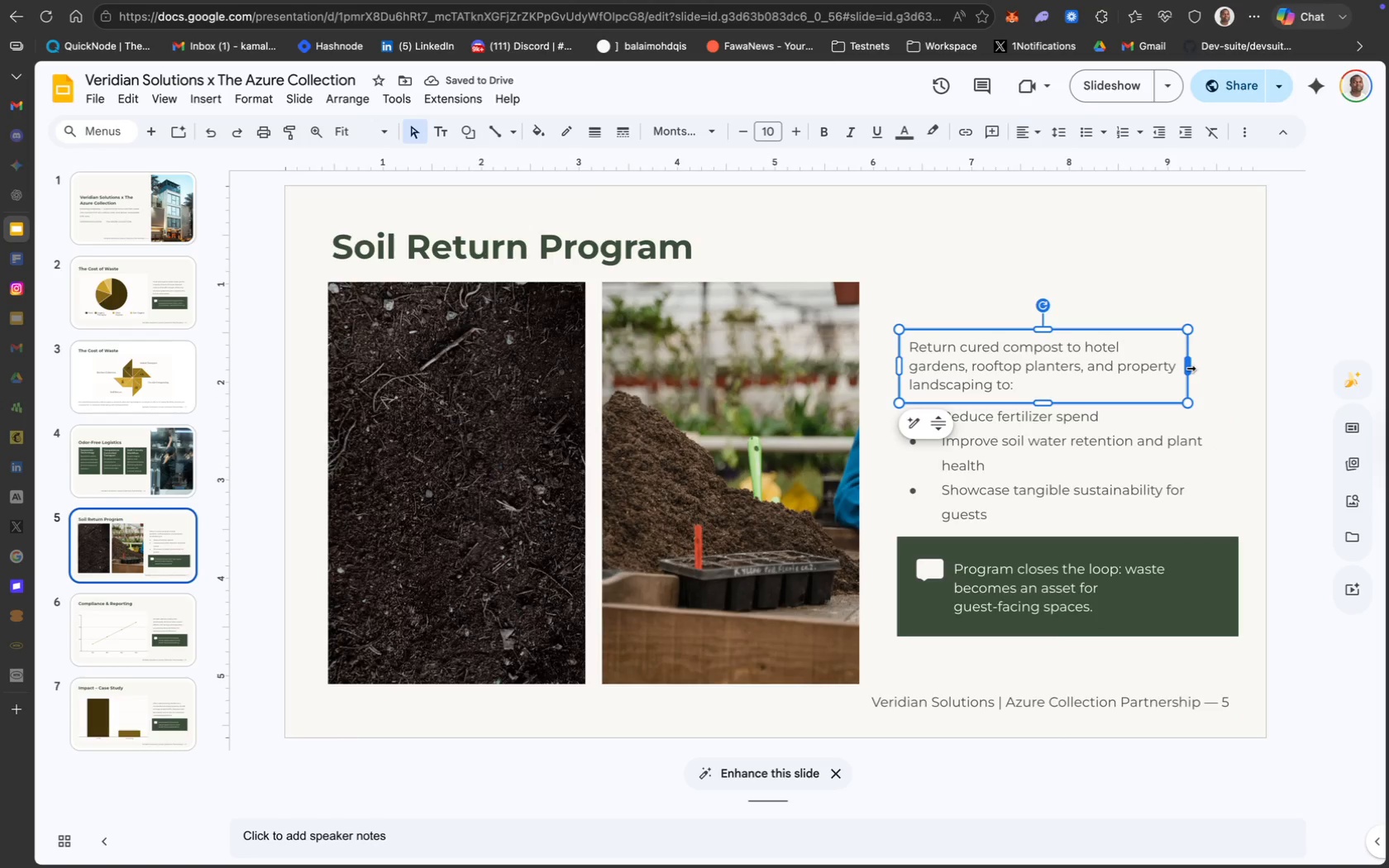 
left_click_drag(start_coordinate=[1190, 368], to_coordinate=[1236, 370])
 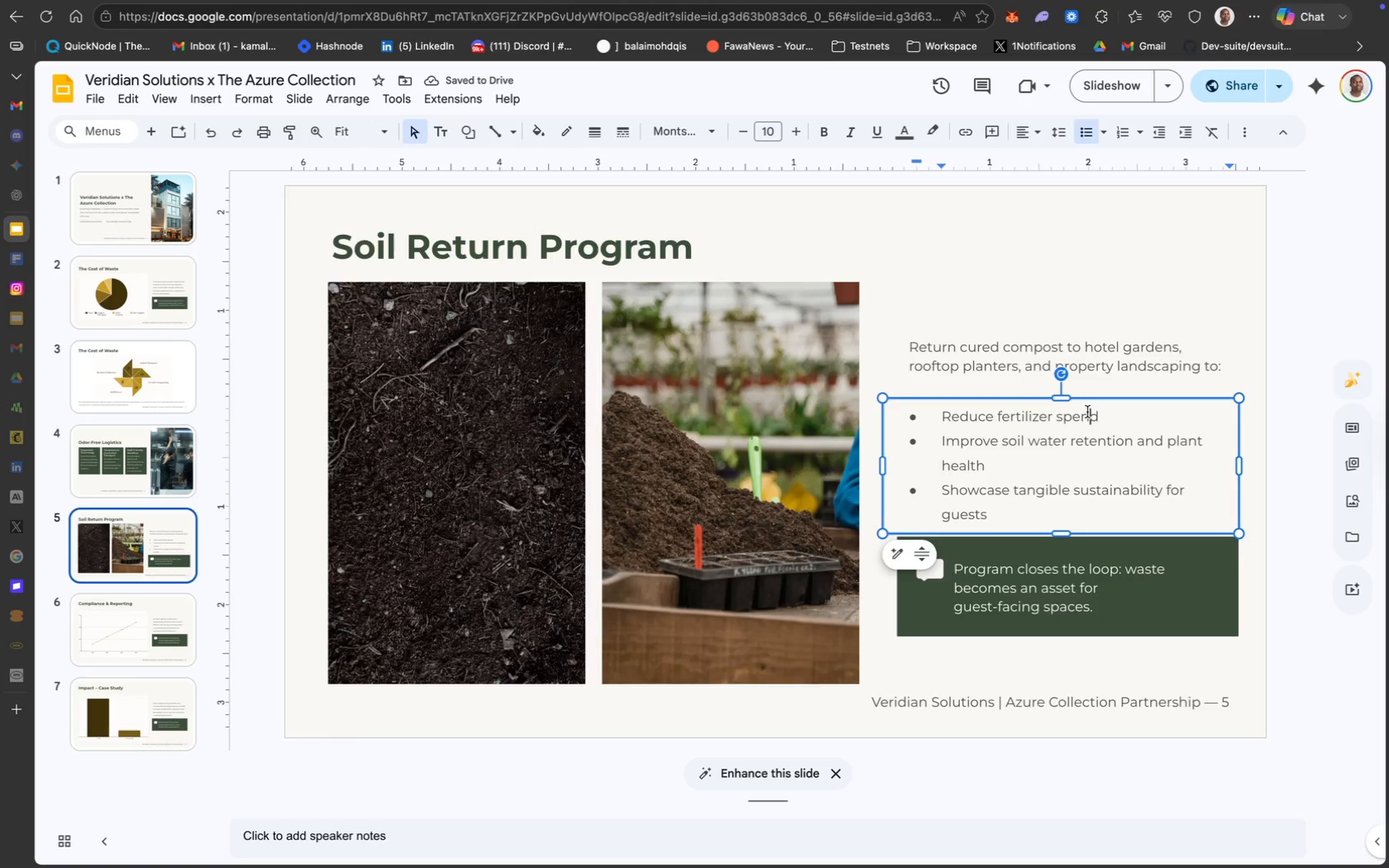 
left_click([1139, 408])
 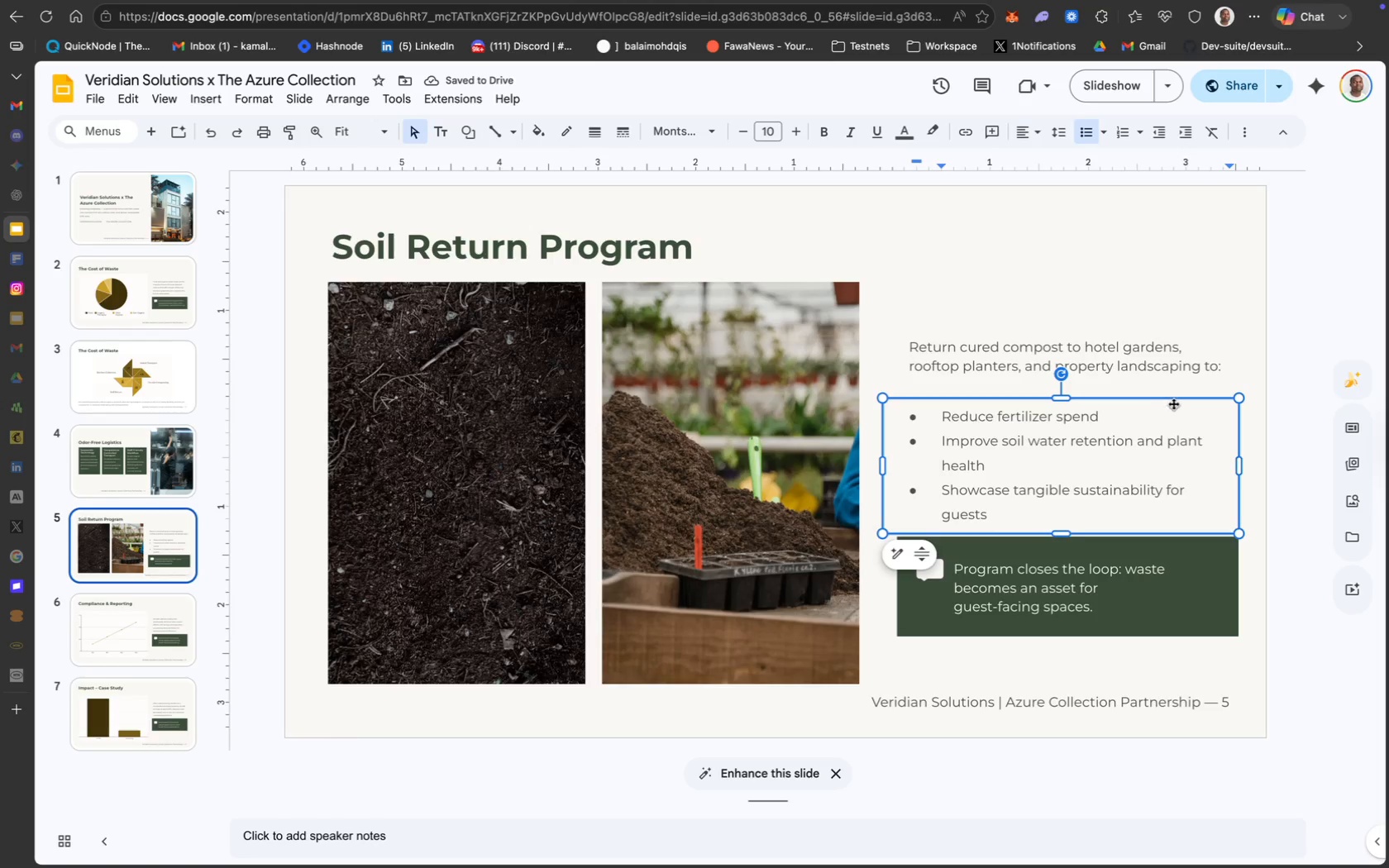 
left_click([1171, 403])
 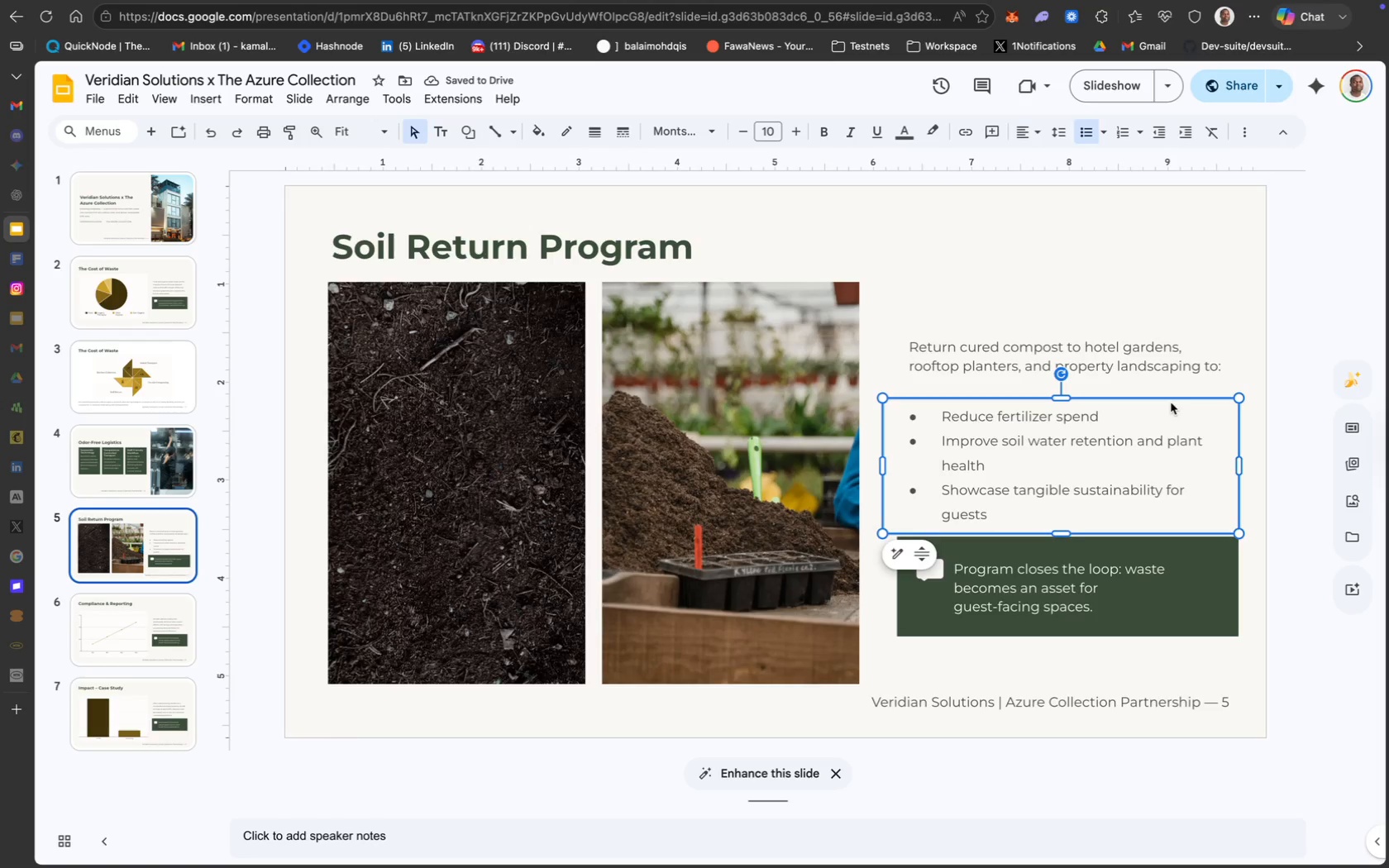 
key(ArrowUp)
 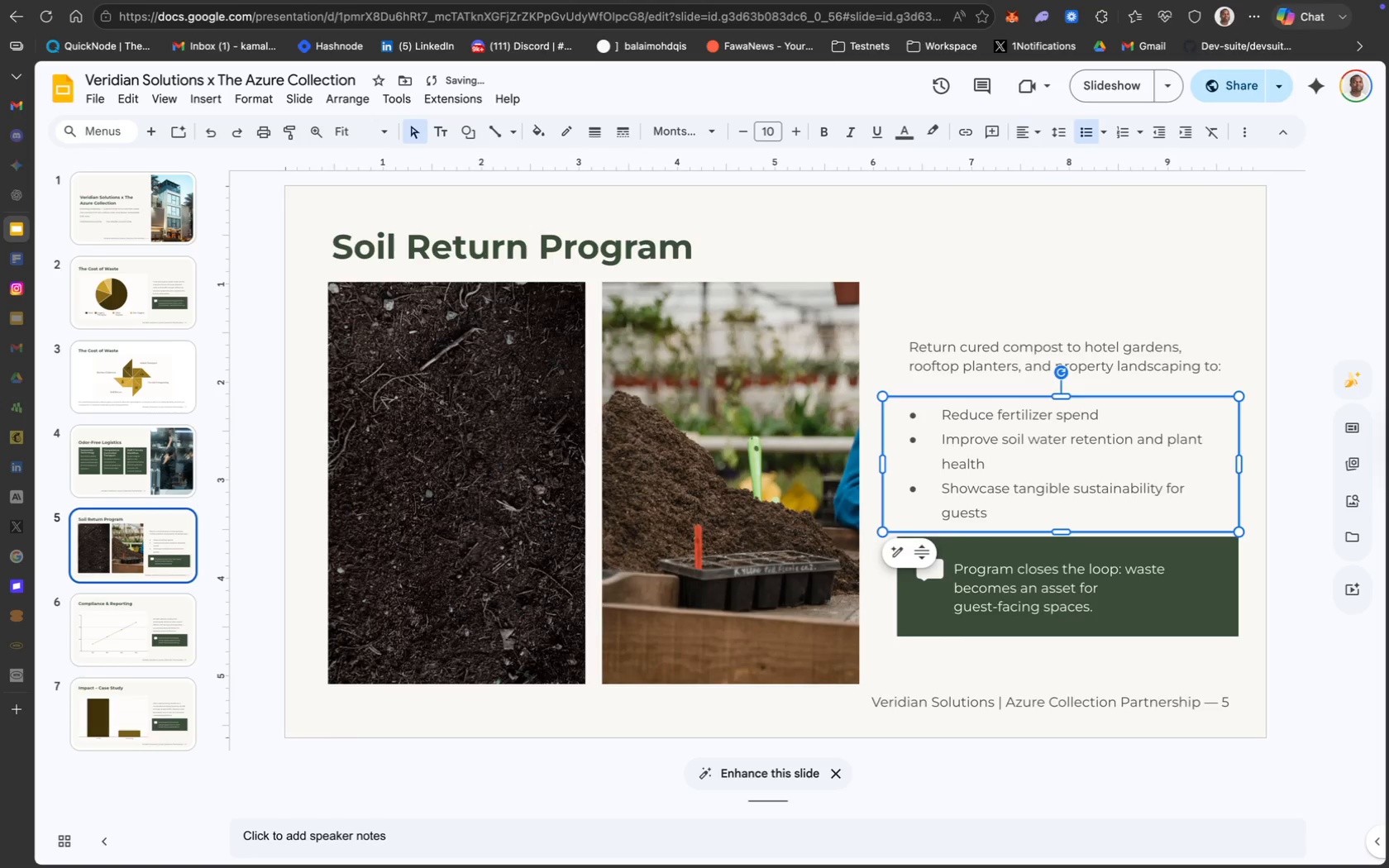 
key(ArrowUp)
 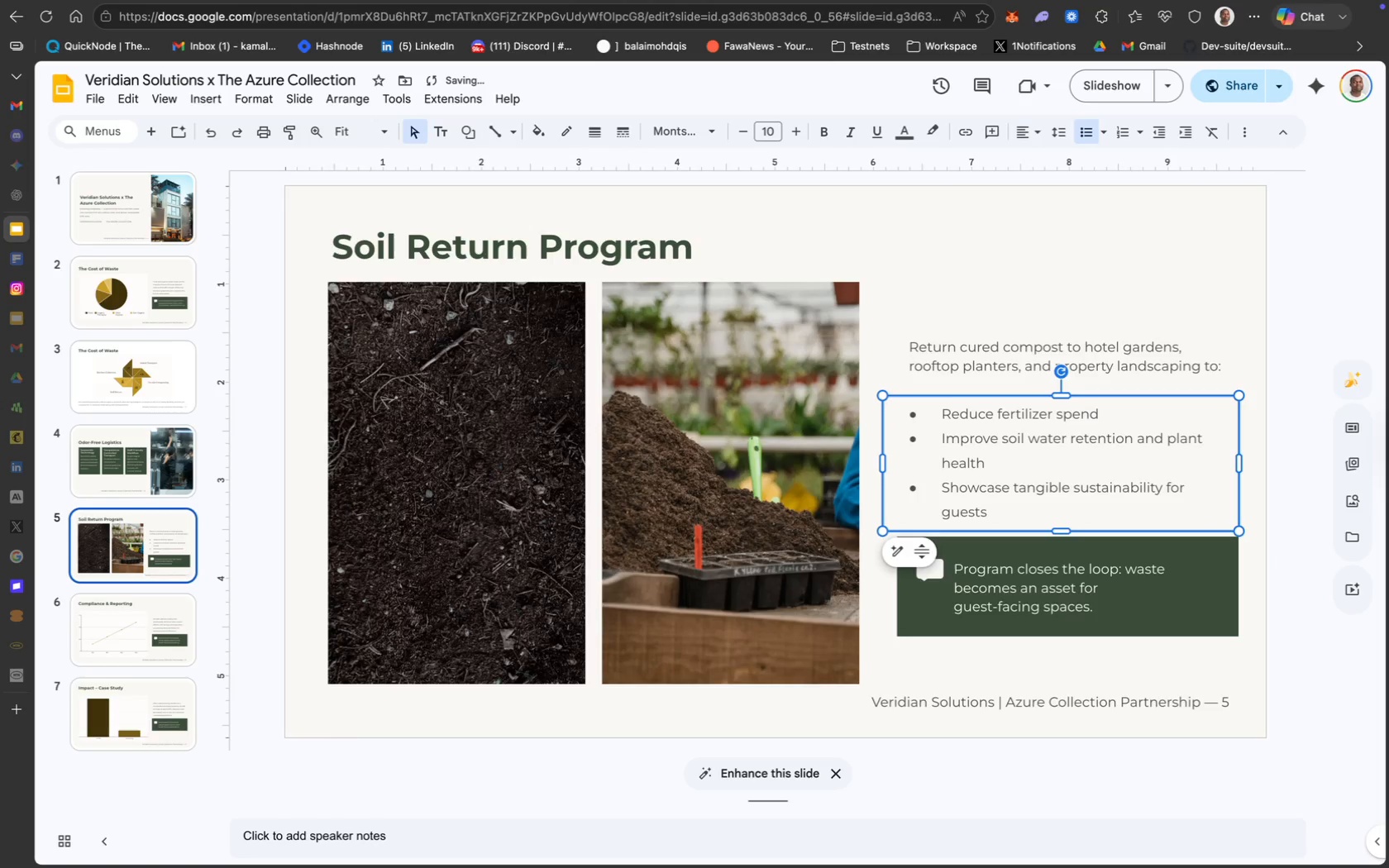 
key(ArrowUp)
 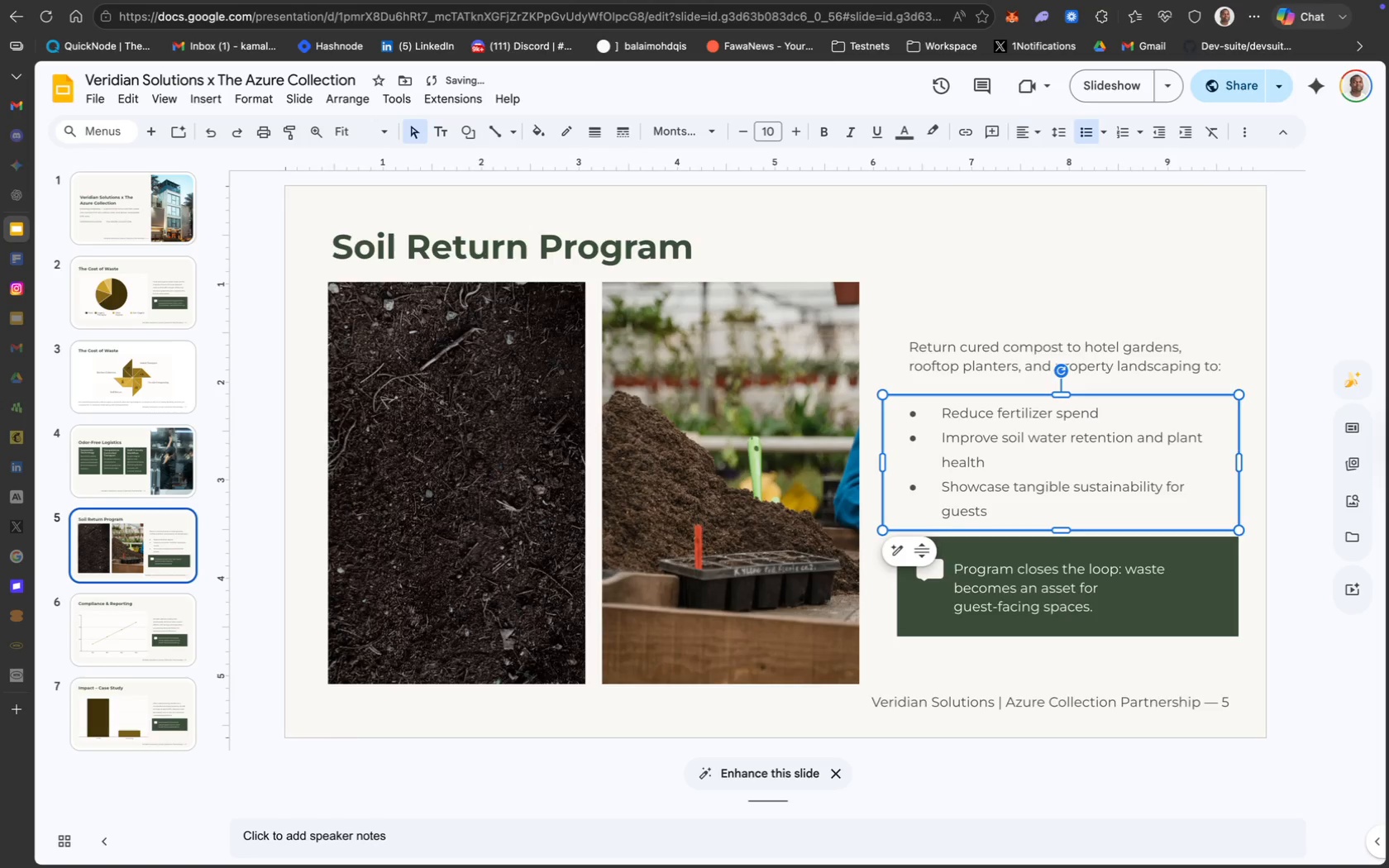 
key(ArrowUp)
 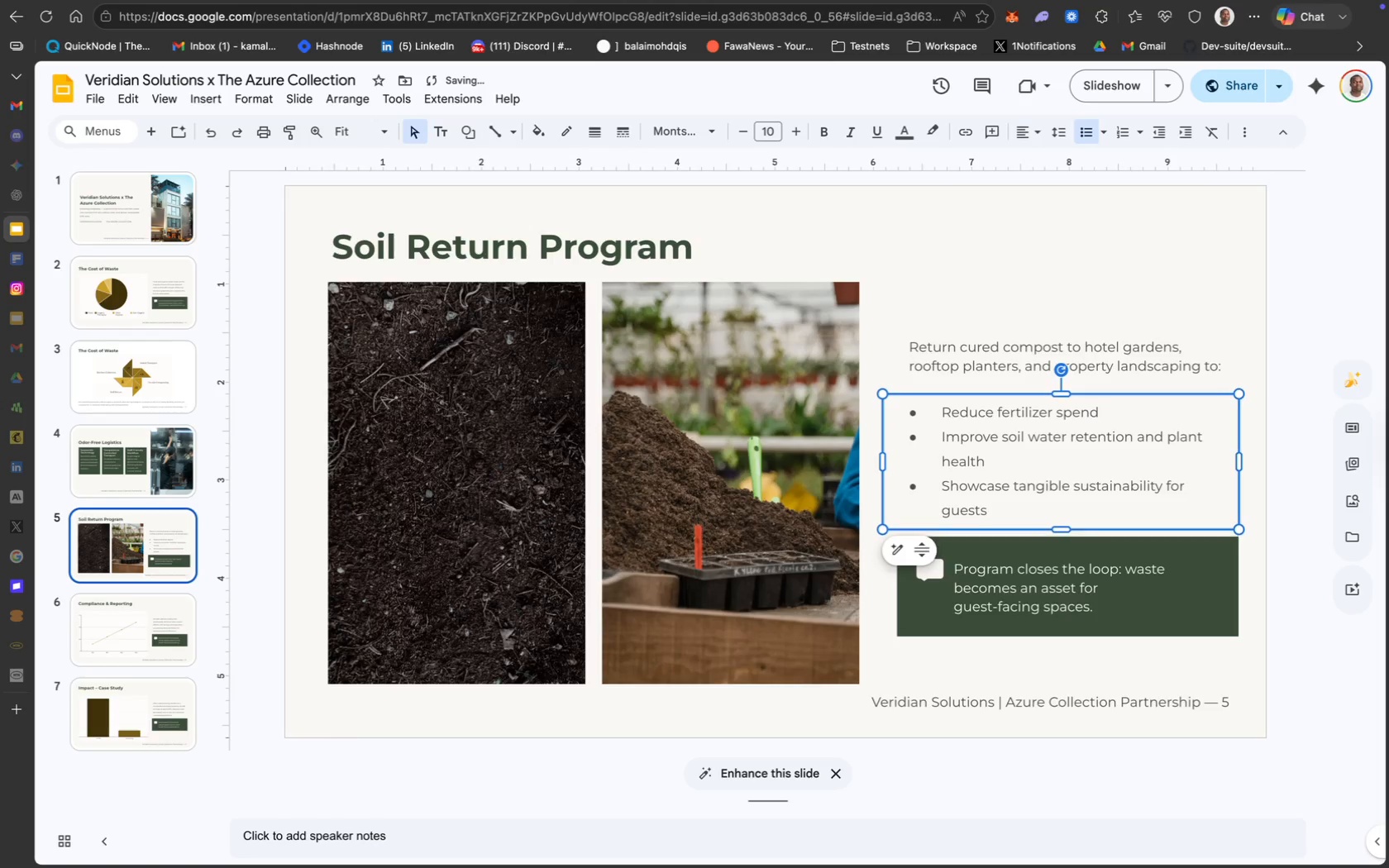 
key(ArrowUp)
 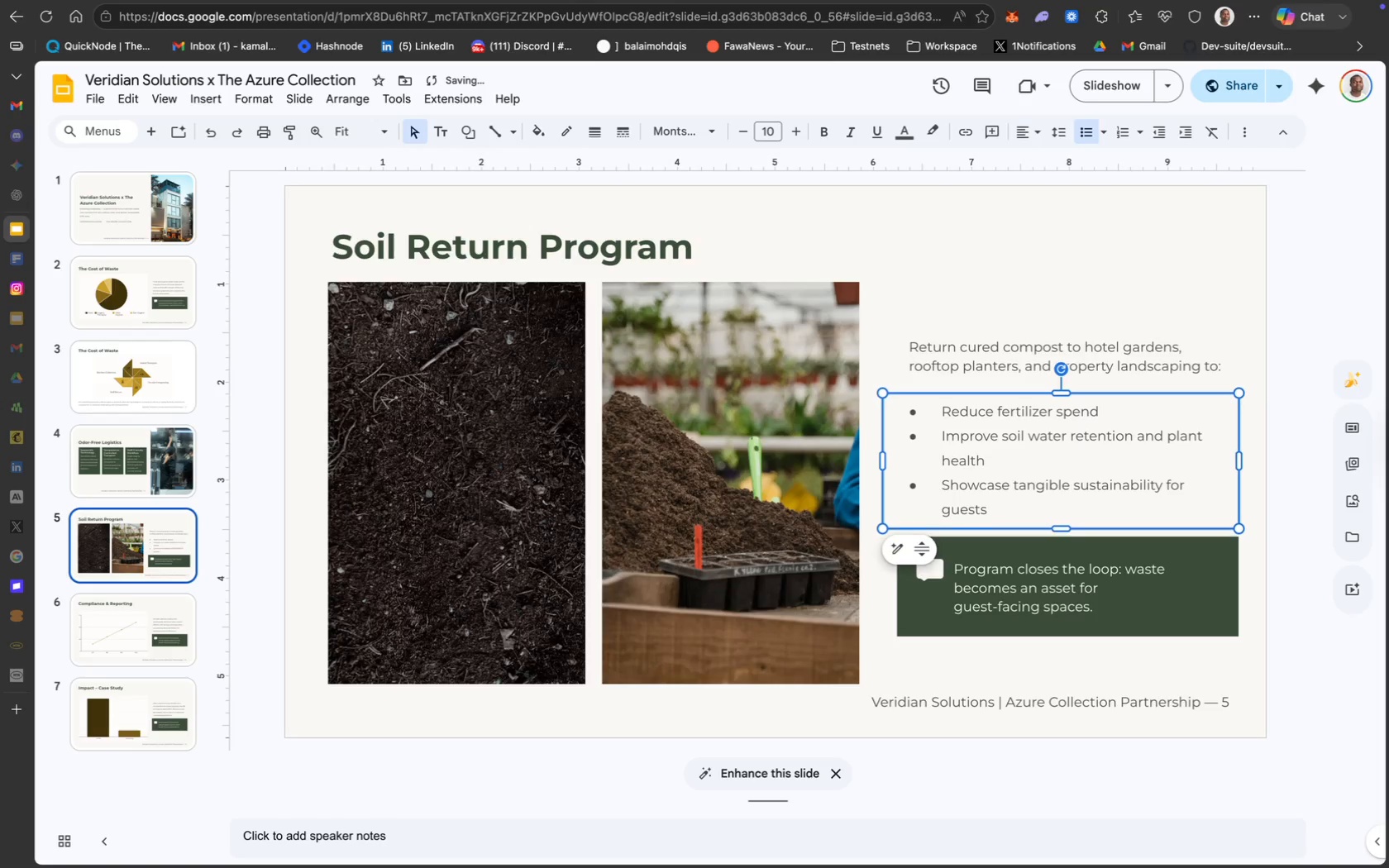 
key(ArrowUp)
 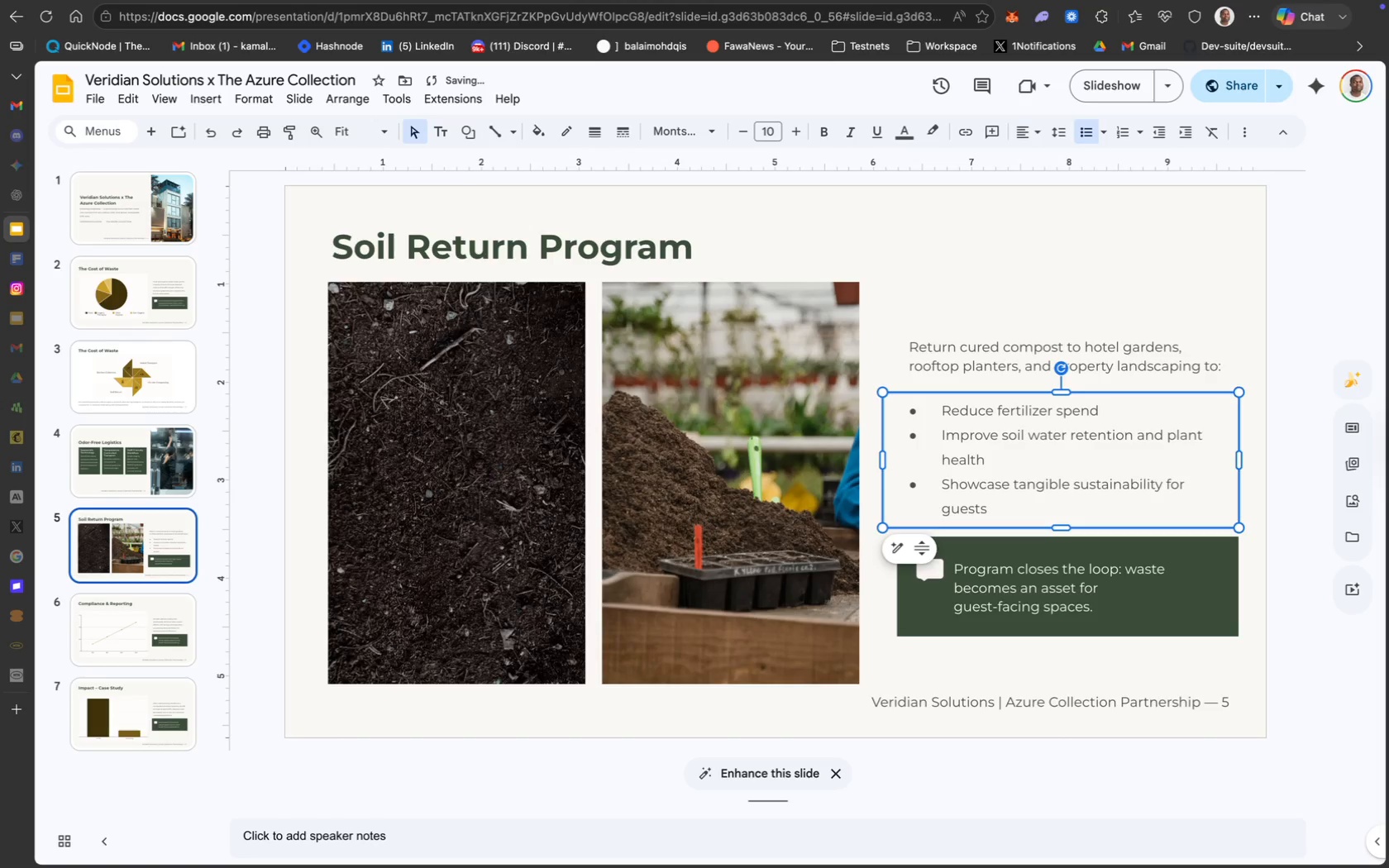 
key(ArrowUp)
 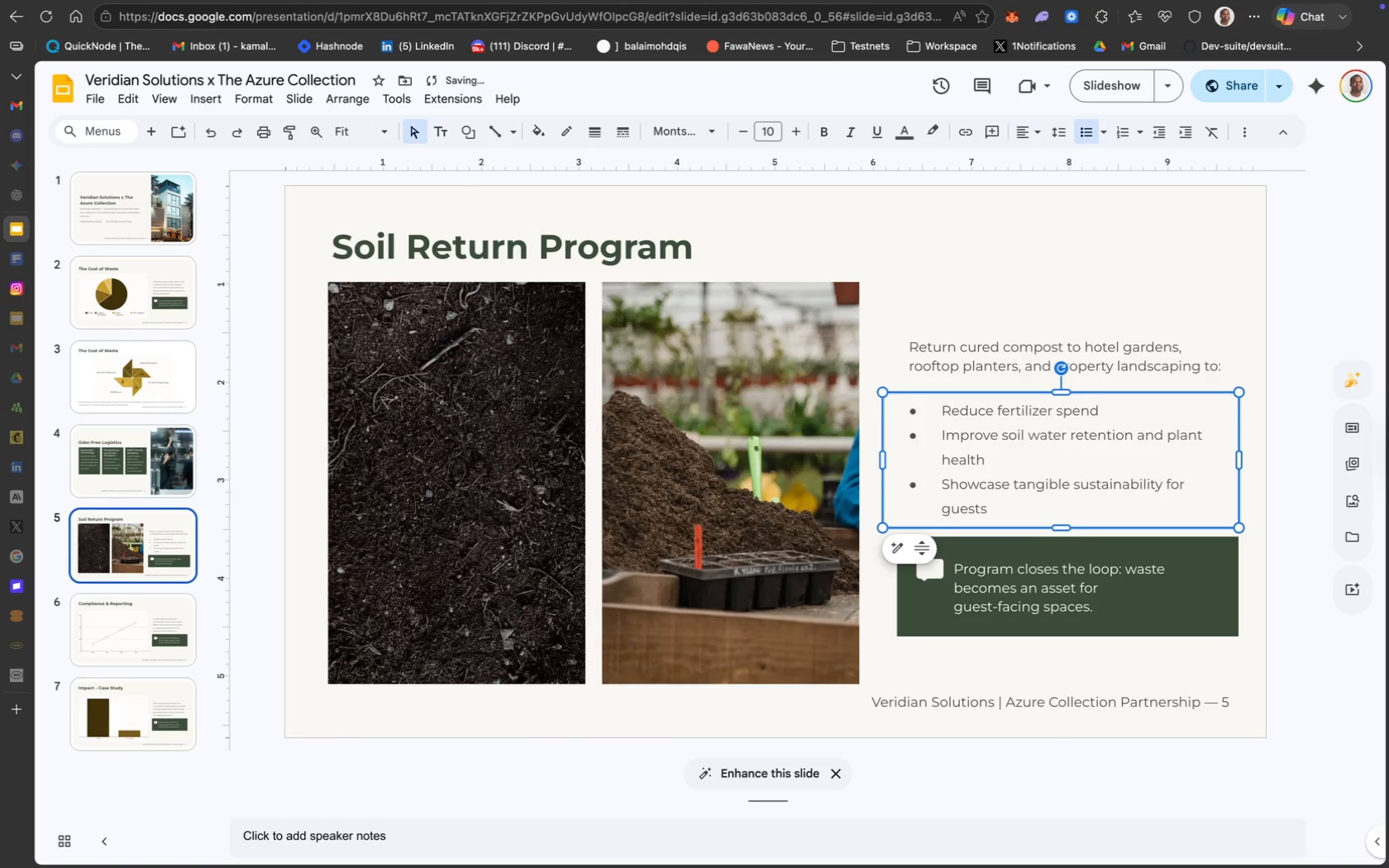 
key(ArrowUp)
 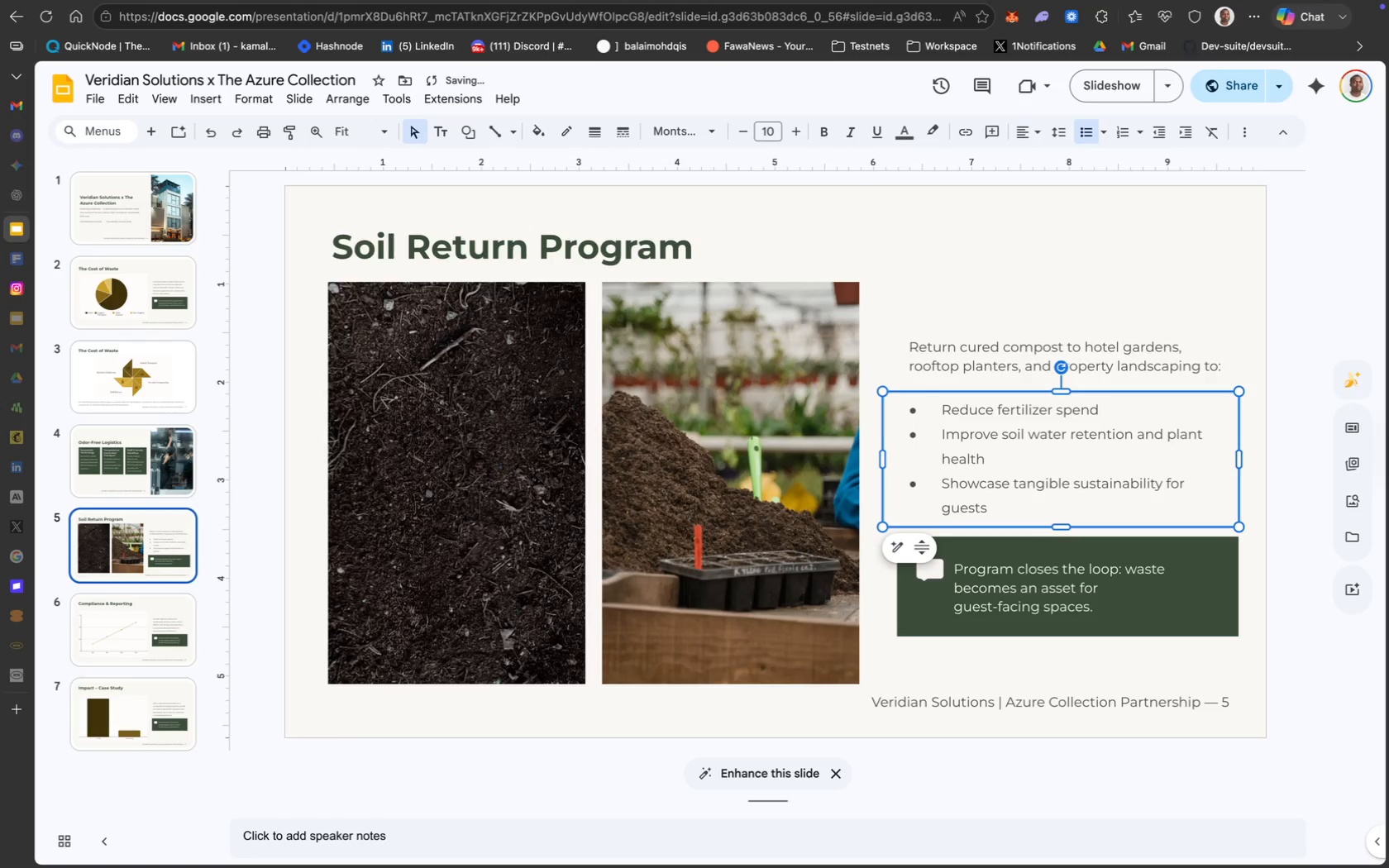 
key(ArrowUp)
 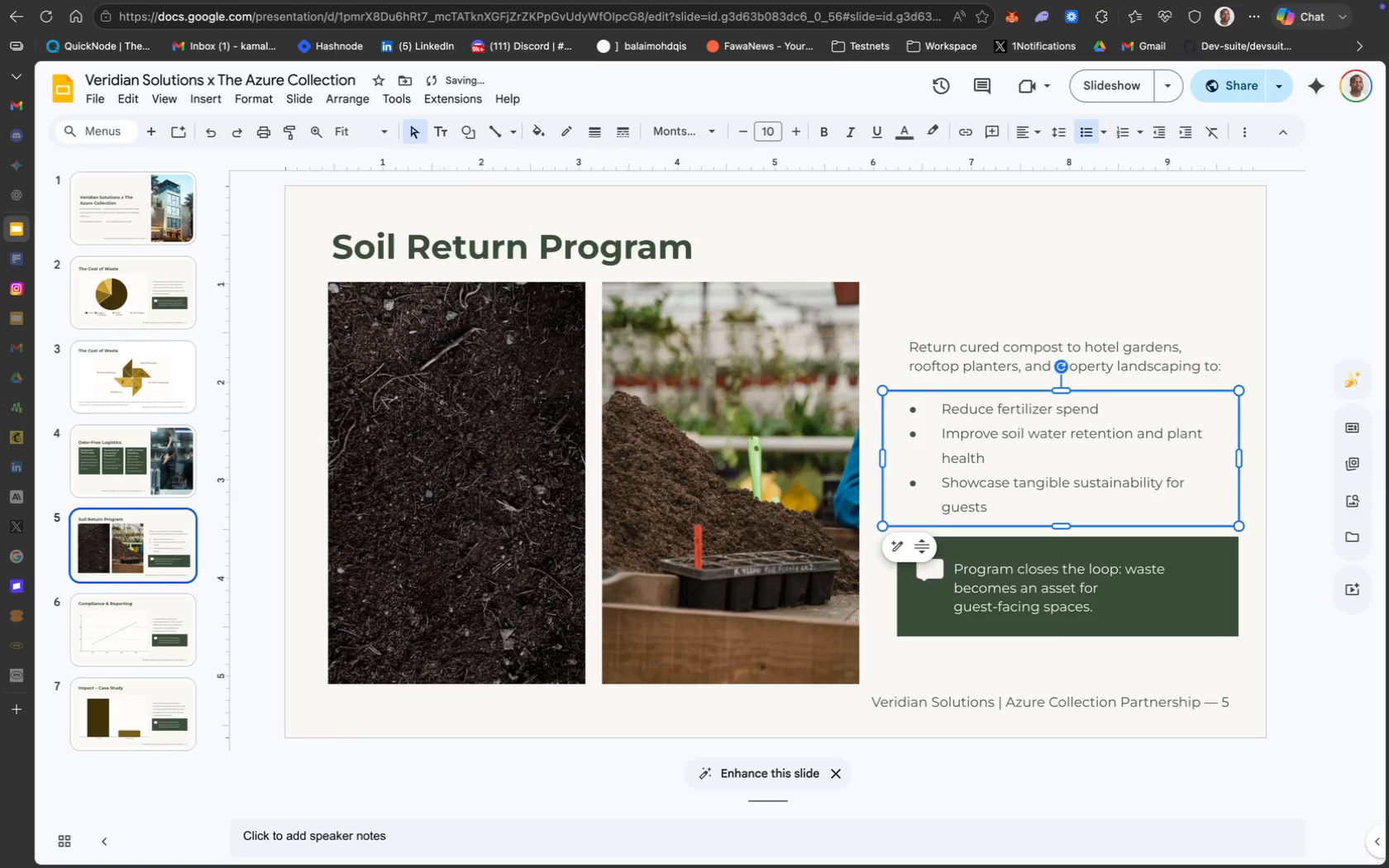 
key(ArrowUp)
 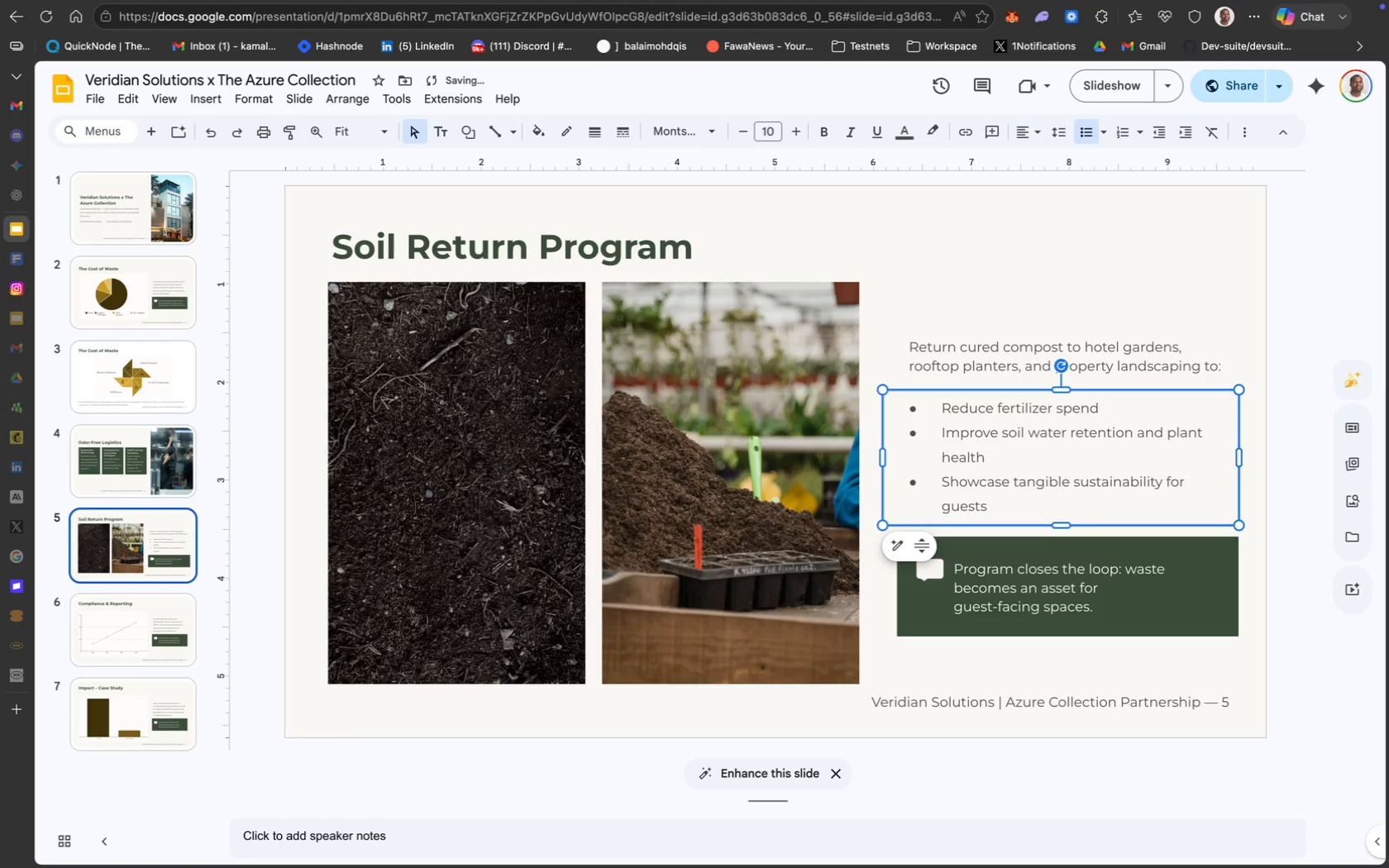 
key(ArrowUp)
 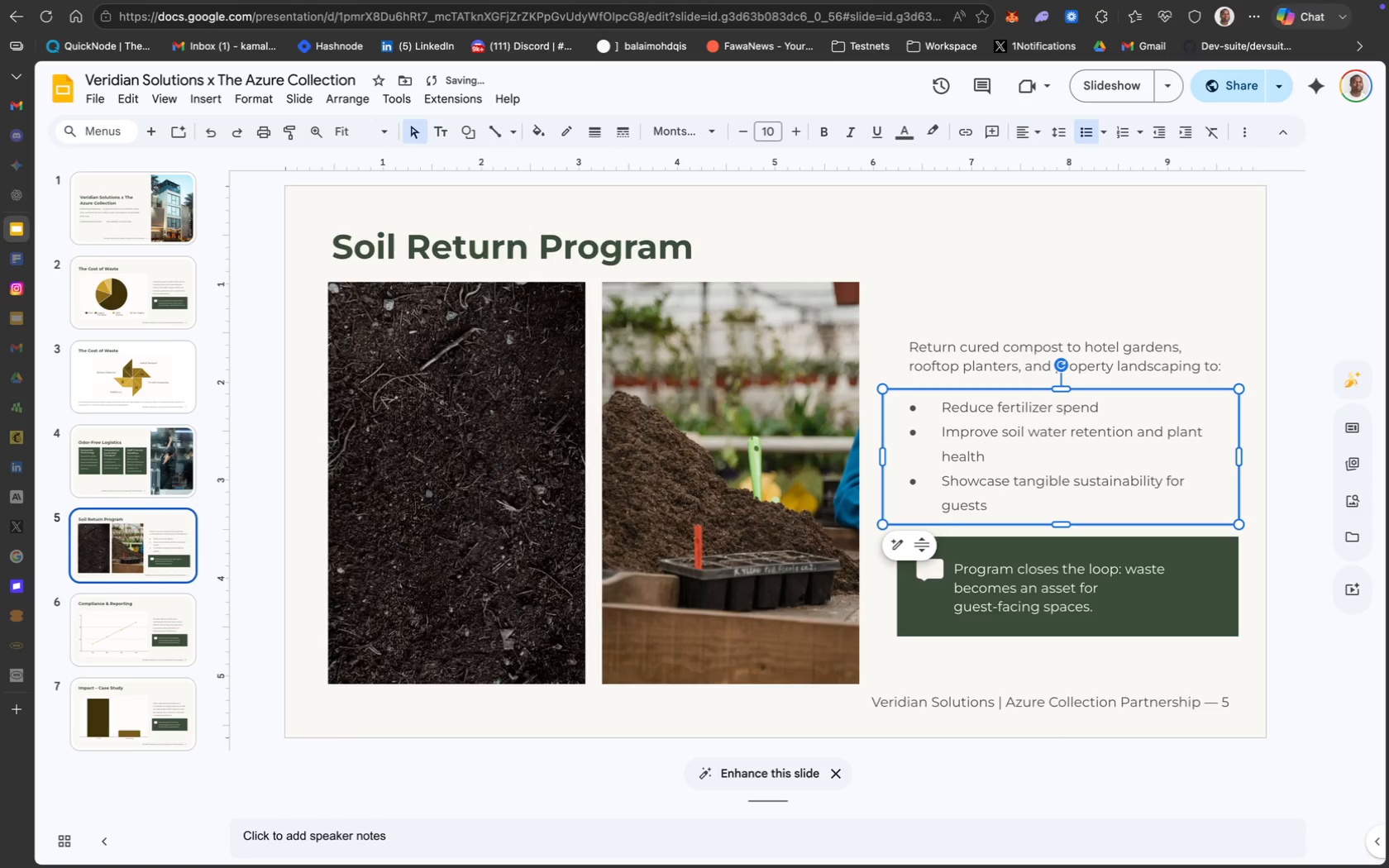 
key(ArrowUp)
 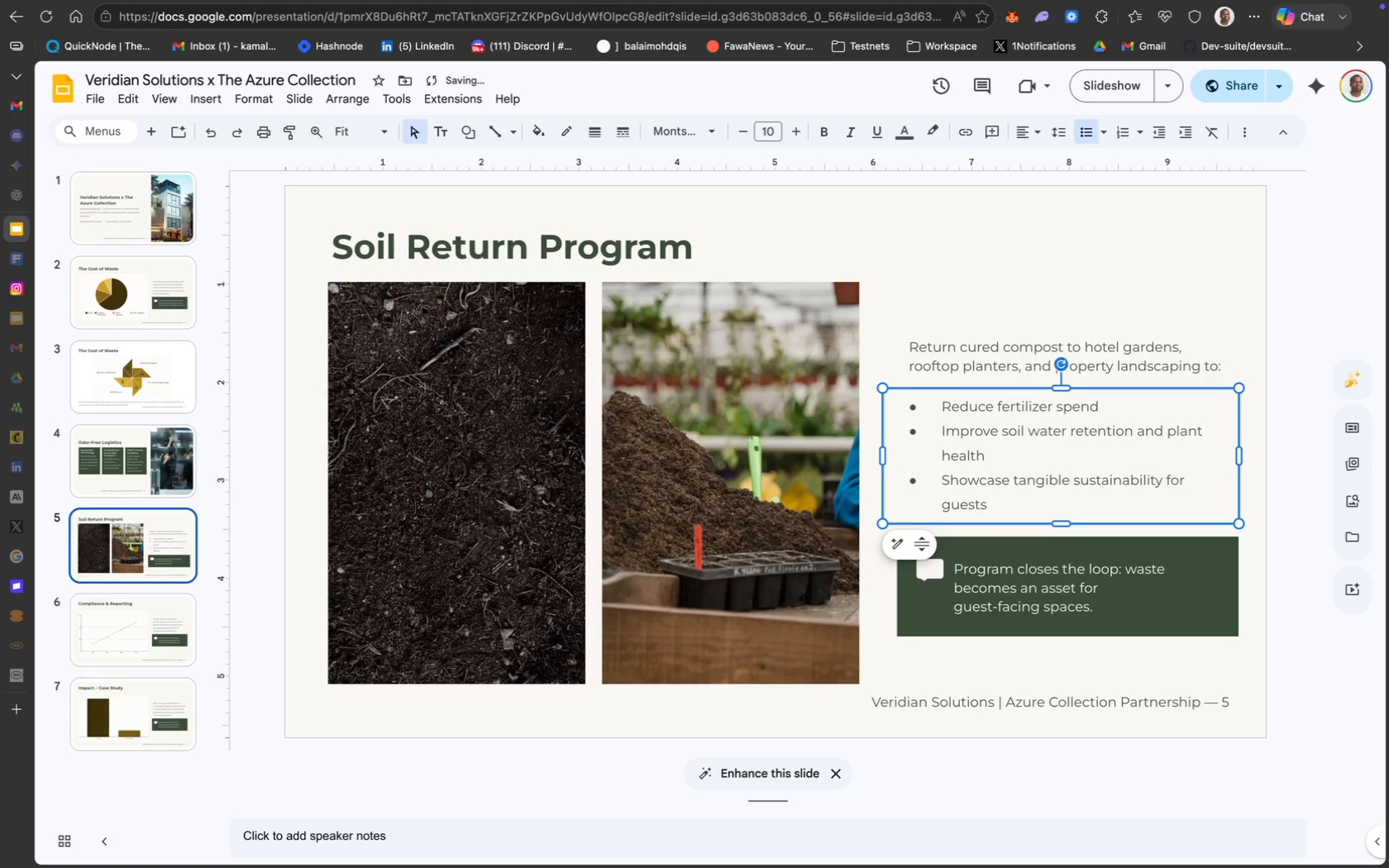 
key(ArrowUp)
 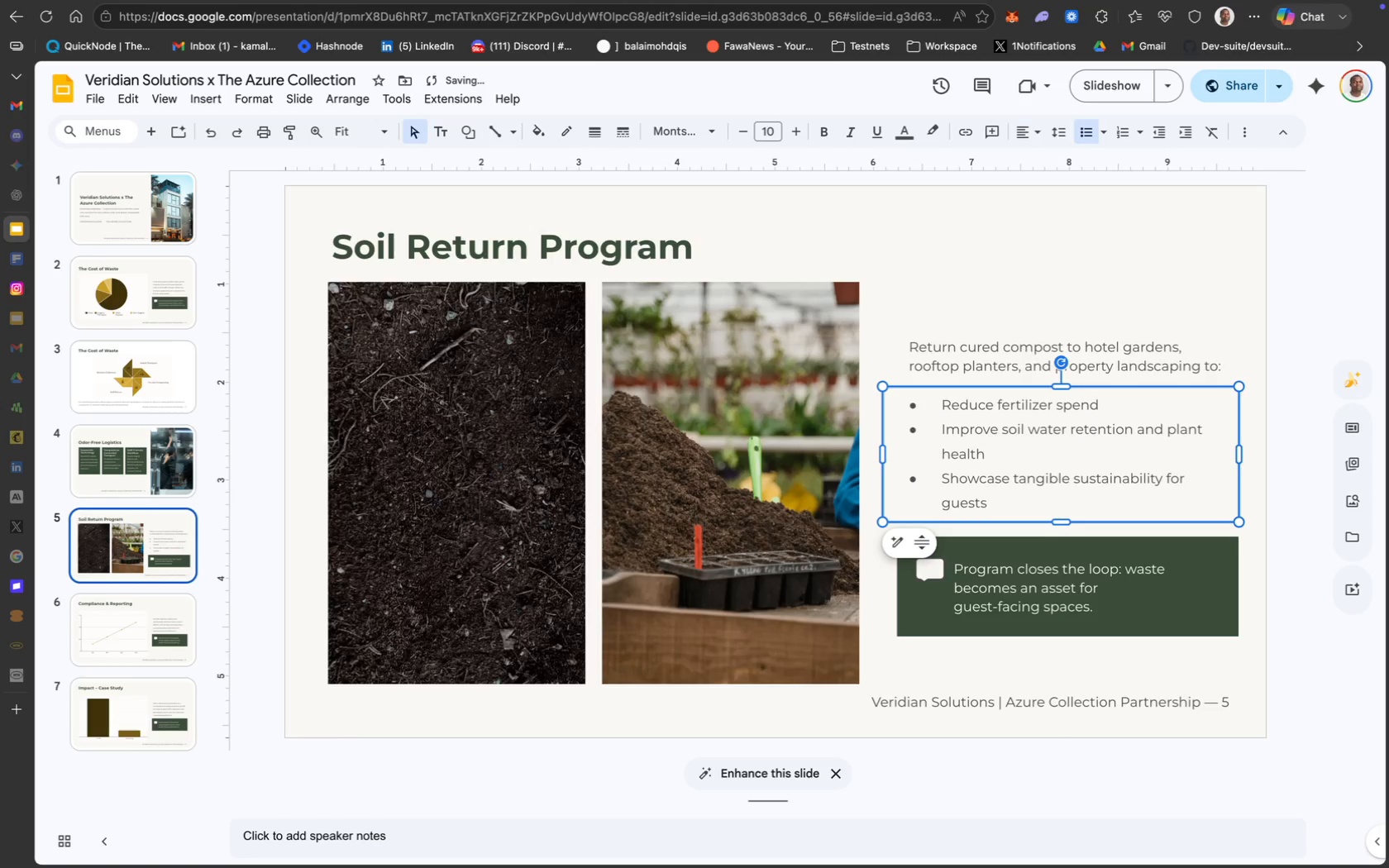 
key(ArrowUp)
 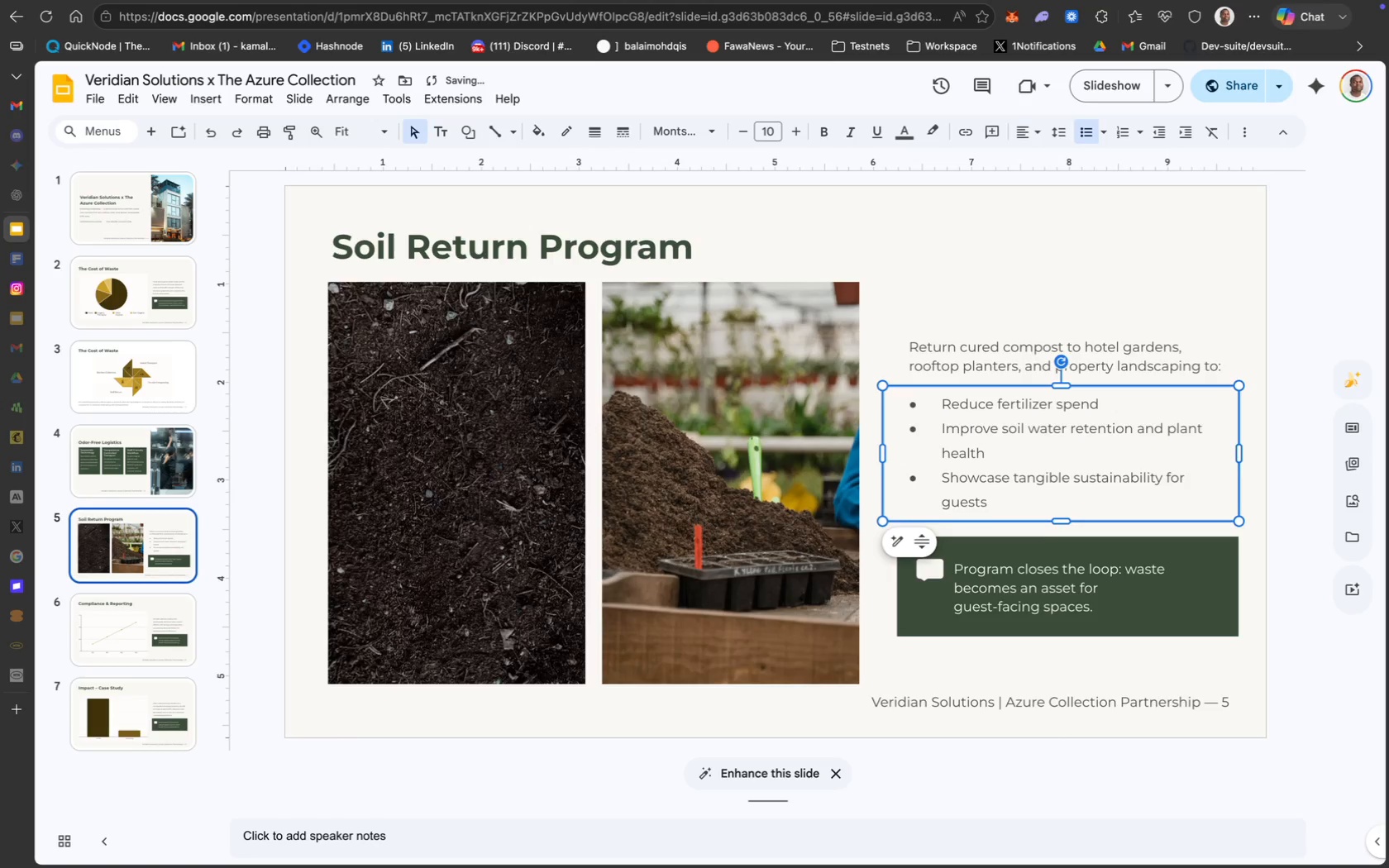 
key(ArrowUp)
 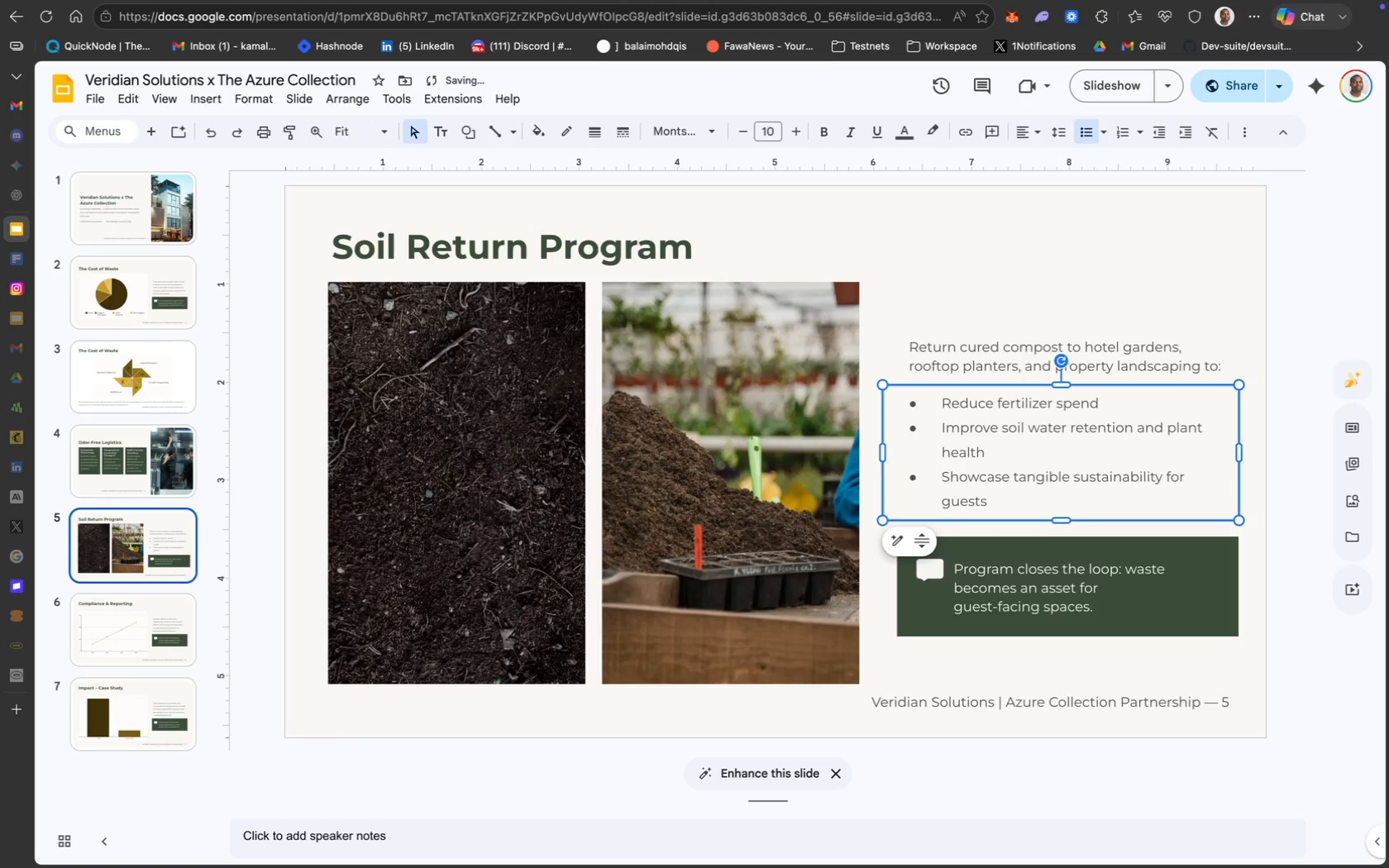 
key(ArrowUp)
 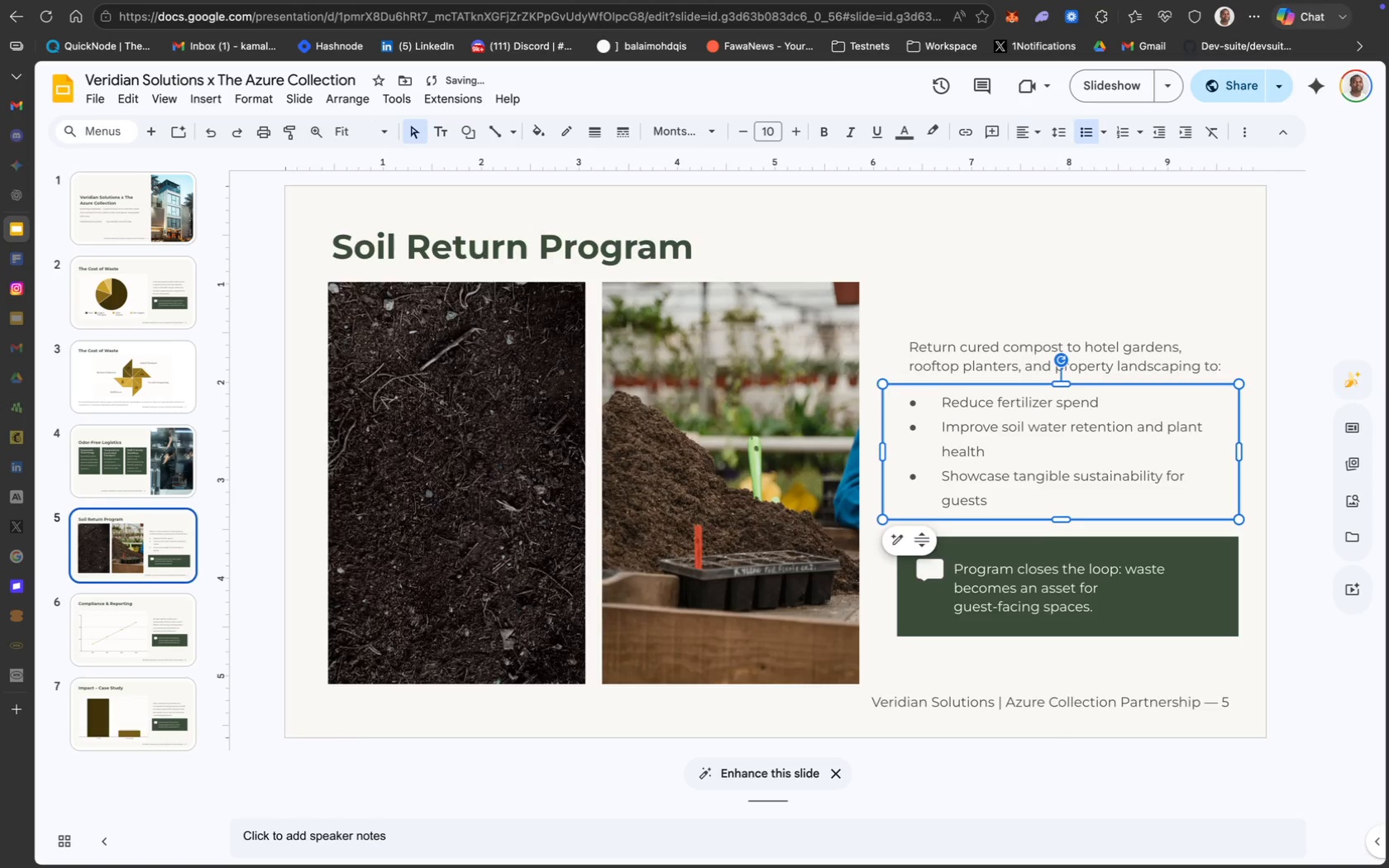 
key(ArrowUp)
 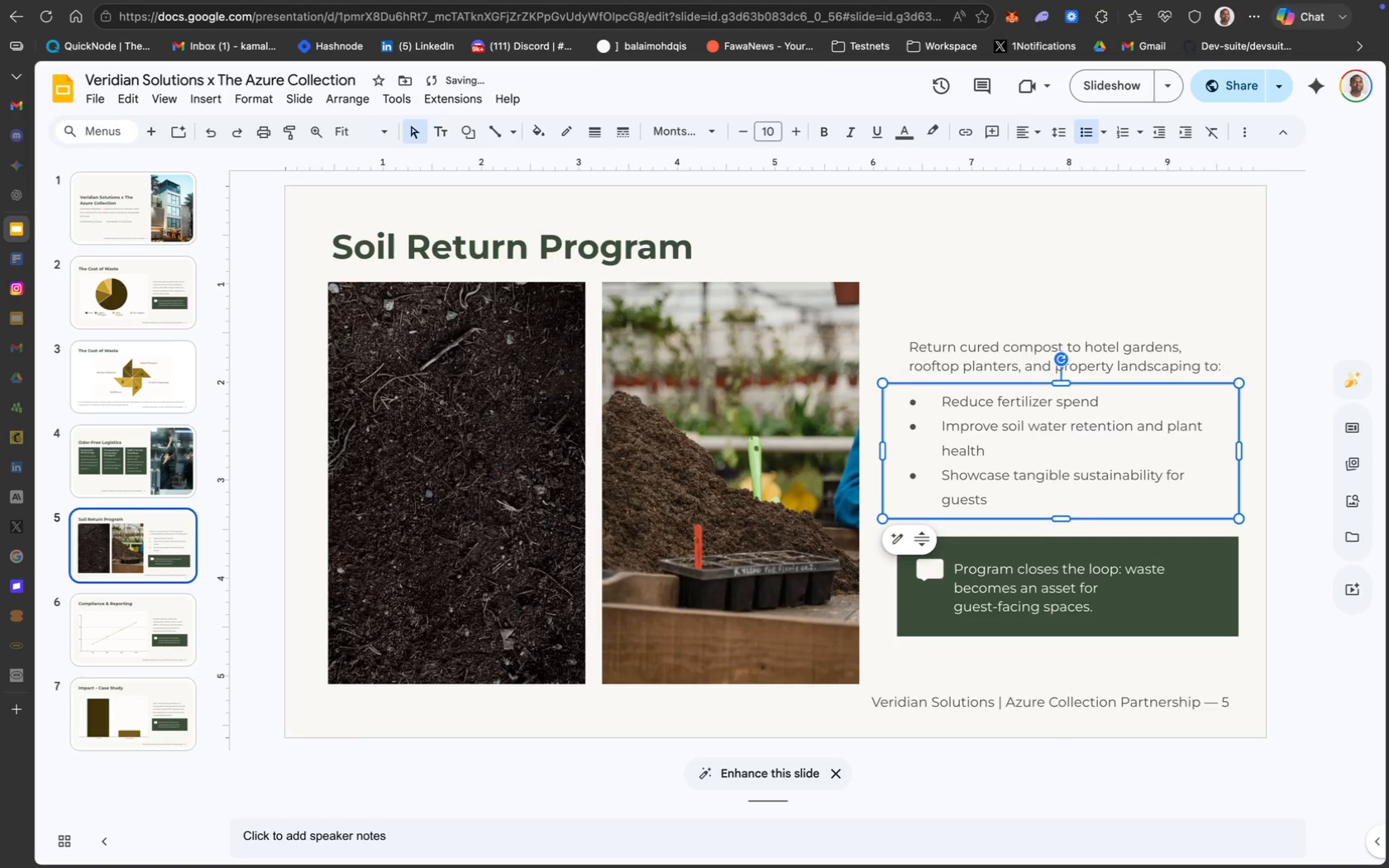 
key(ArrowUp)
 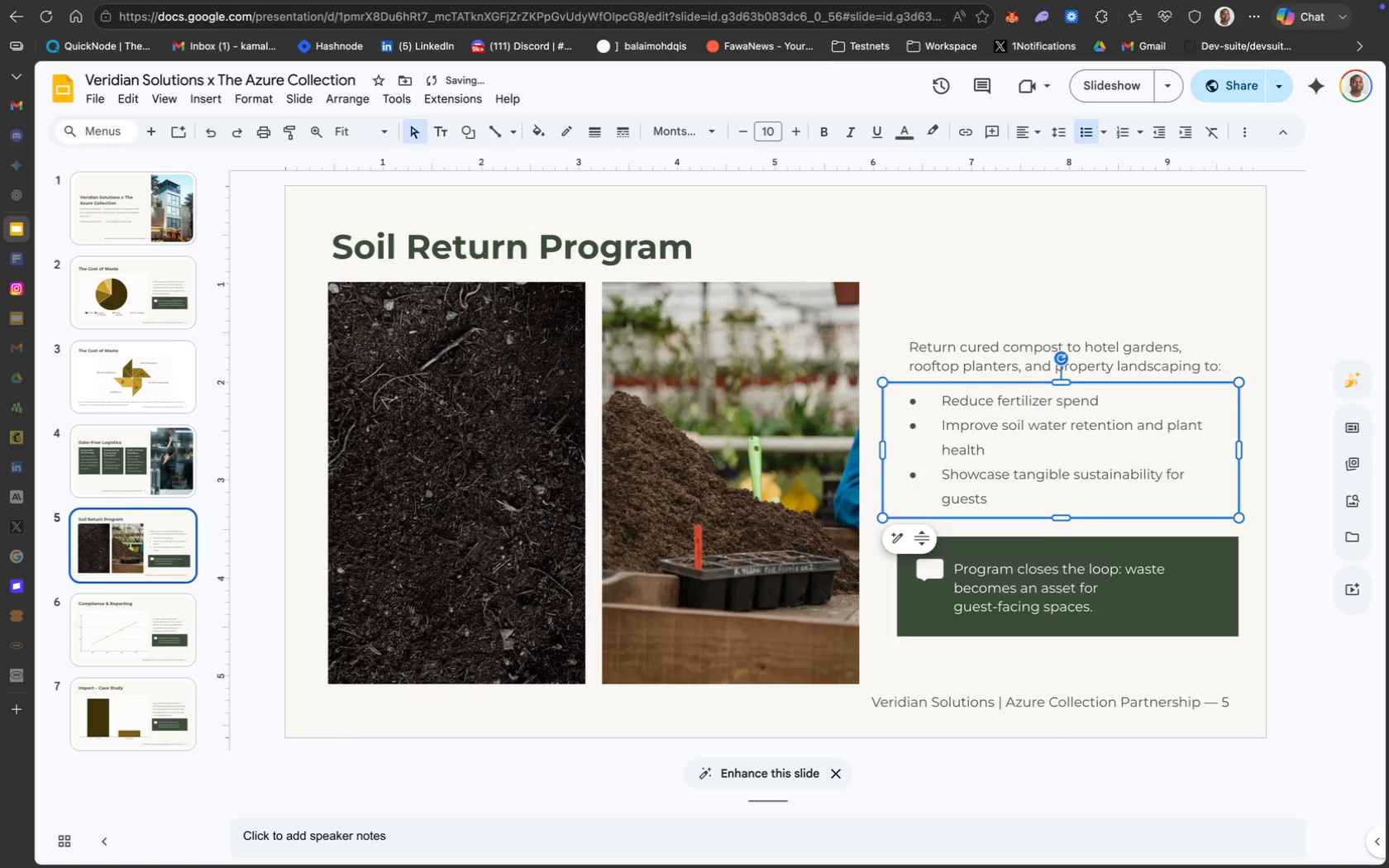 
key(ArrowUp)
 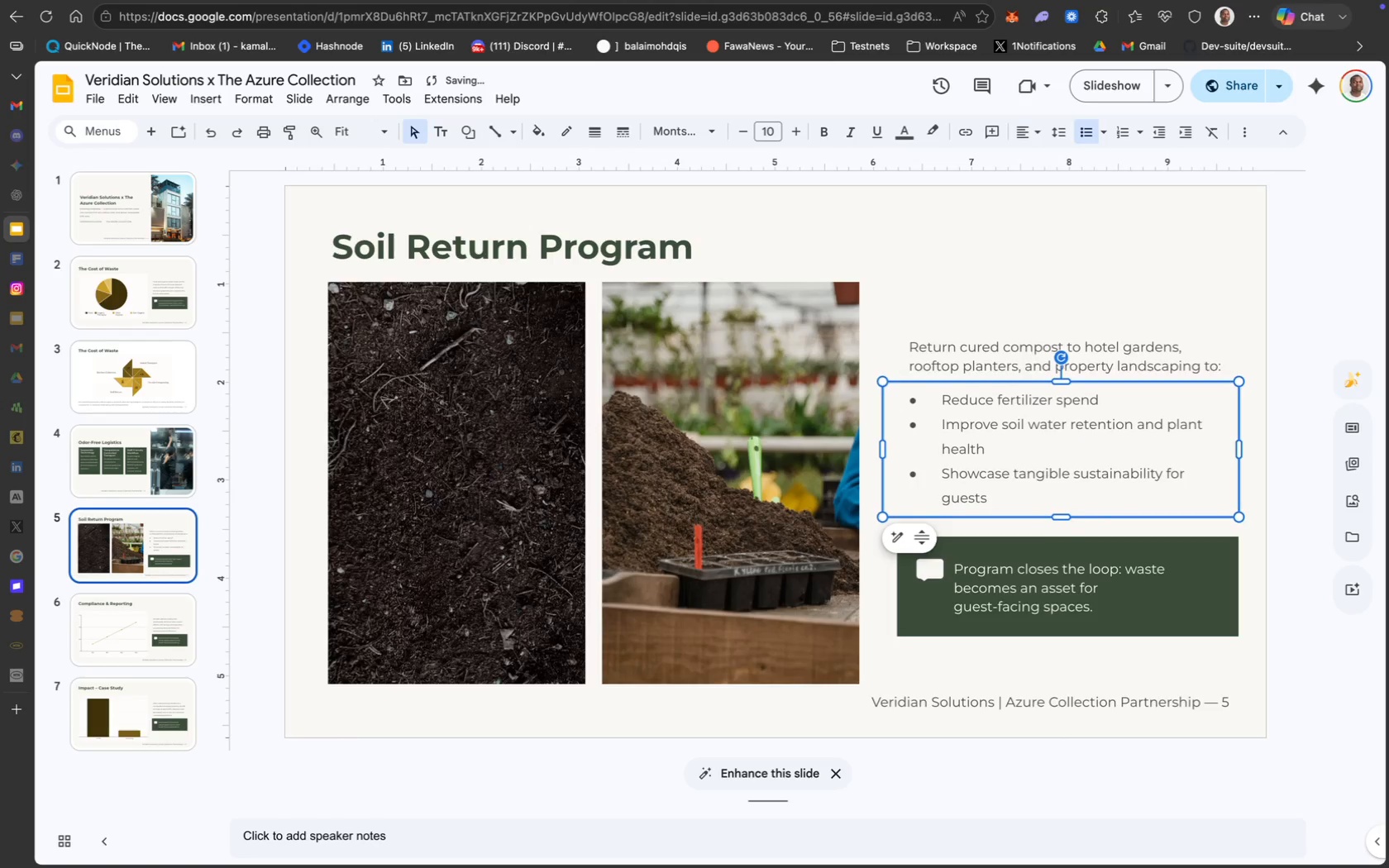 
key(ArrowUp)
 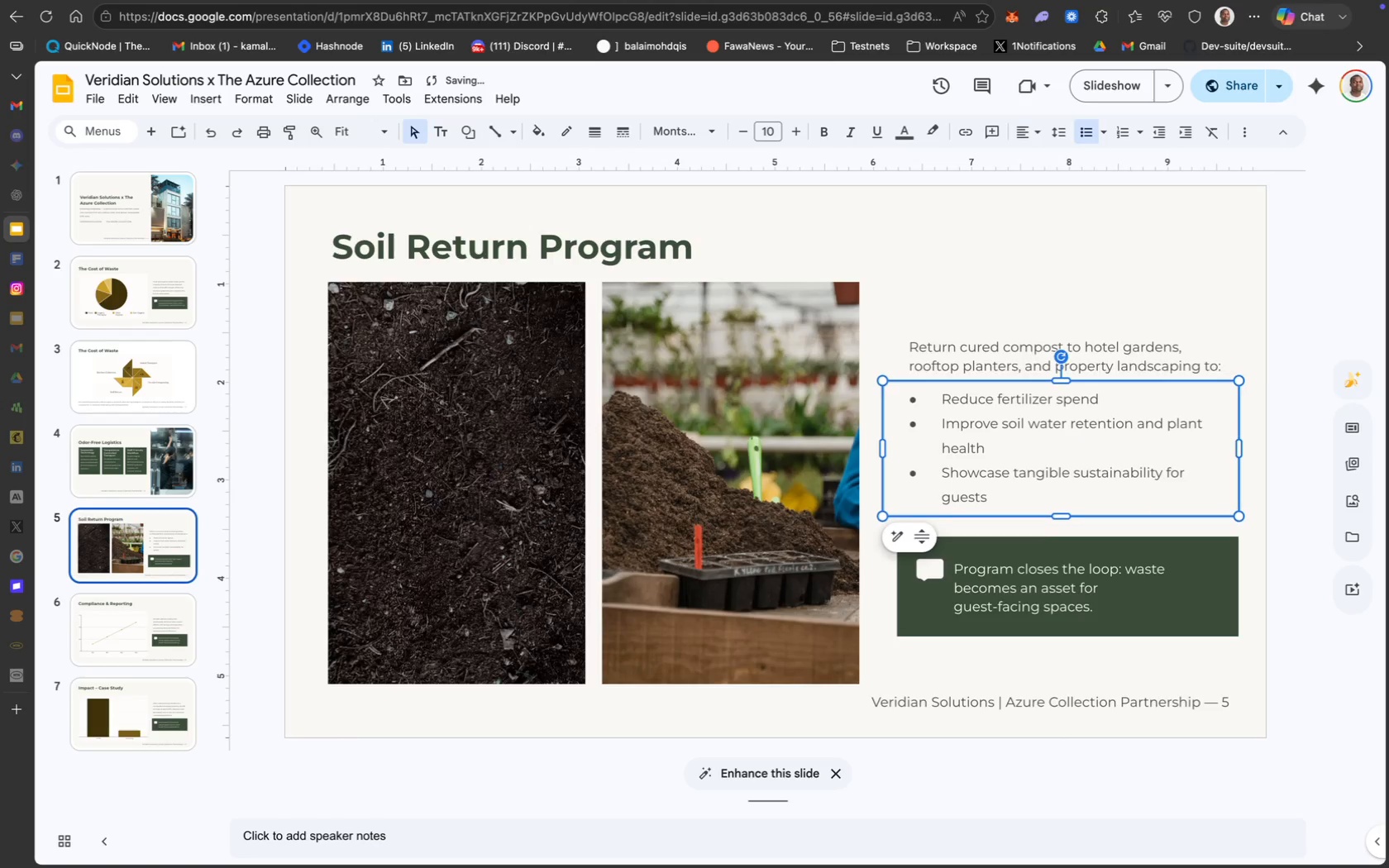 
key(ArrowUp)
 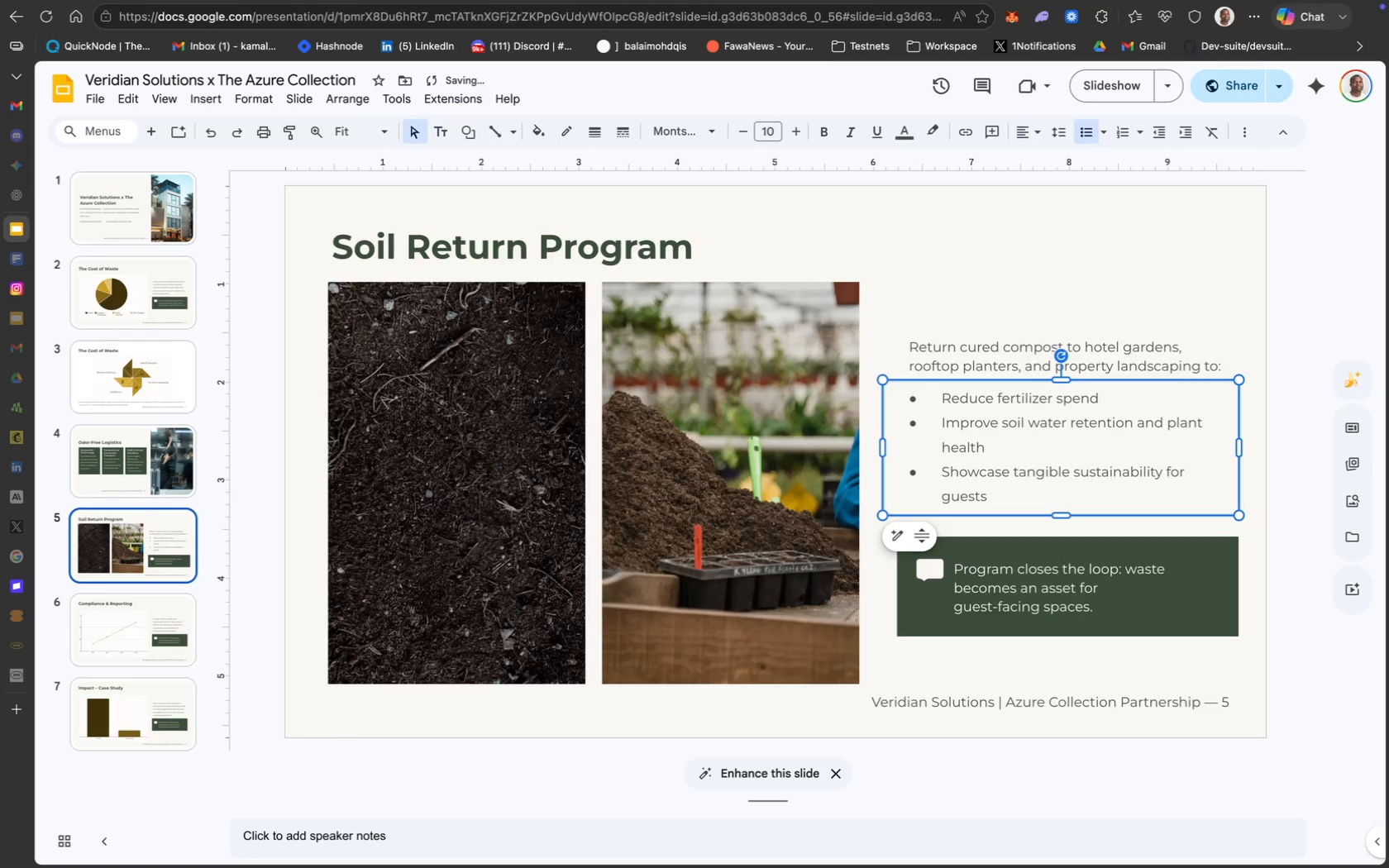 
key(ArrowUp)
 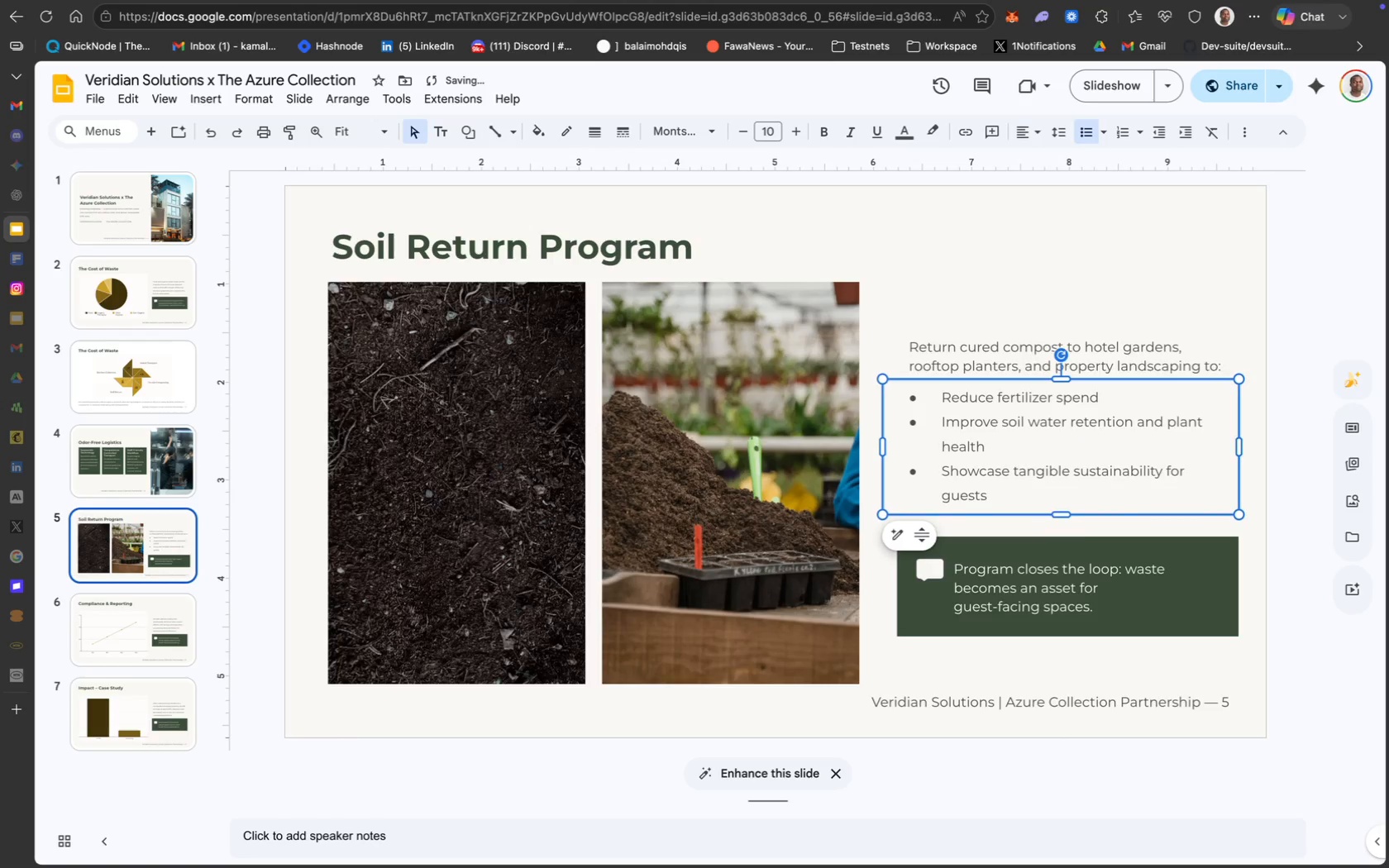 
key(ArrowUp)
 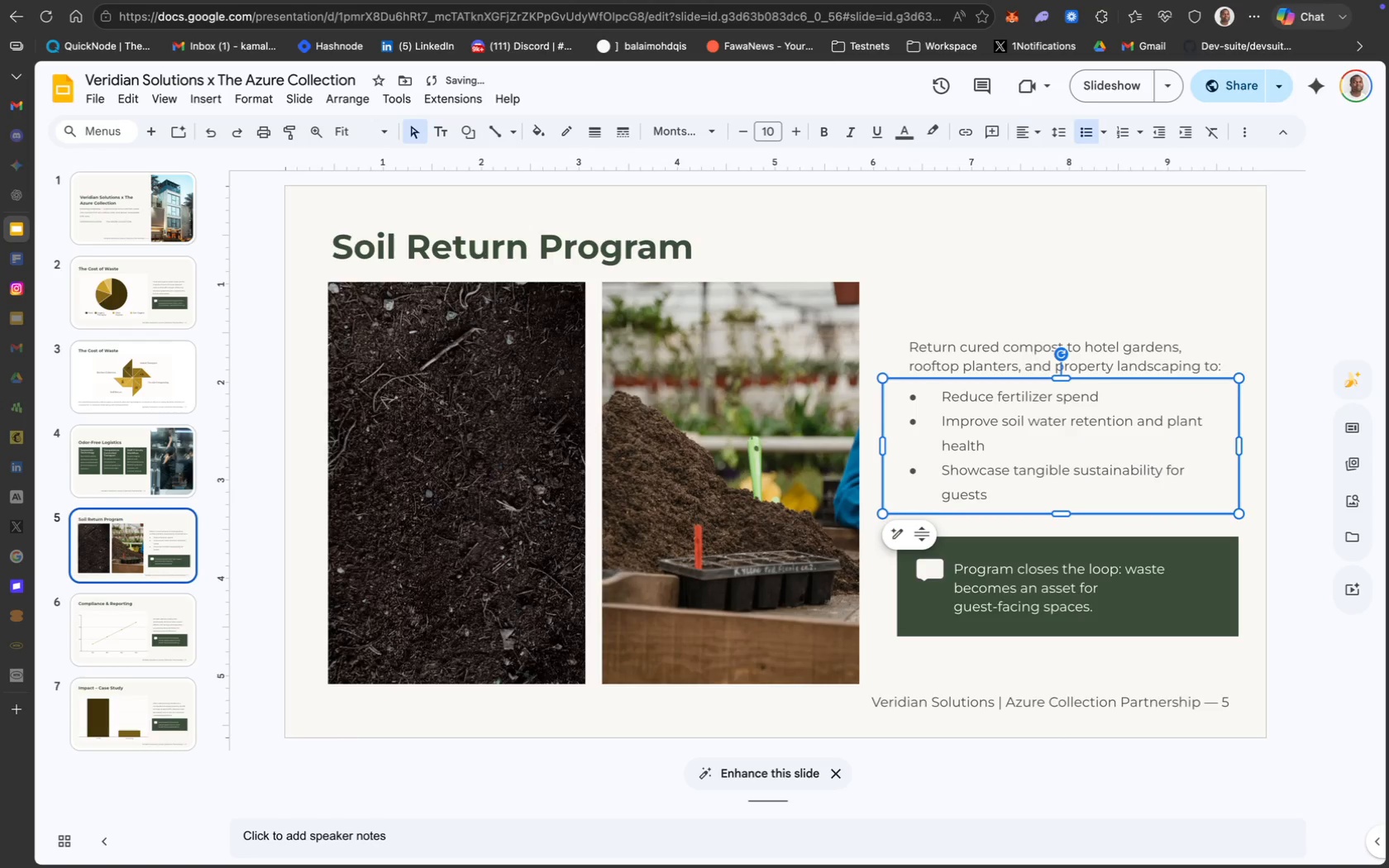 
key(ArrowUp)
 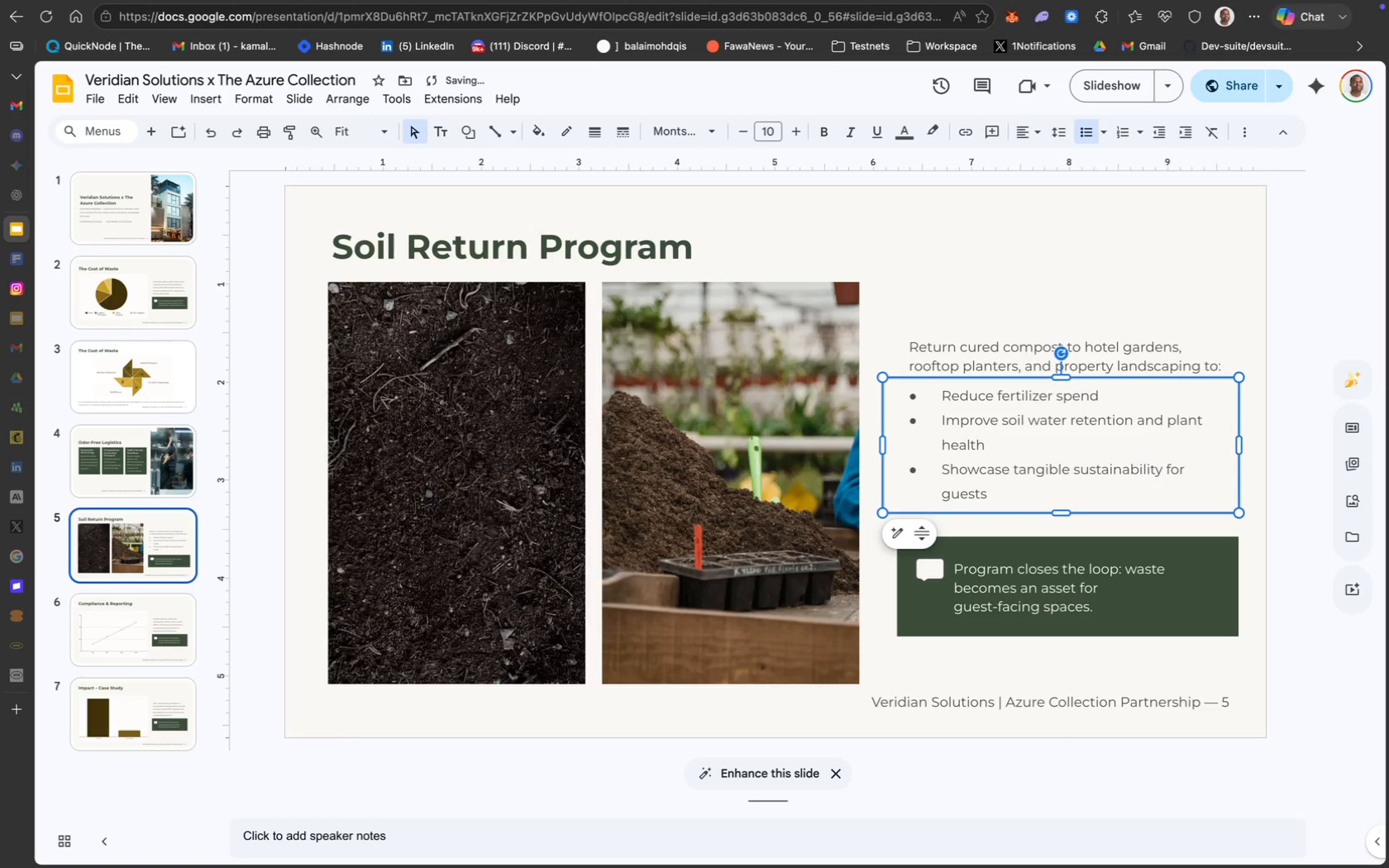 
key(ArrowUp)
 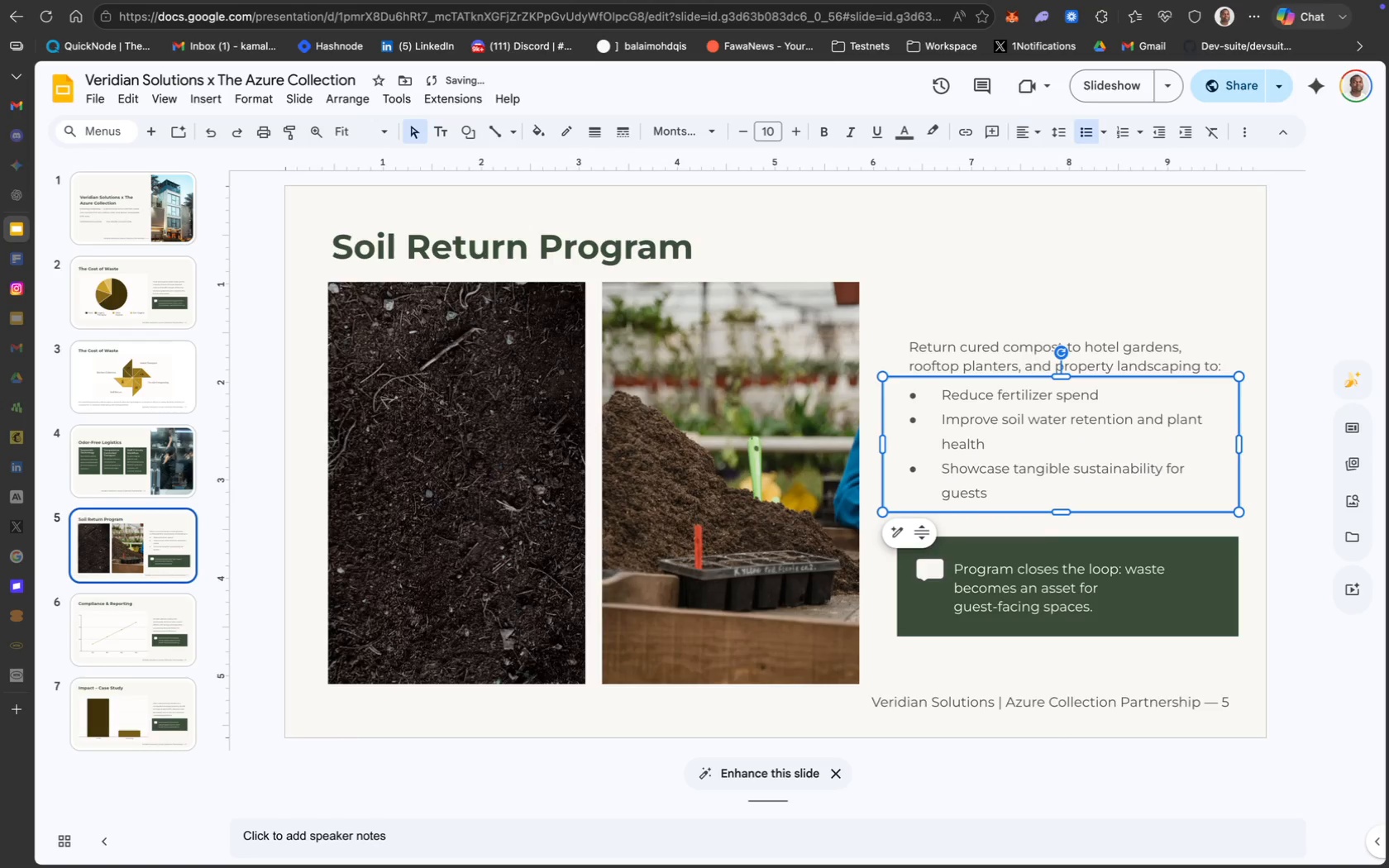 
key(ArrowUp)
 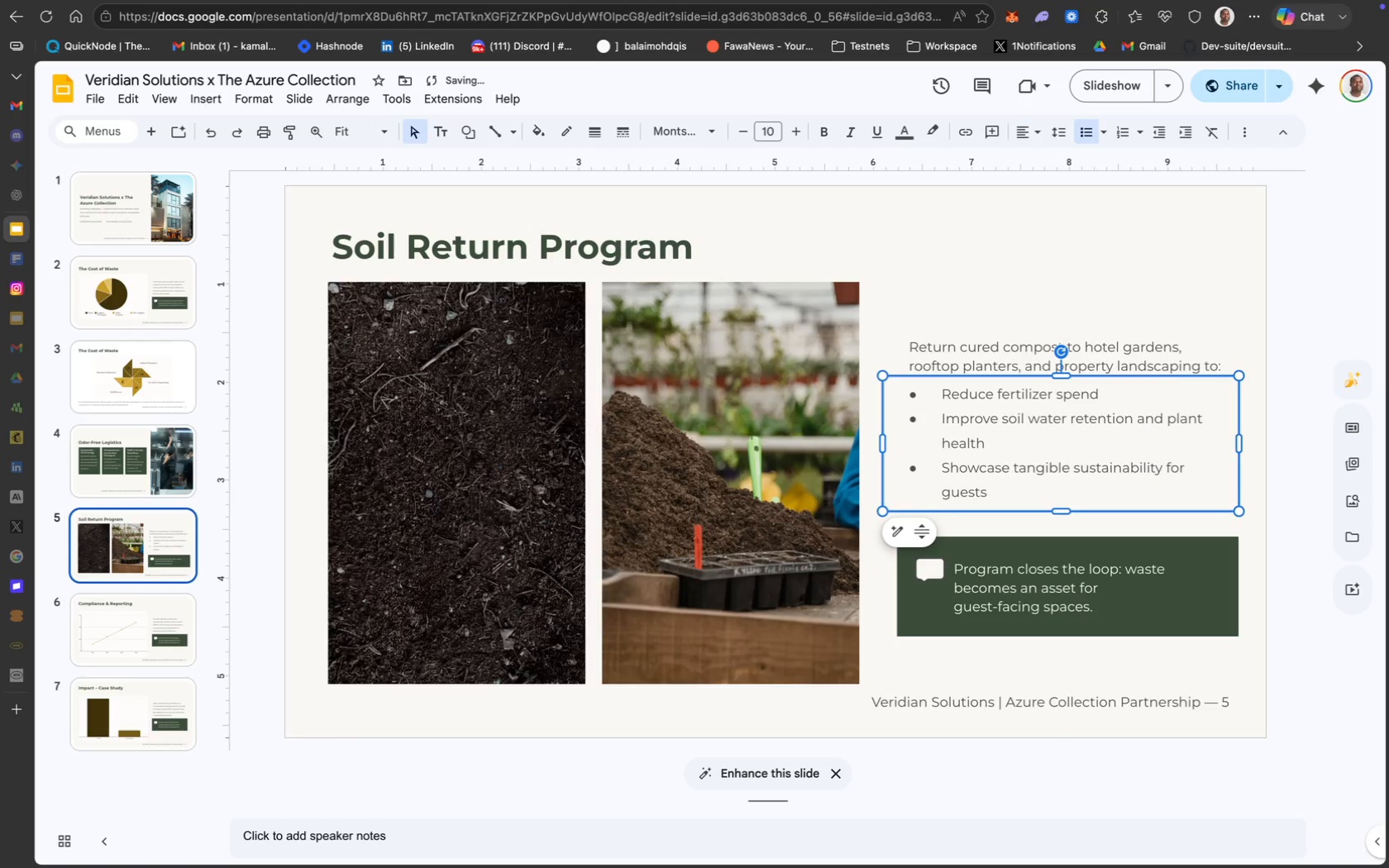 
key(ArrowUp)
 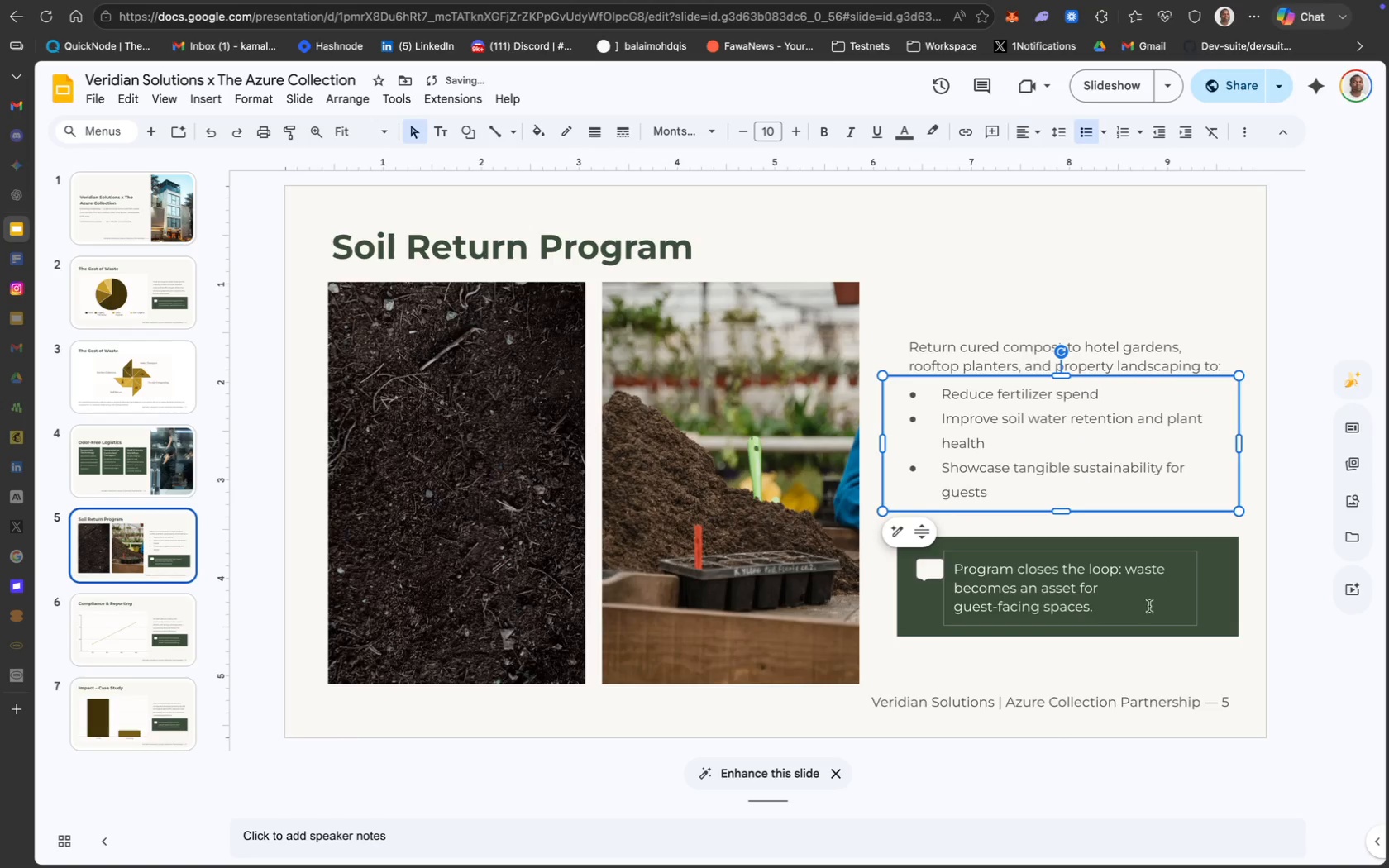 
left_click([1148, 599])
 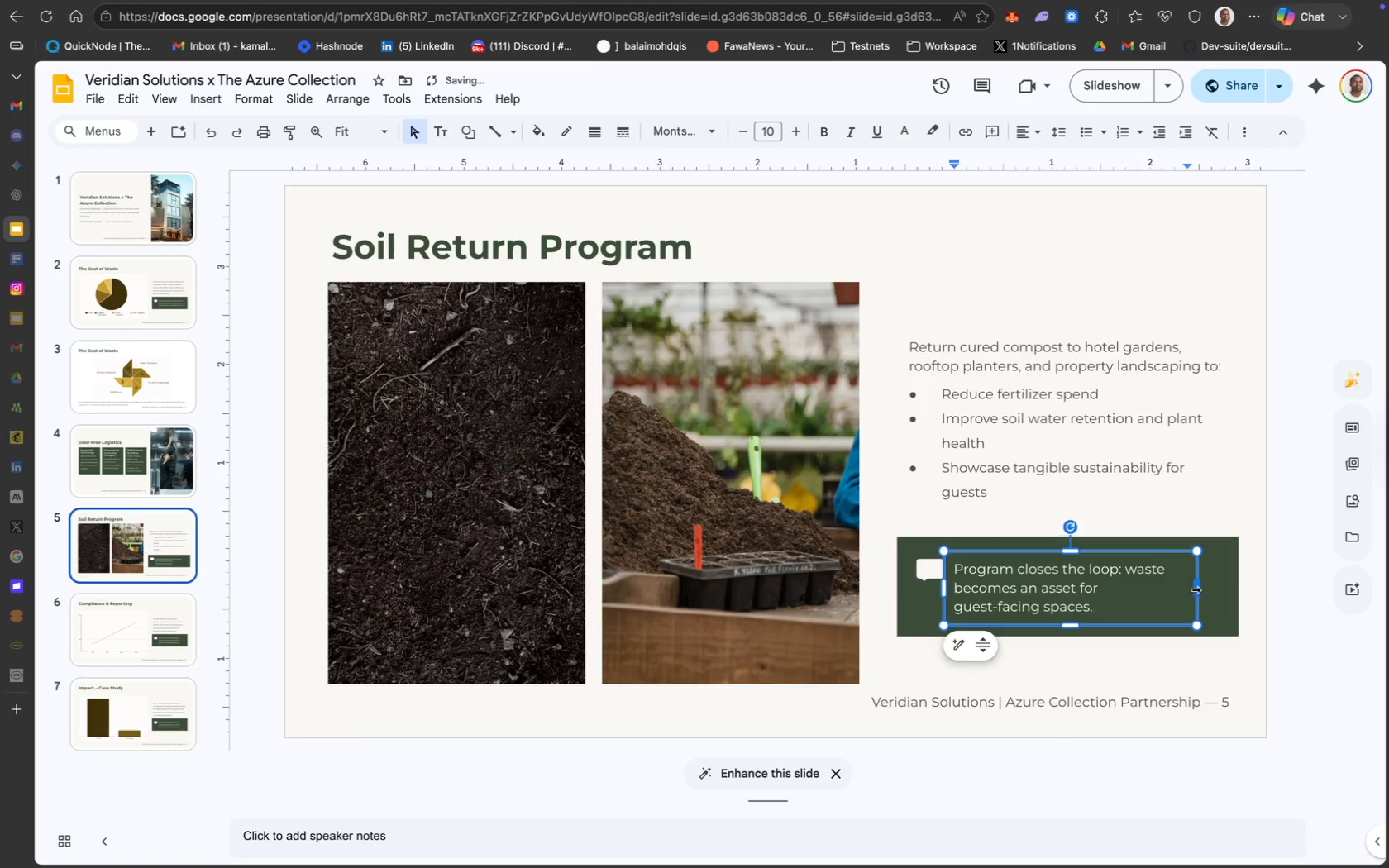 
left_click_drag(start_coordinate=[1194, 589], to_coordinate=[1221, 586])
 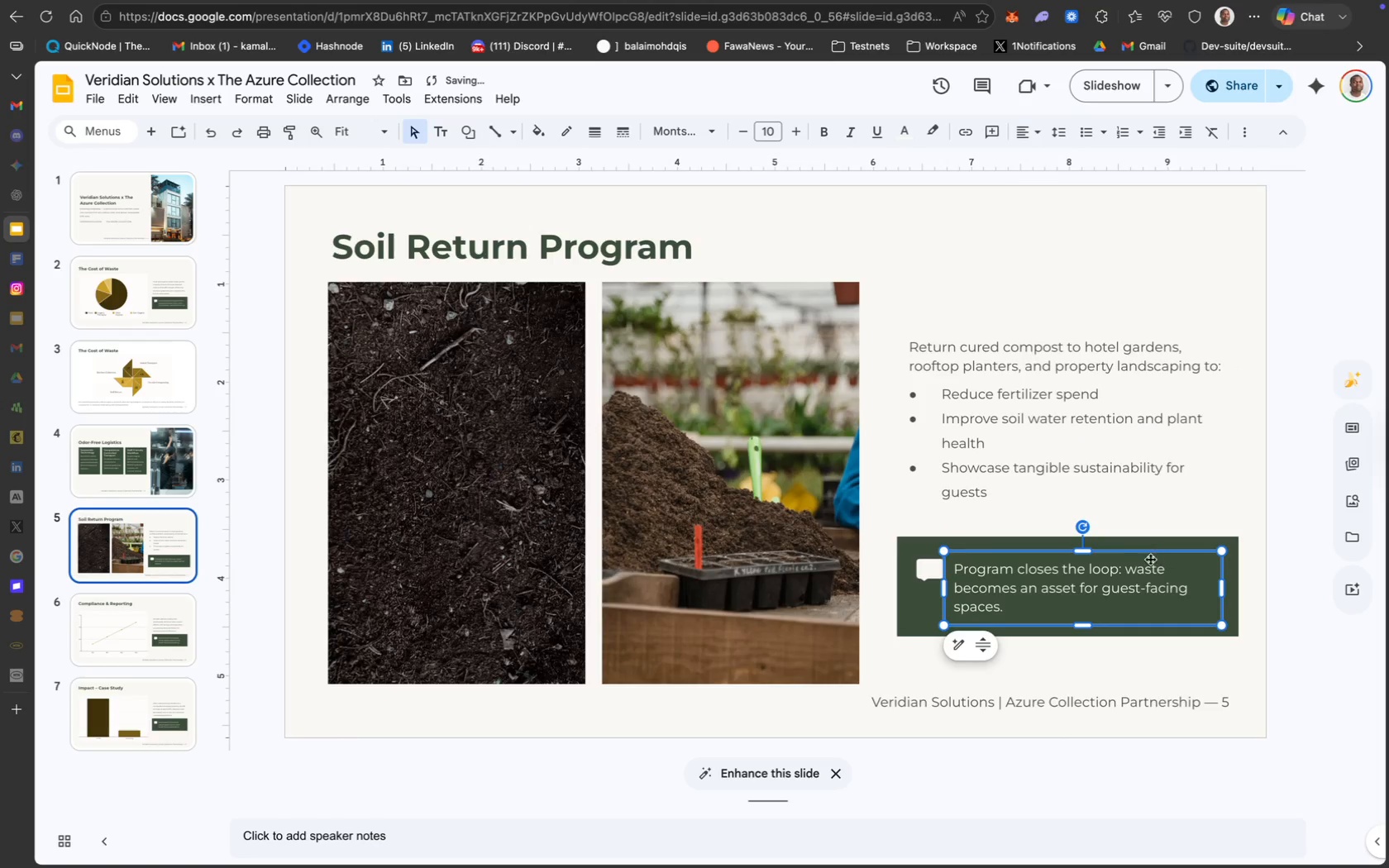 
hold_key(key=ShiftLeft, duration=2.02)
left_click([931, 569])
 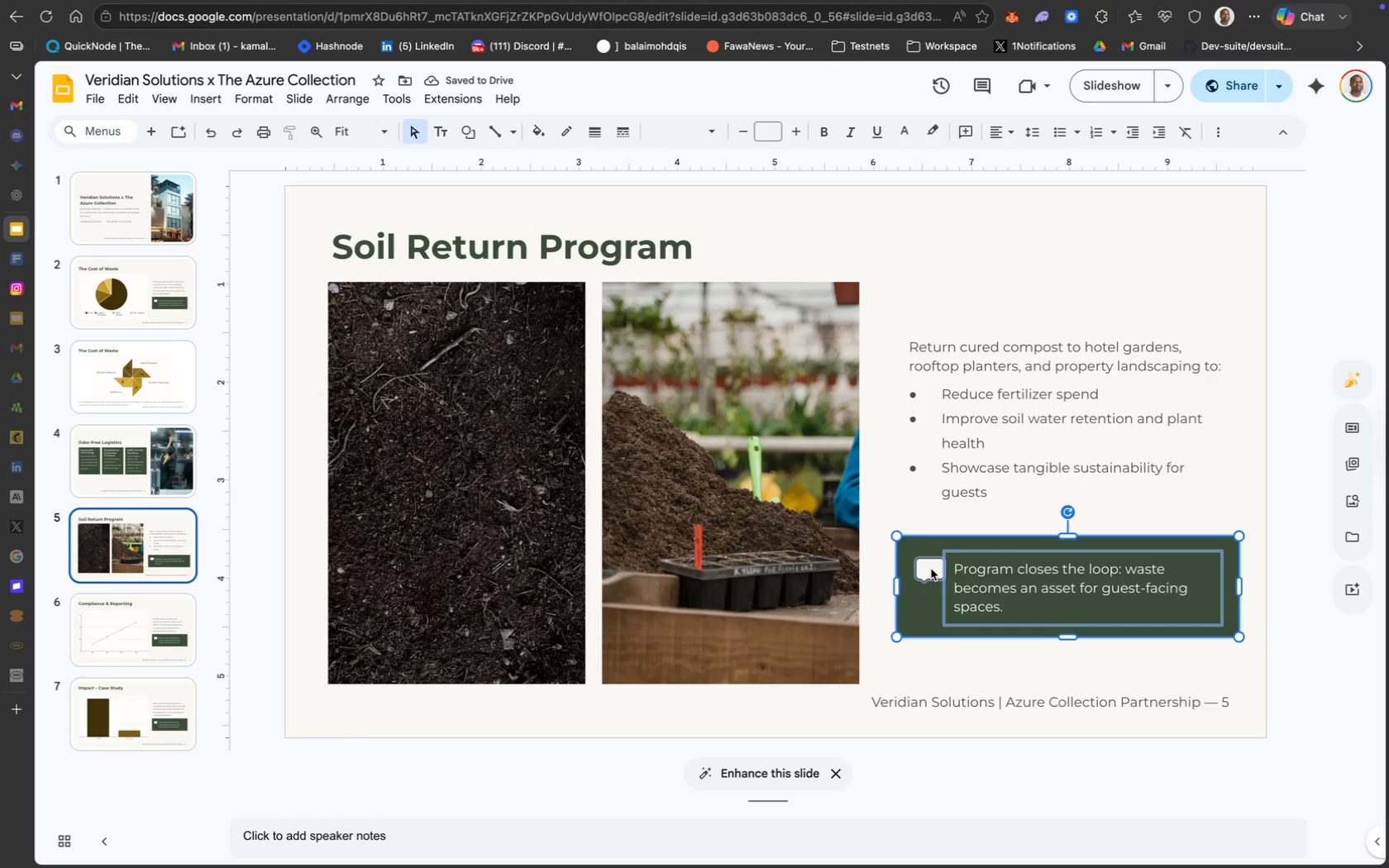 
key(ArrowUp)
 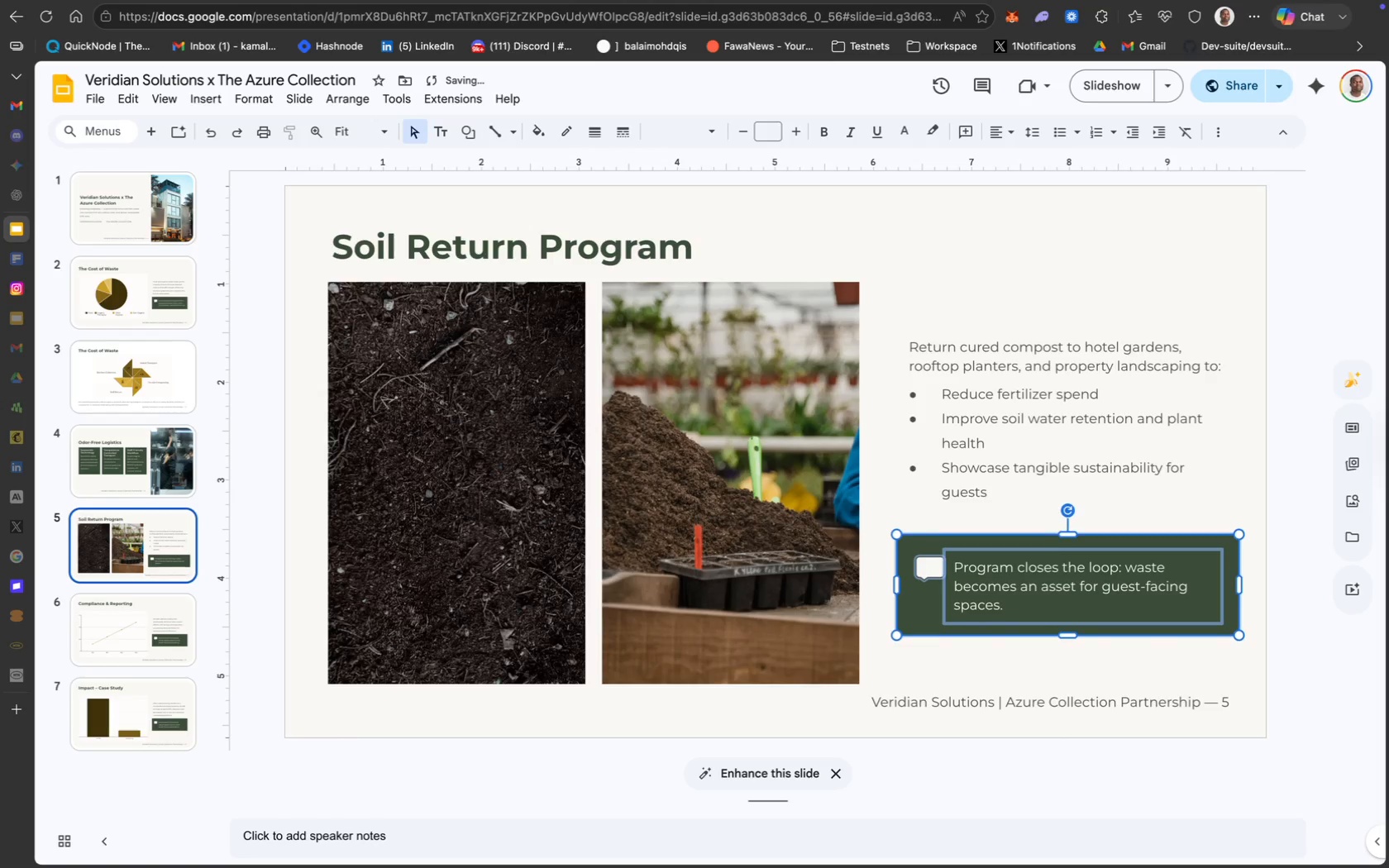 
key(ArrowUp)
 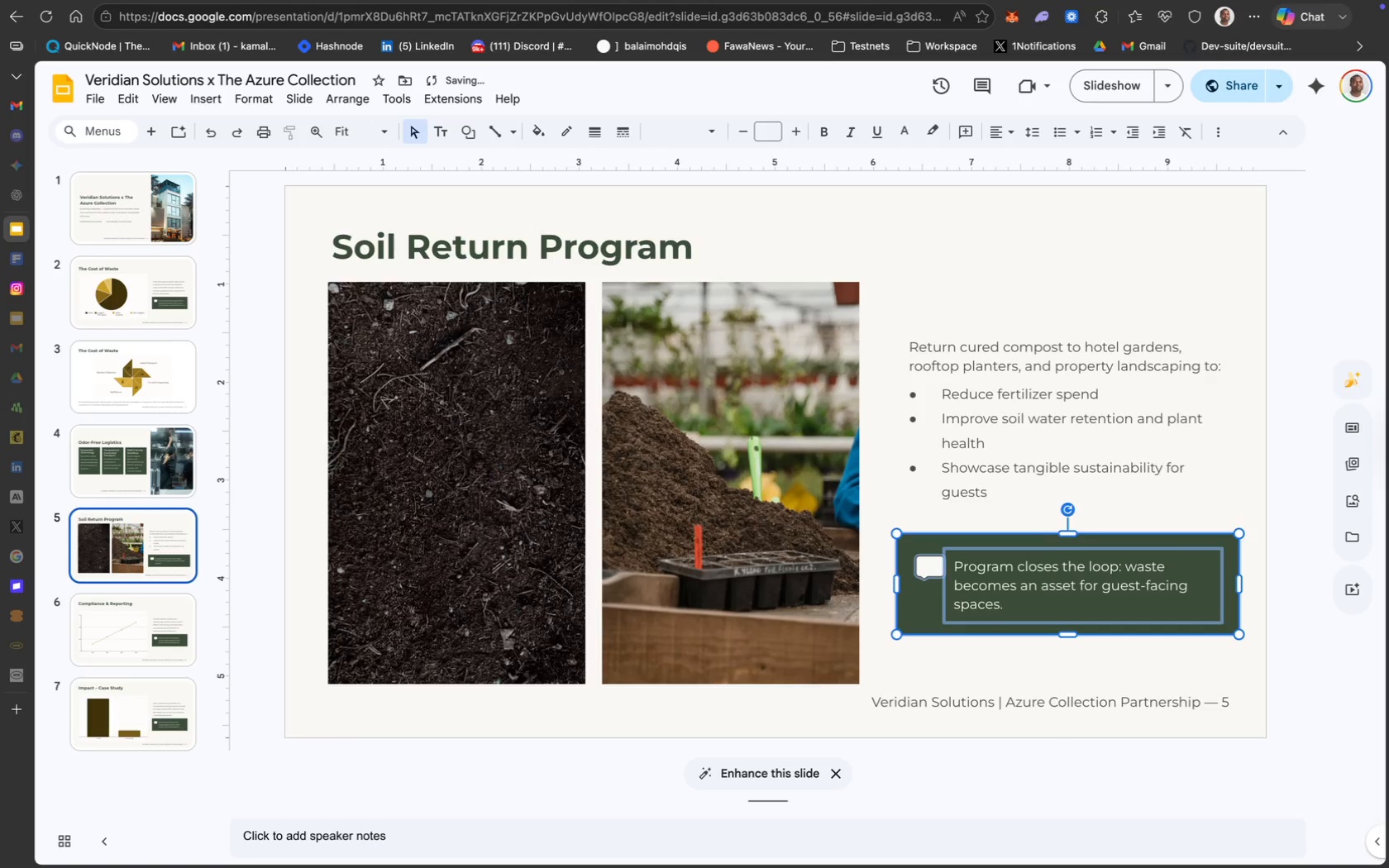 
key(ArrowUp)
 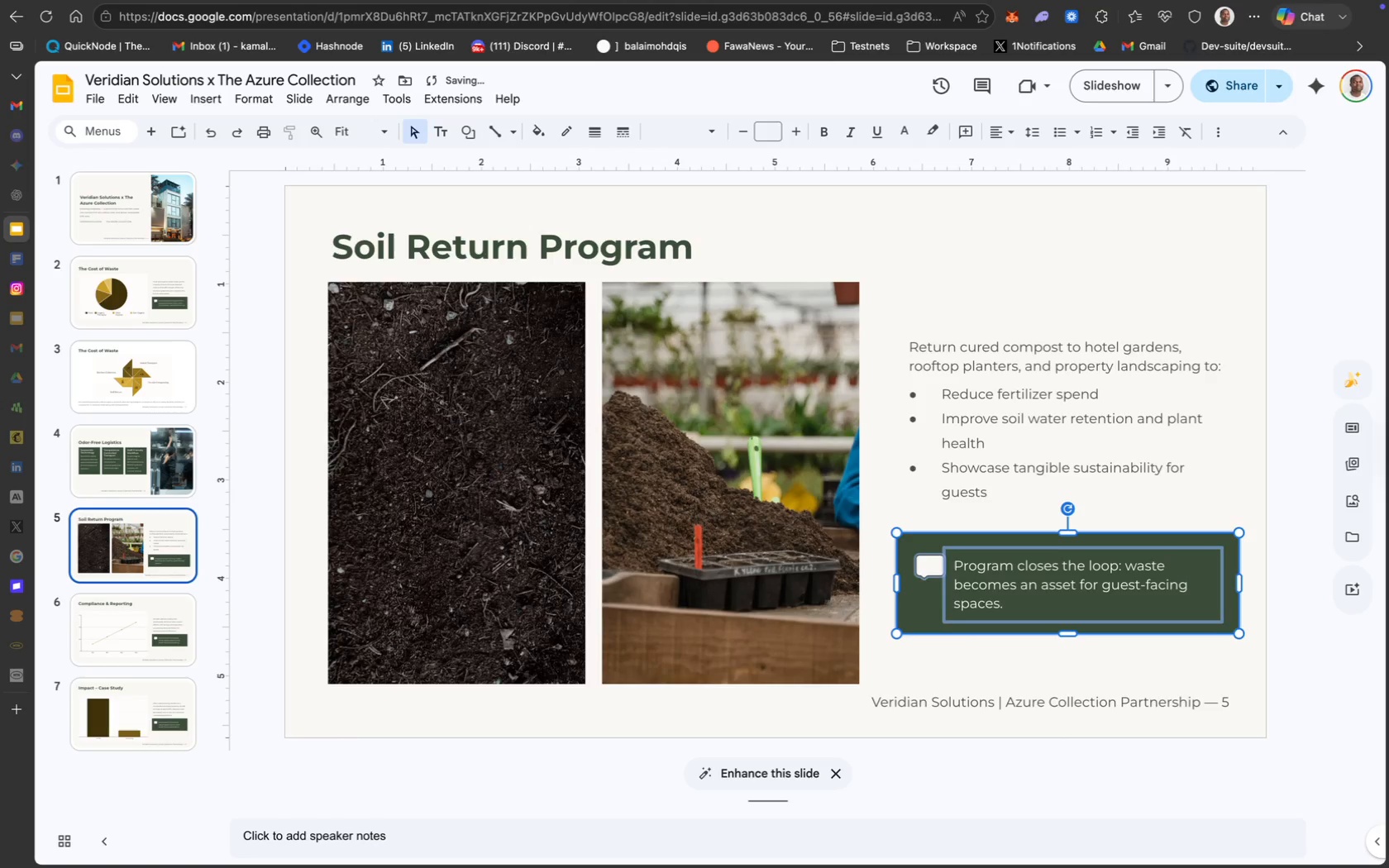 
key(ArrowUp)
 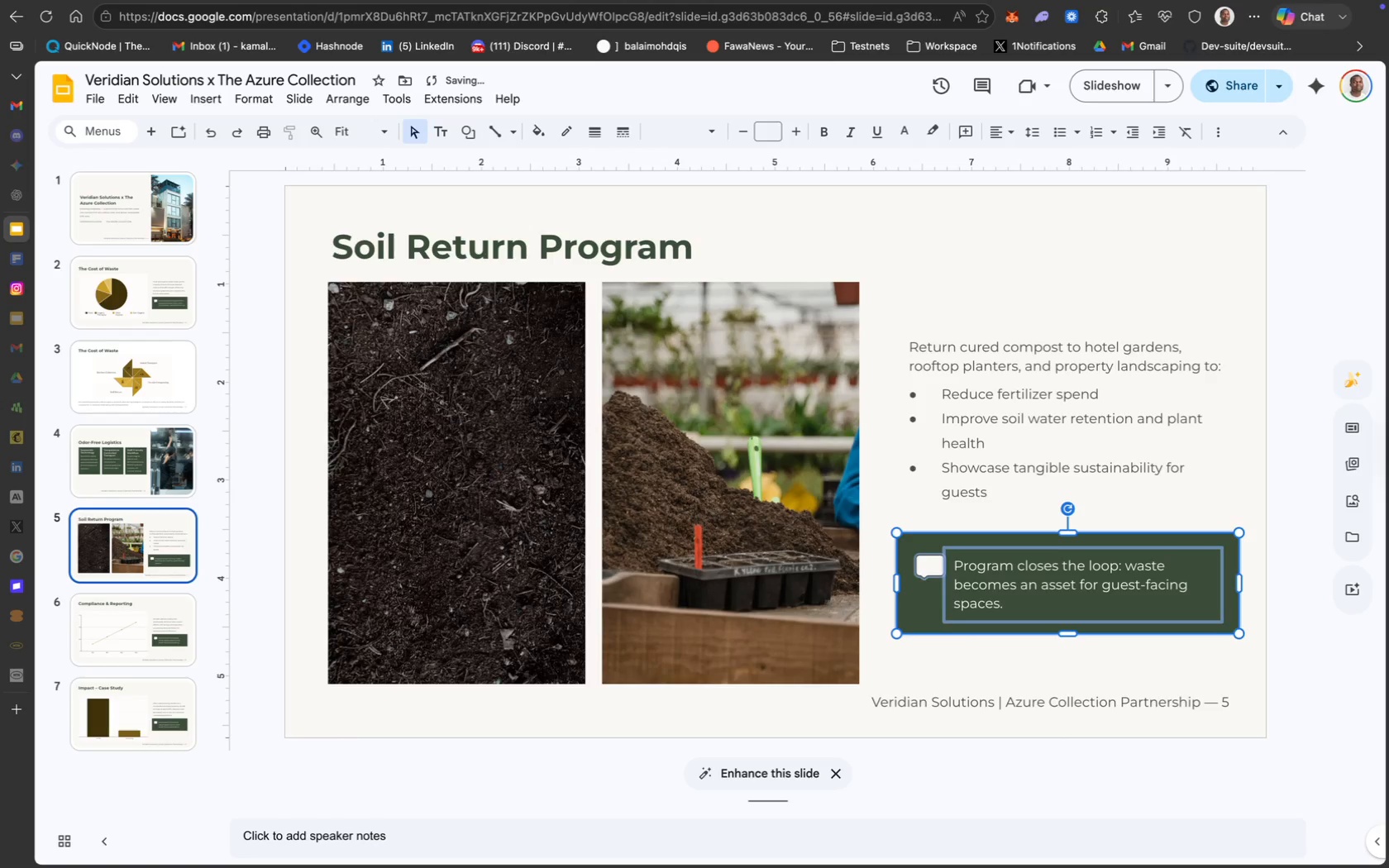 
key(ArrowUp)
 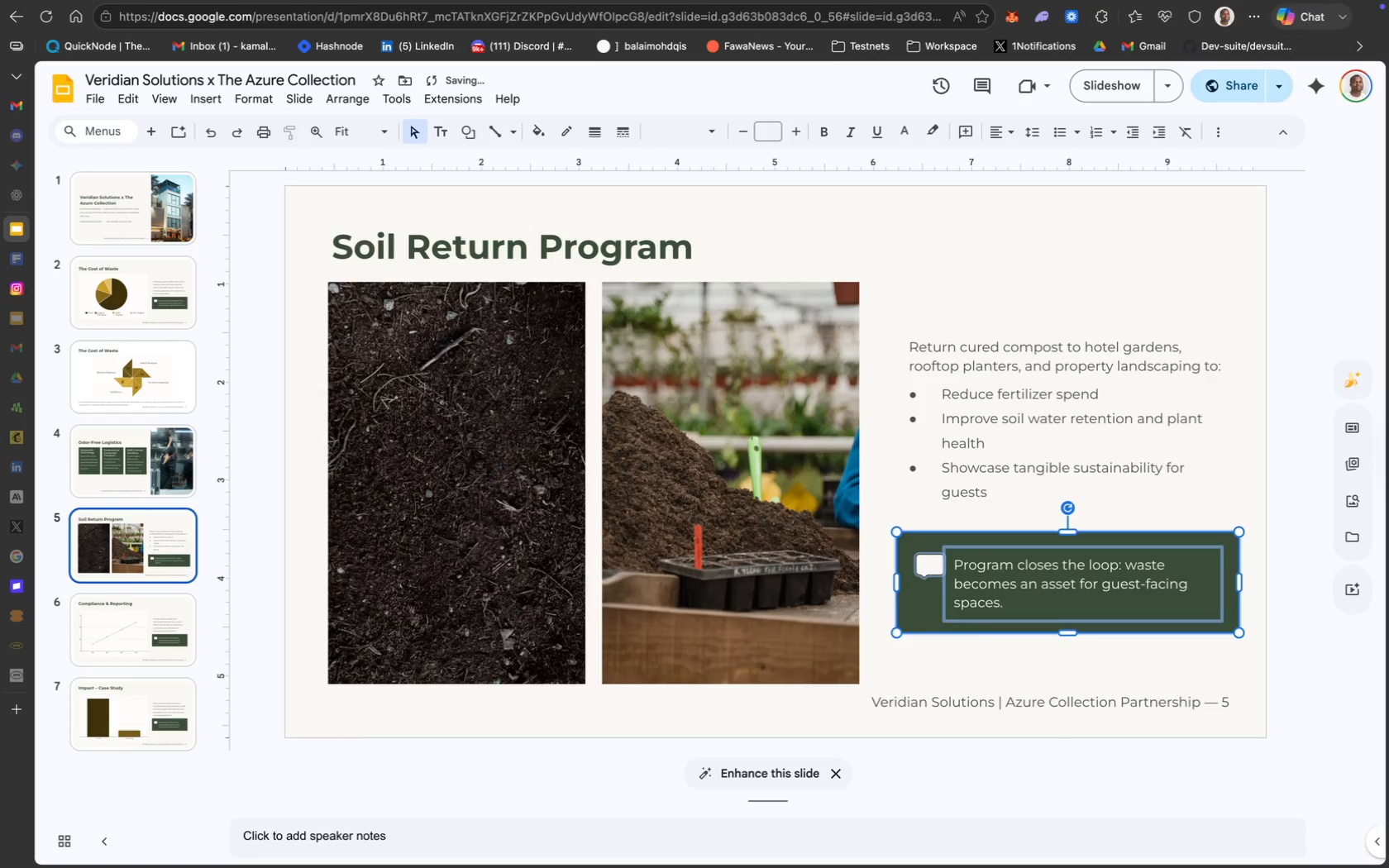 
key(ArrowUp)
 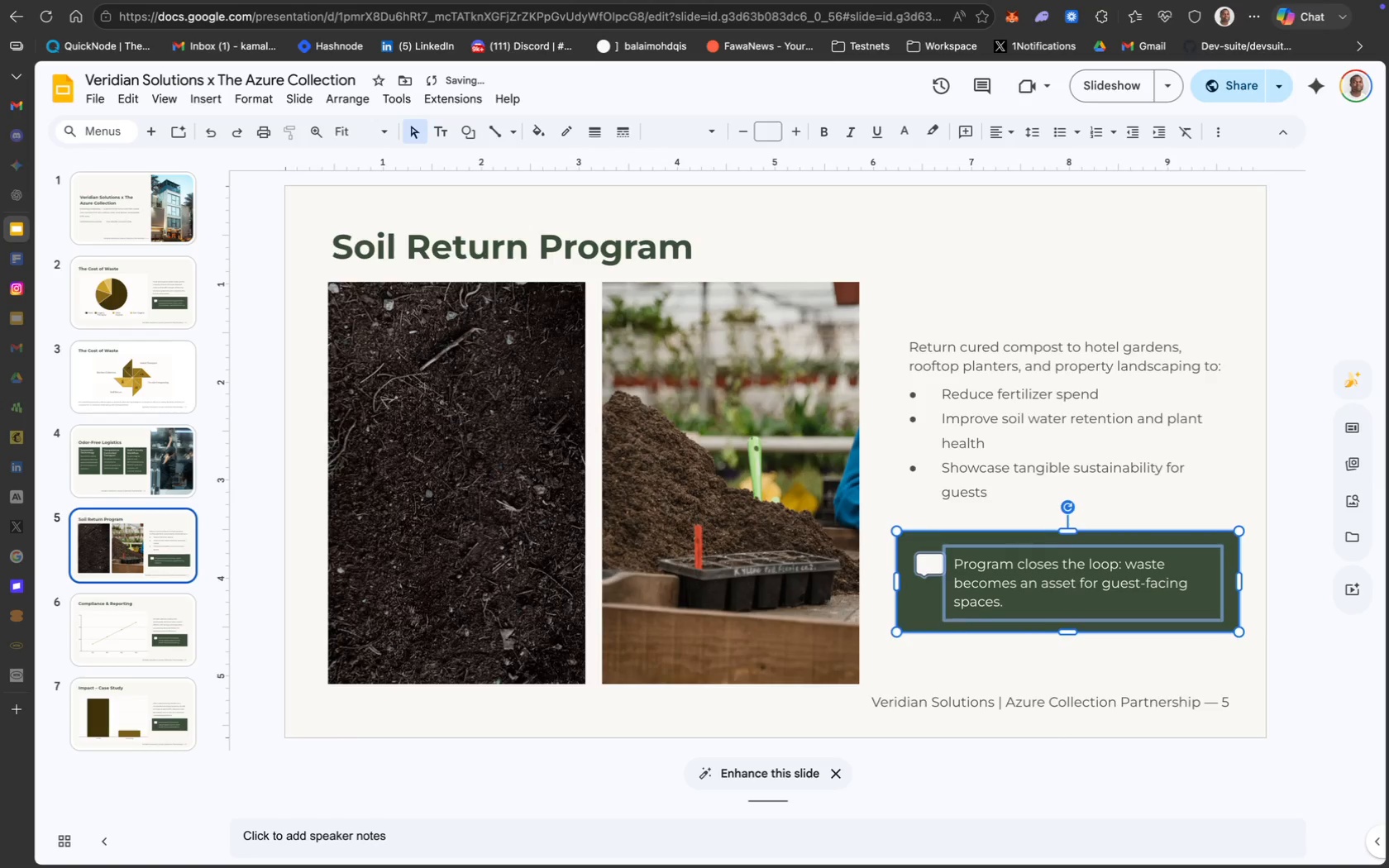 
key(ArrowUp)
 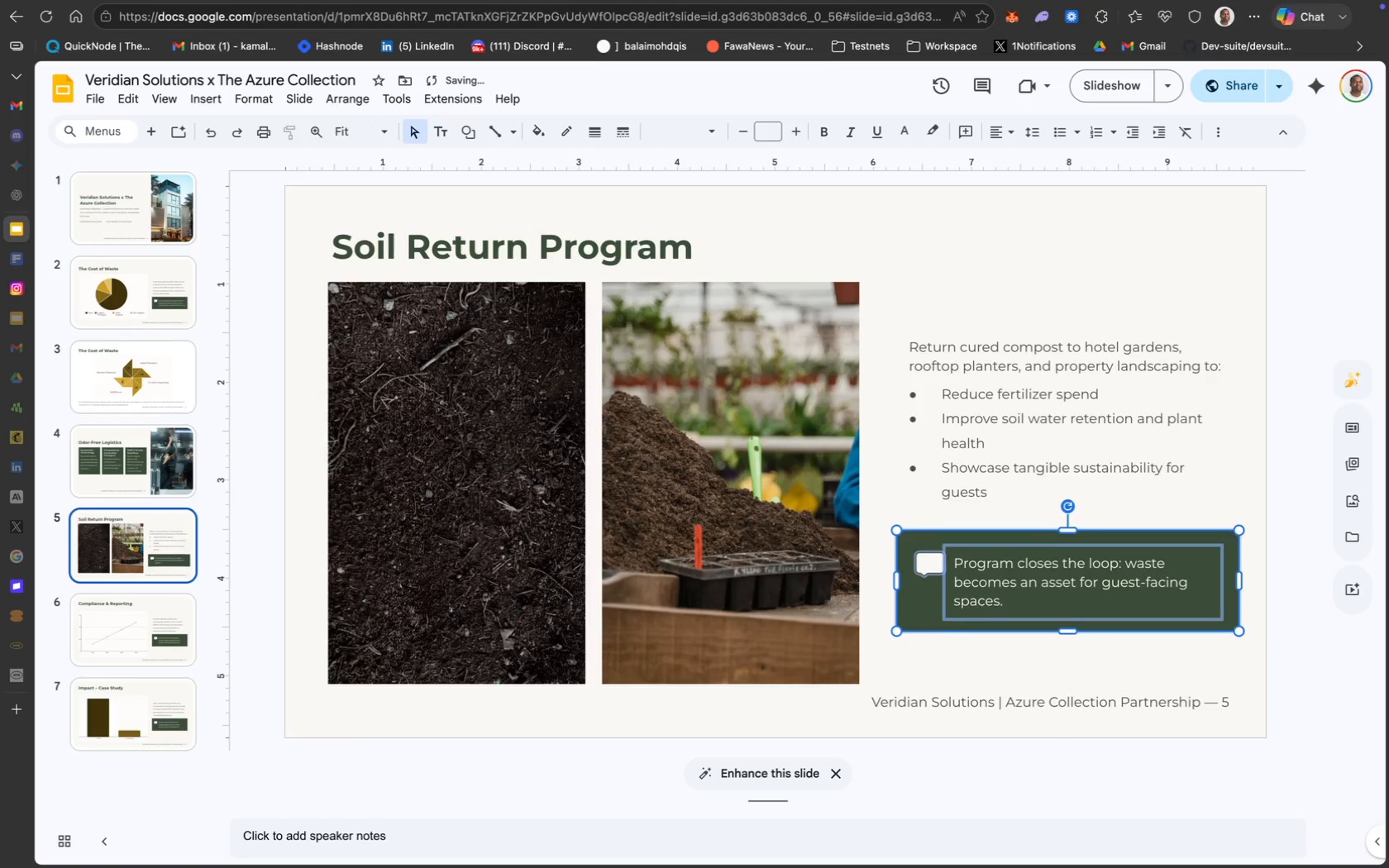 
key(ArrowUp)
 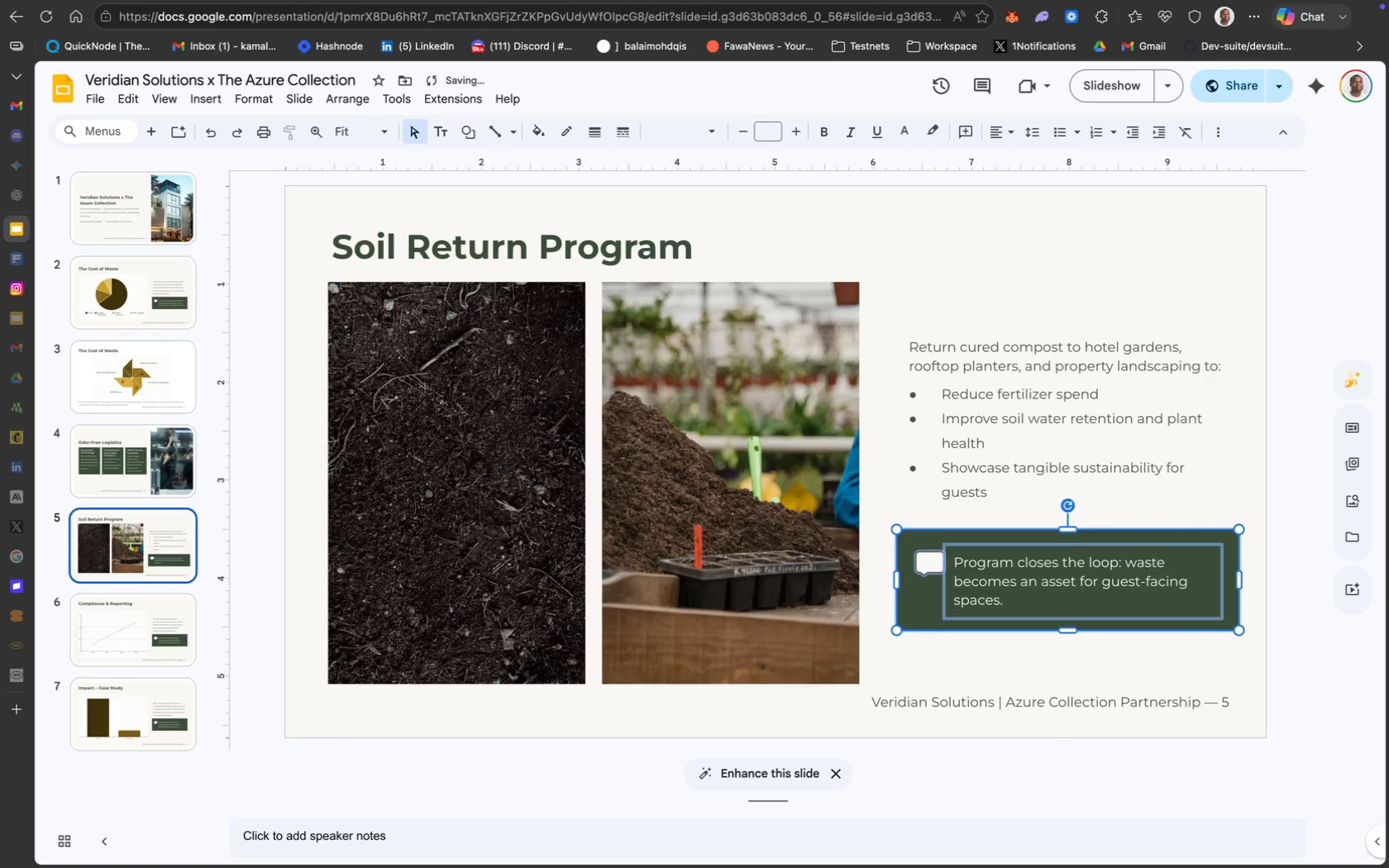 
key(ArrowUp)
 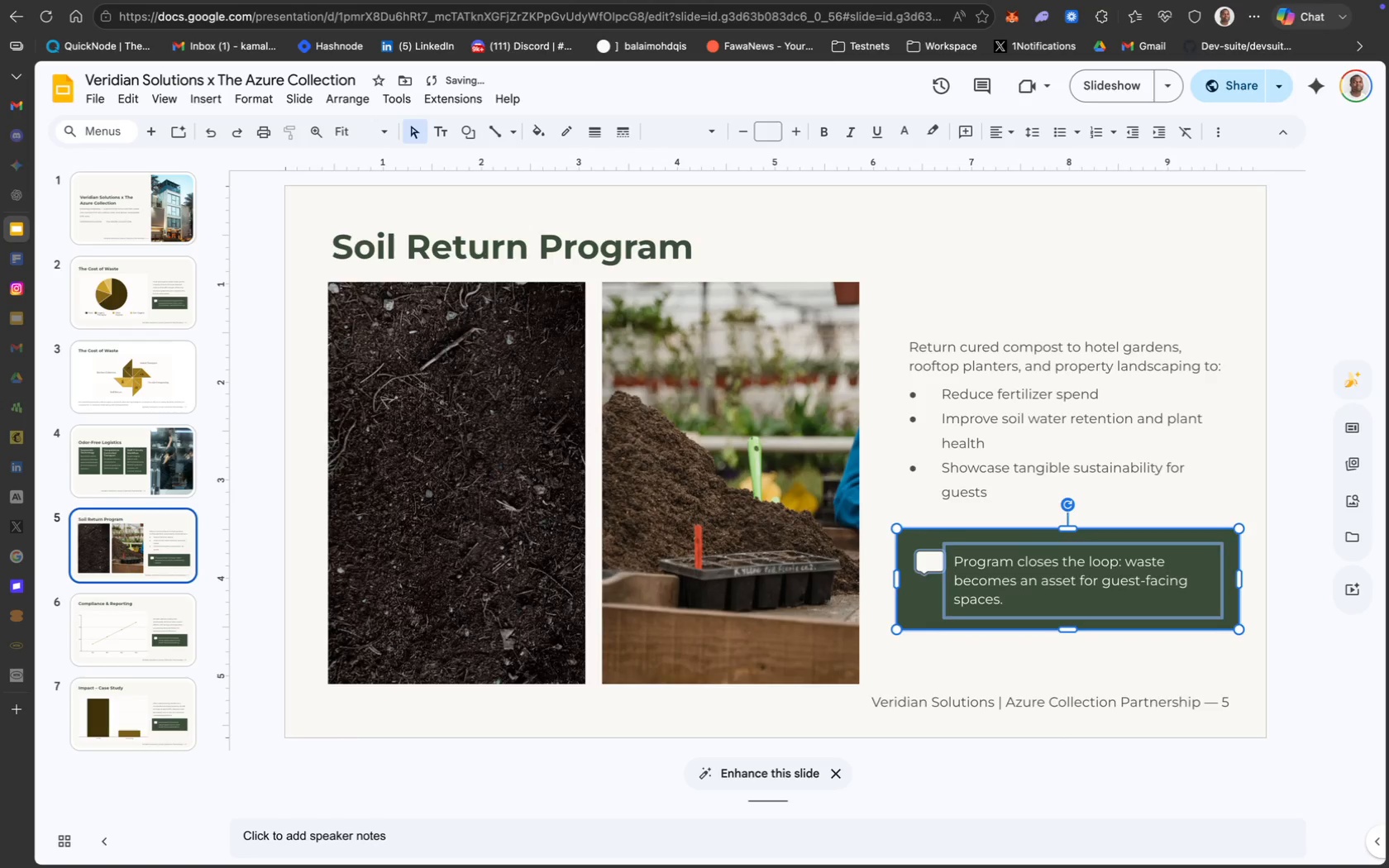 
key(ArrowUp)
 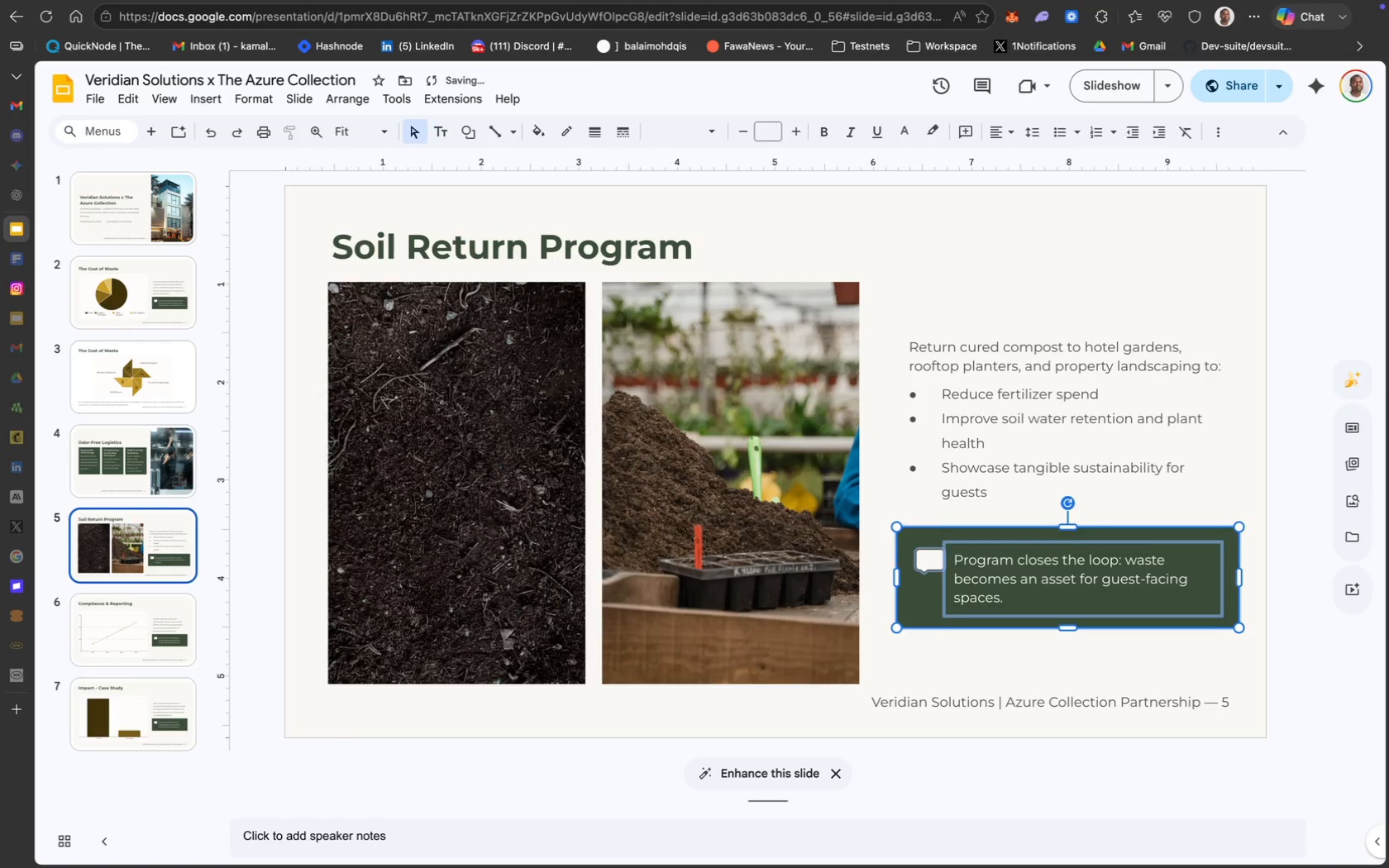 
key(ArrowUp)
 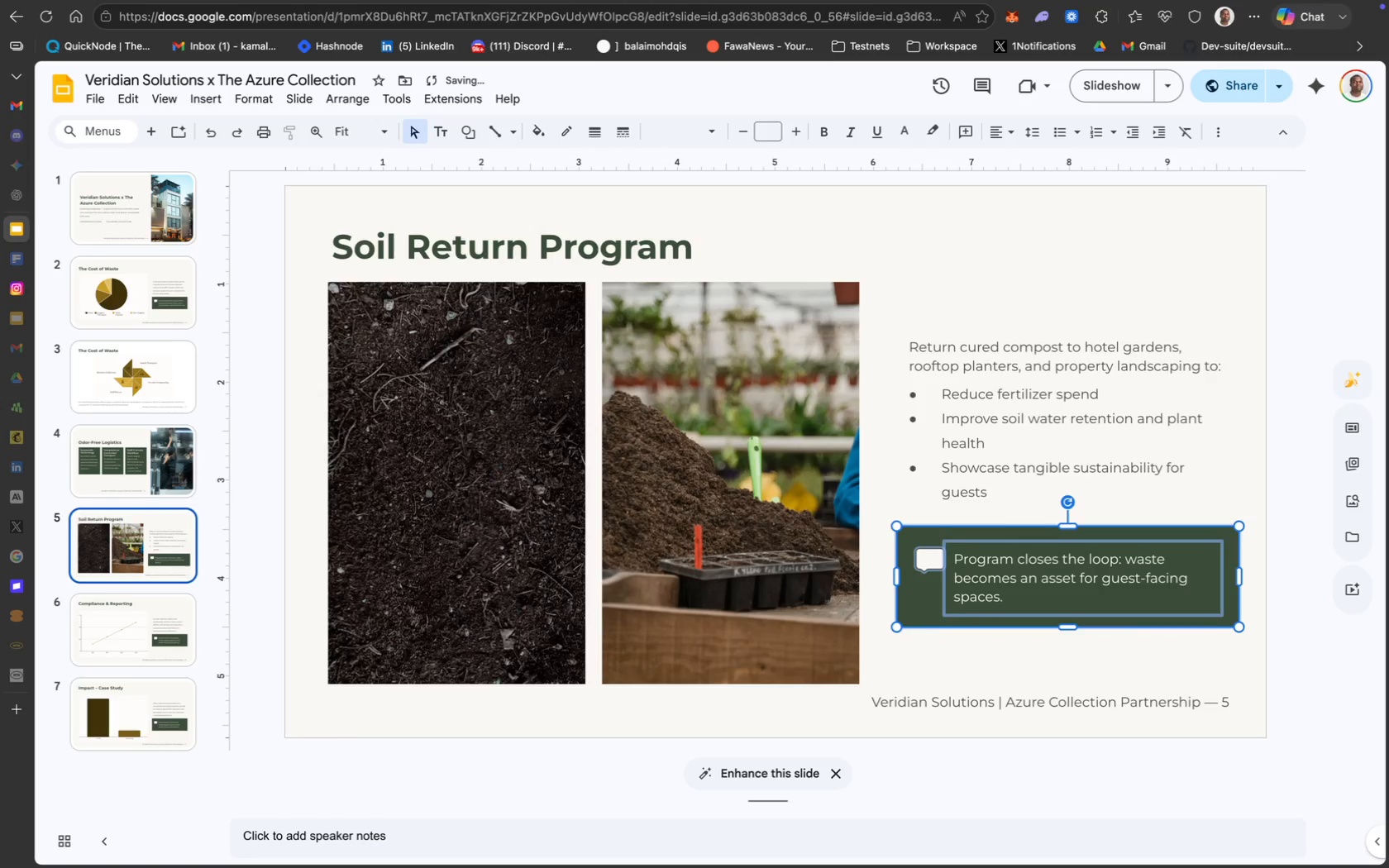 
key(ArrowUp)
 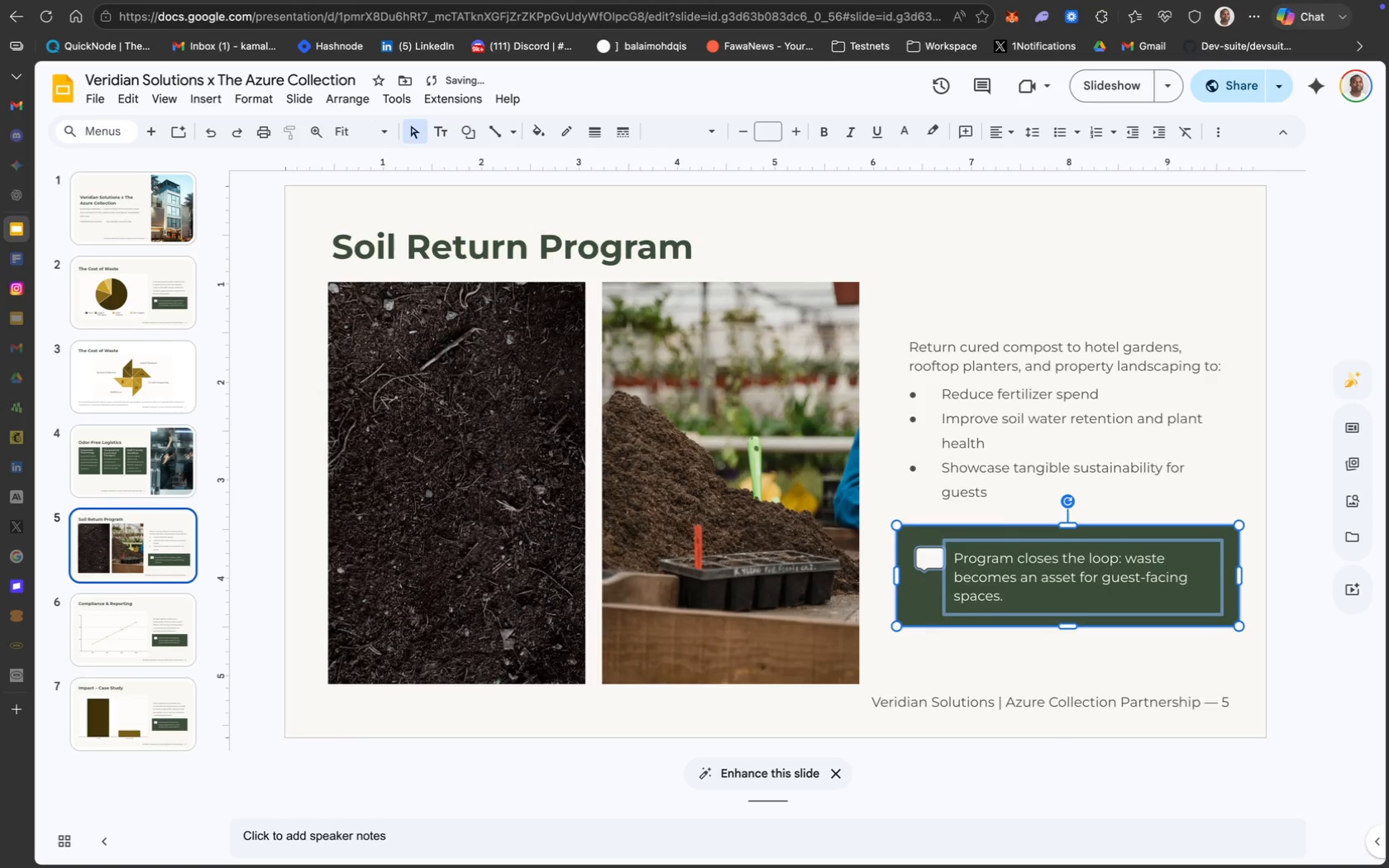 
key(ArrowUp)
 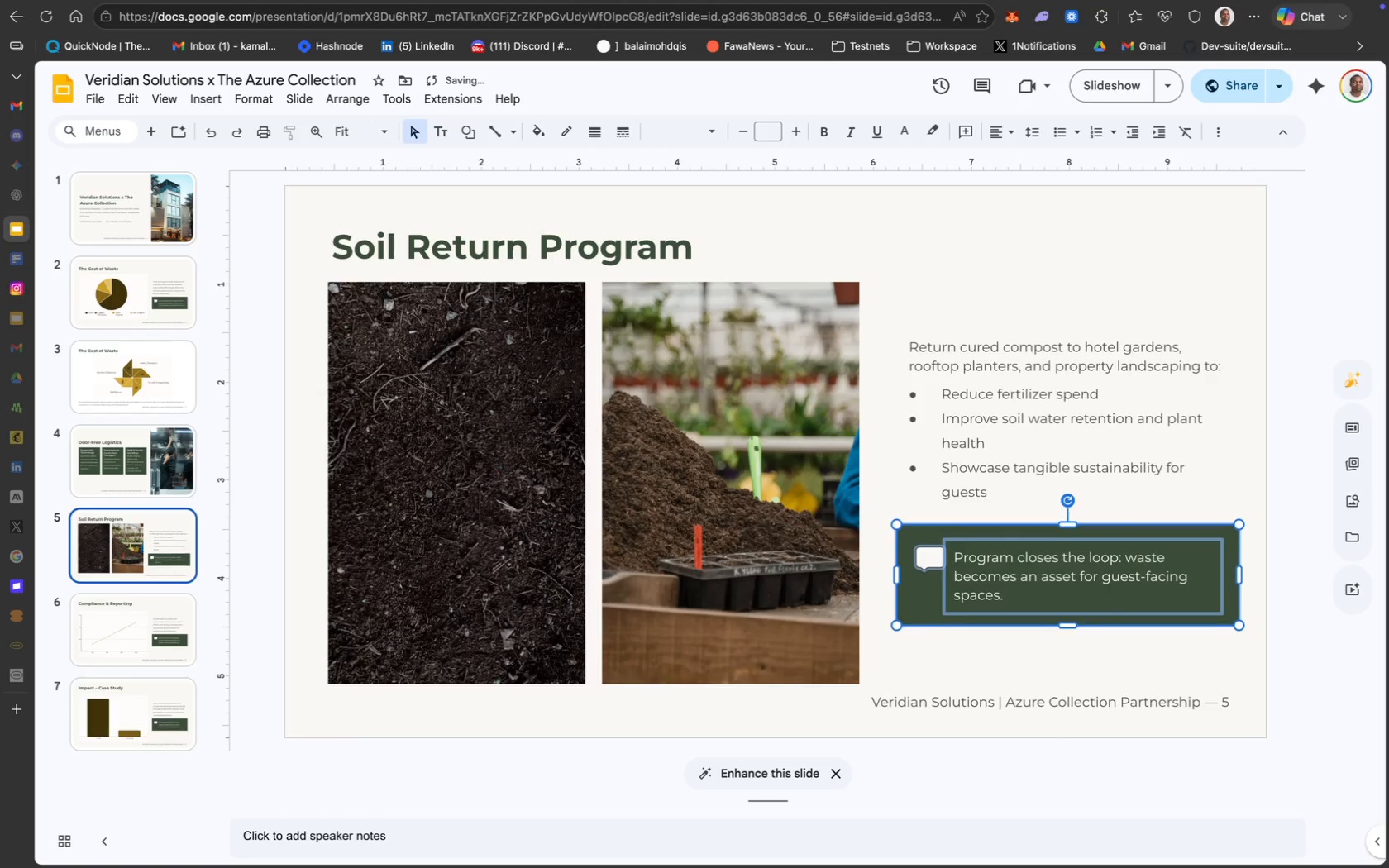 
key(ArrowUp)
 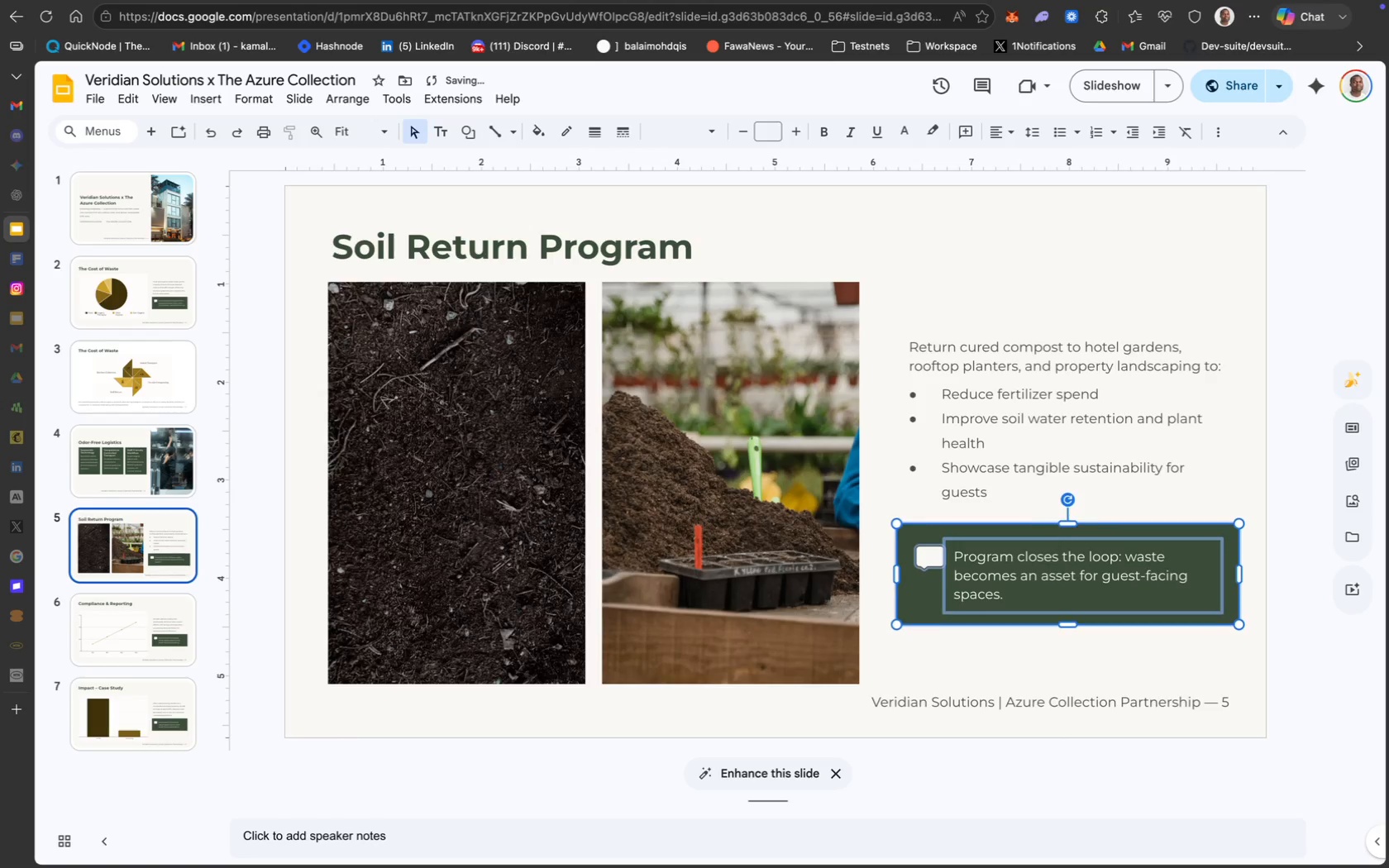 
key(ArrowUp)
 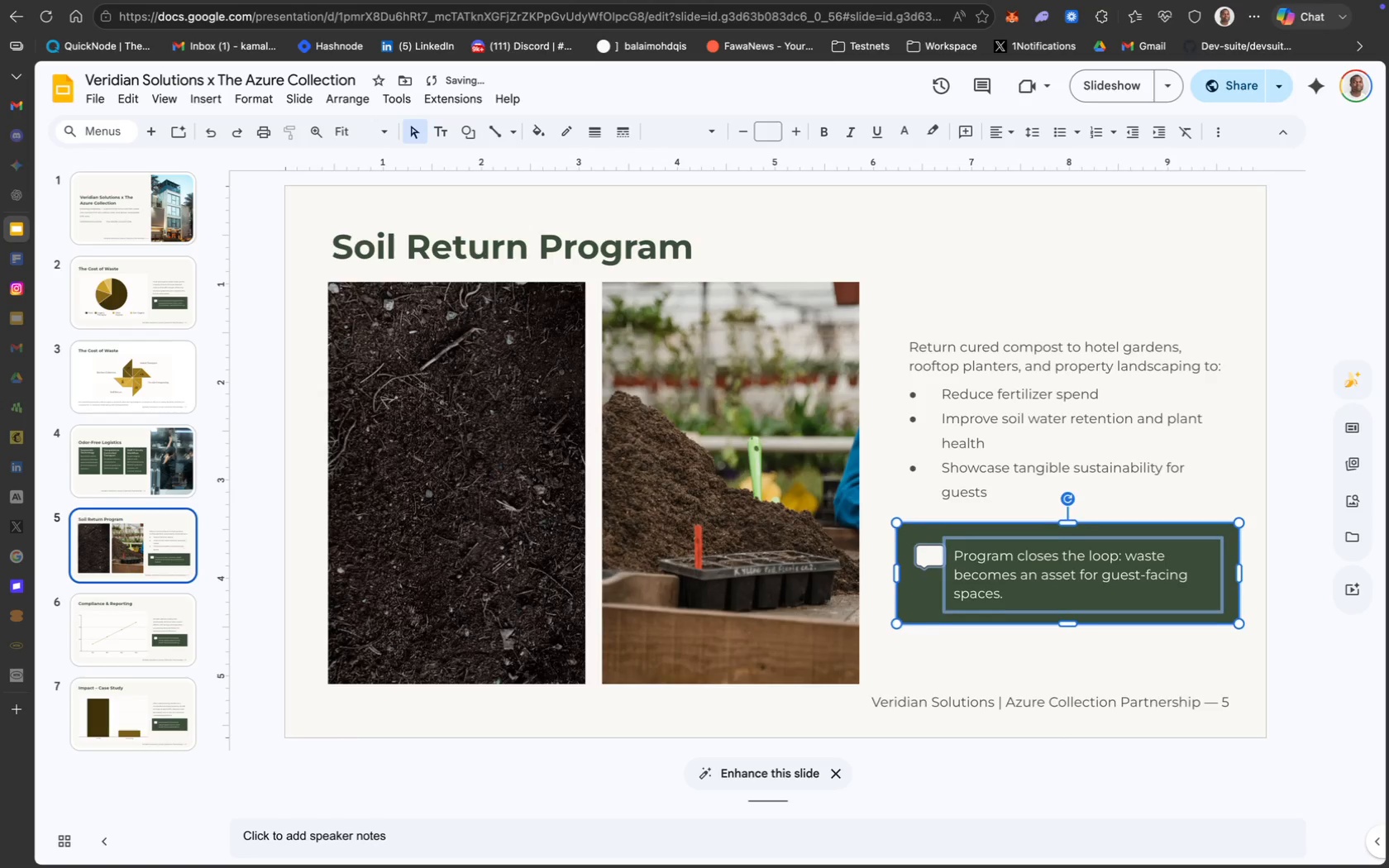 
key(ArrowUp)
 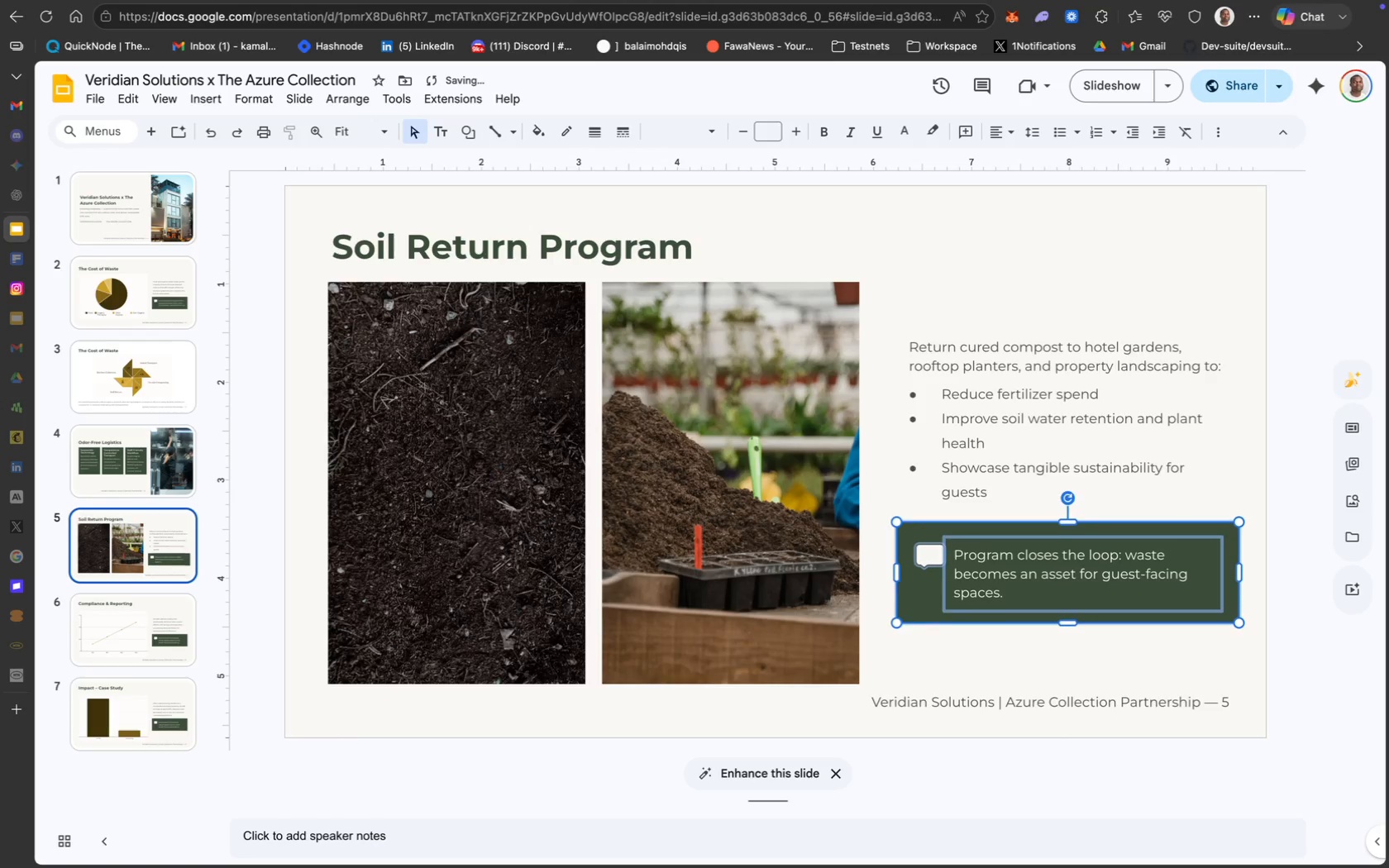 
key(ArrowUp)
 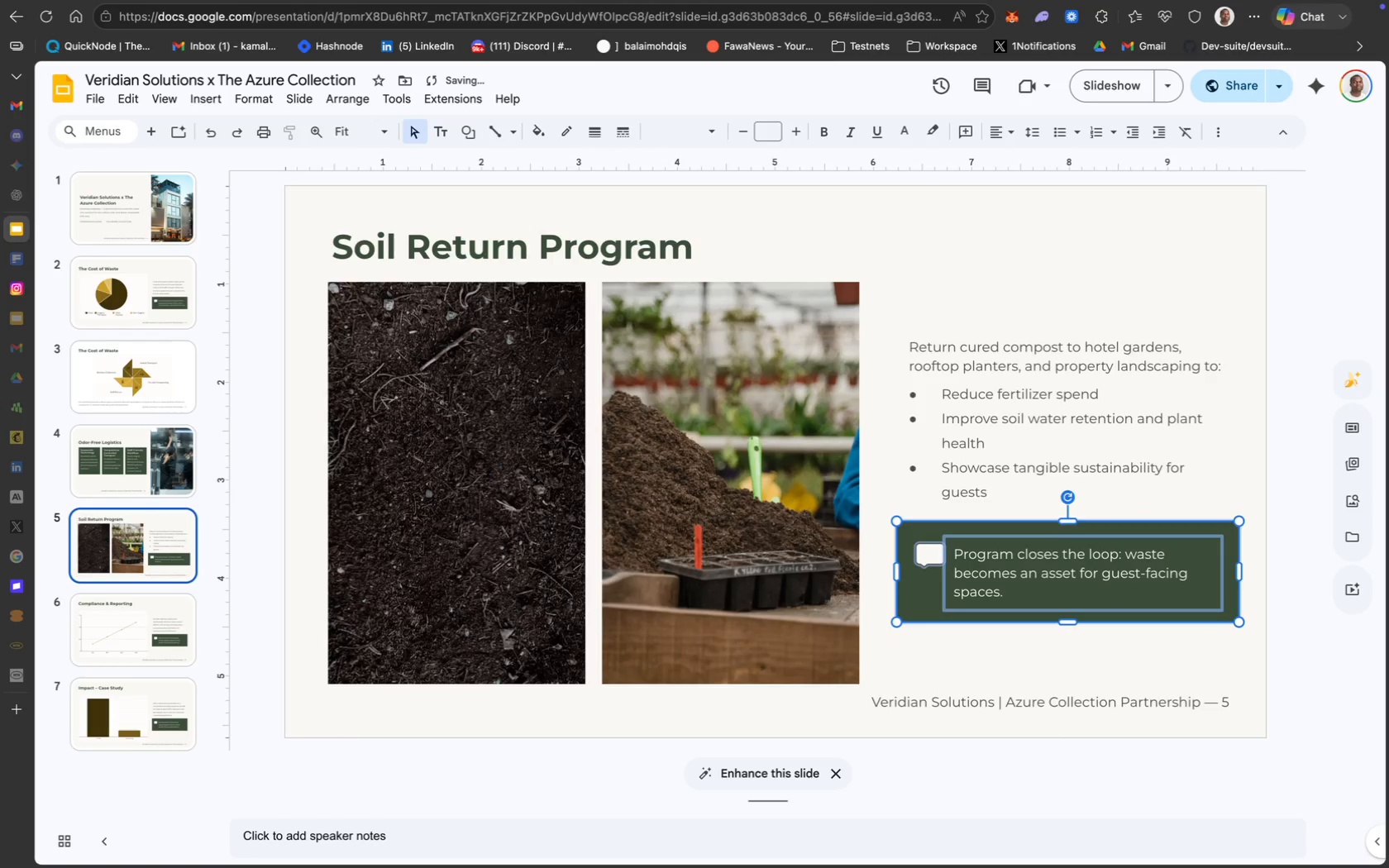 
key(ArrowUp)
 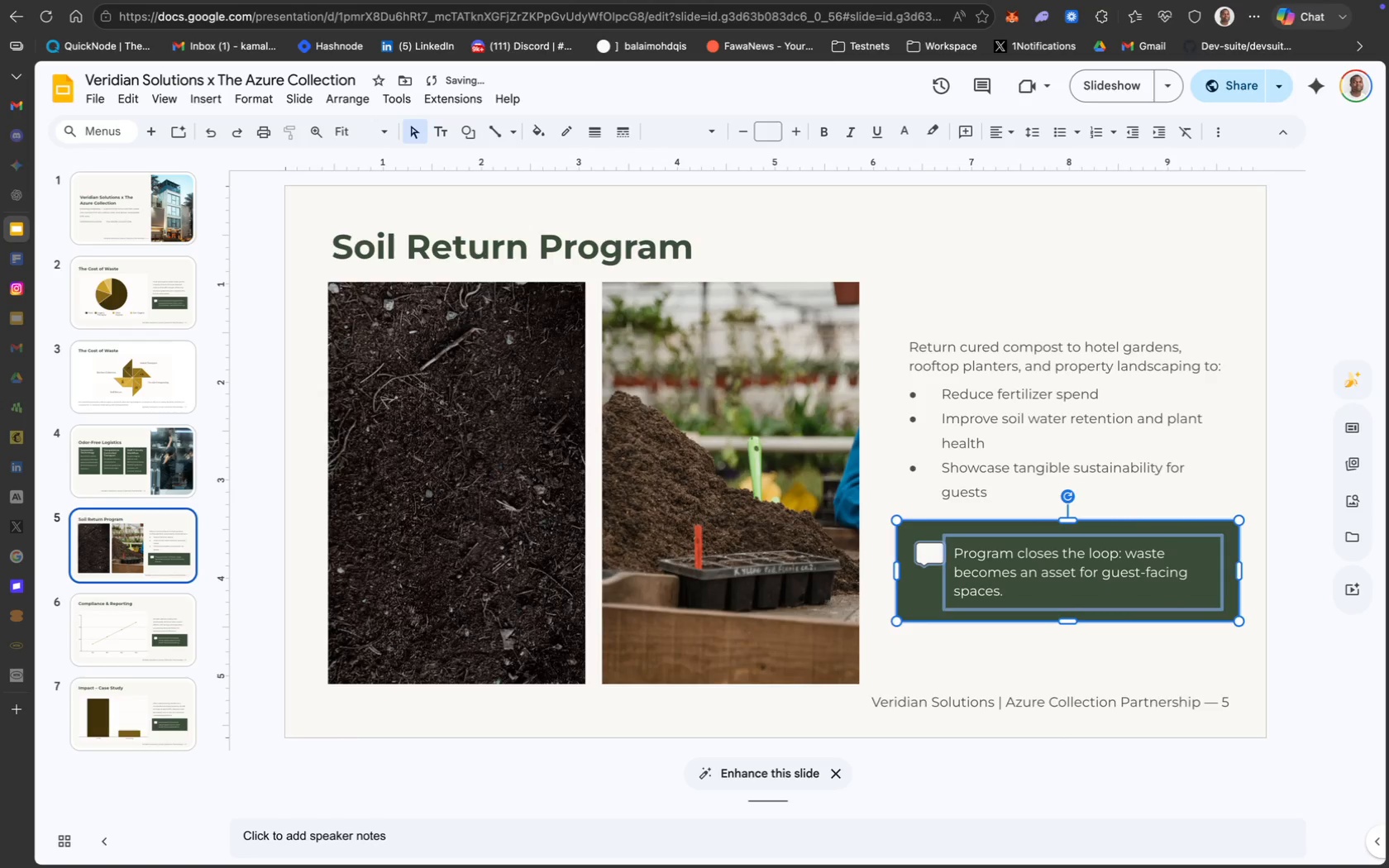 
key(ArrowUp)
 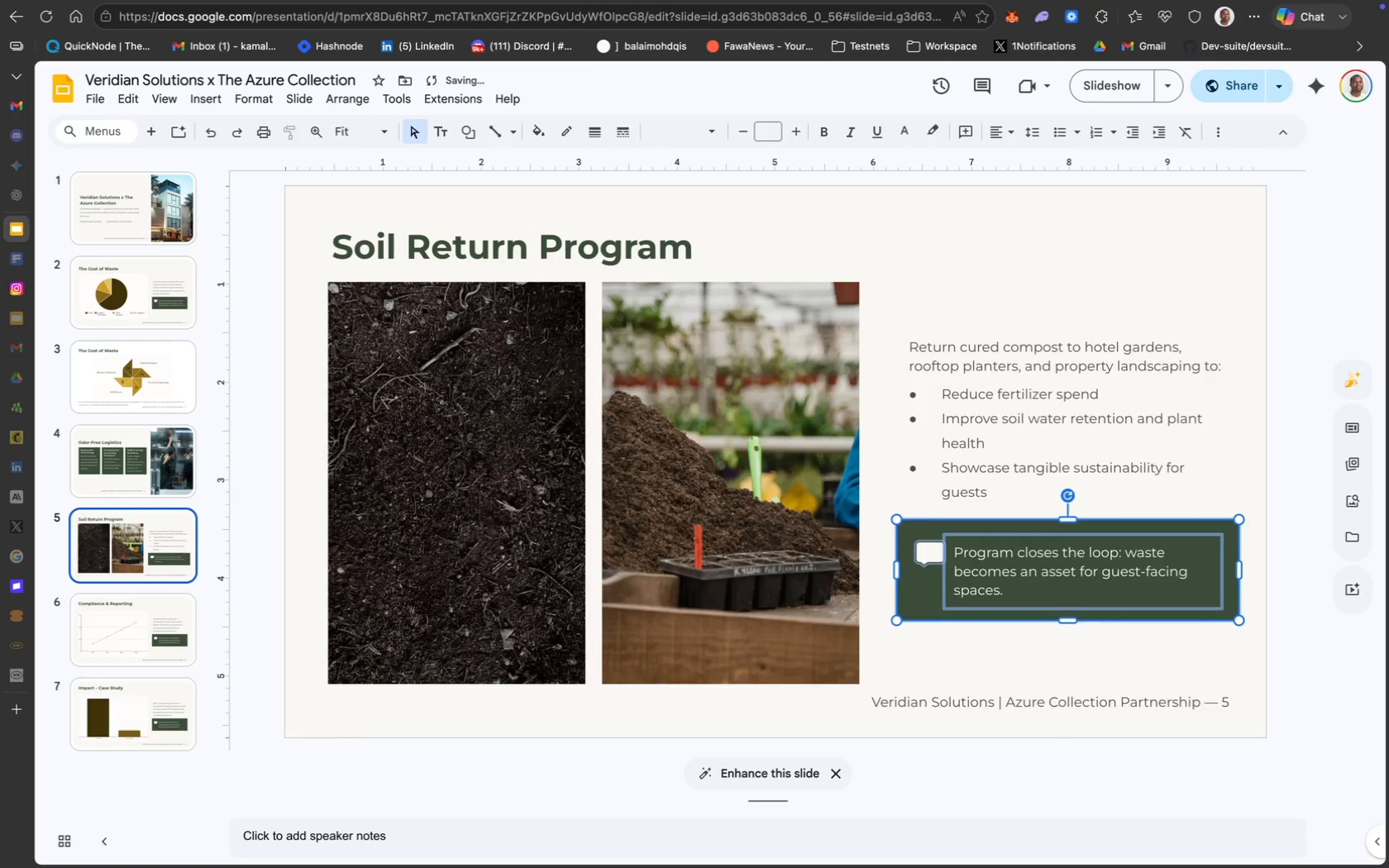 
key(ArrowUp)
 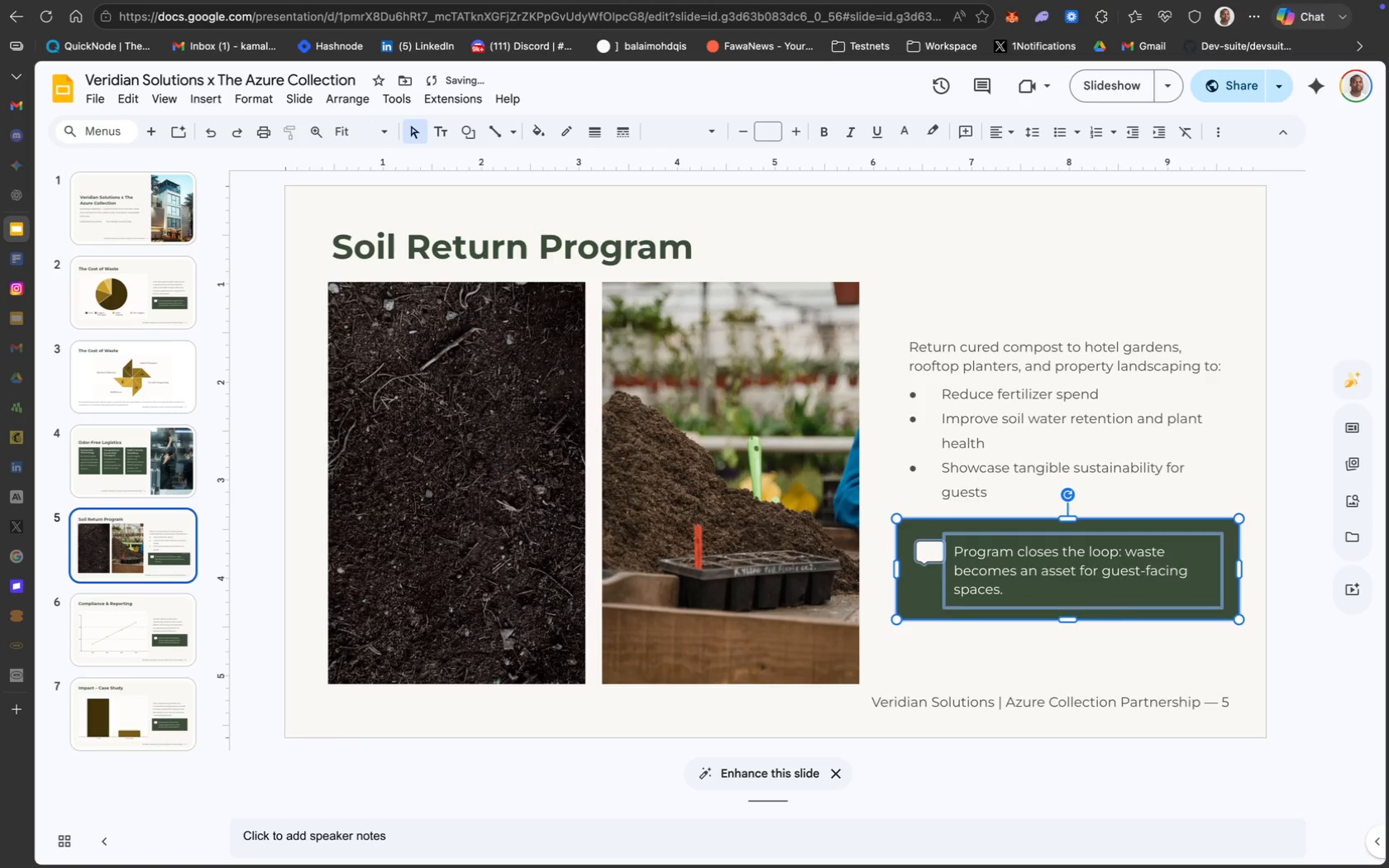 
key(ArrowUp)
 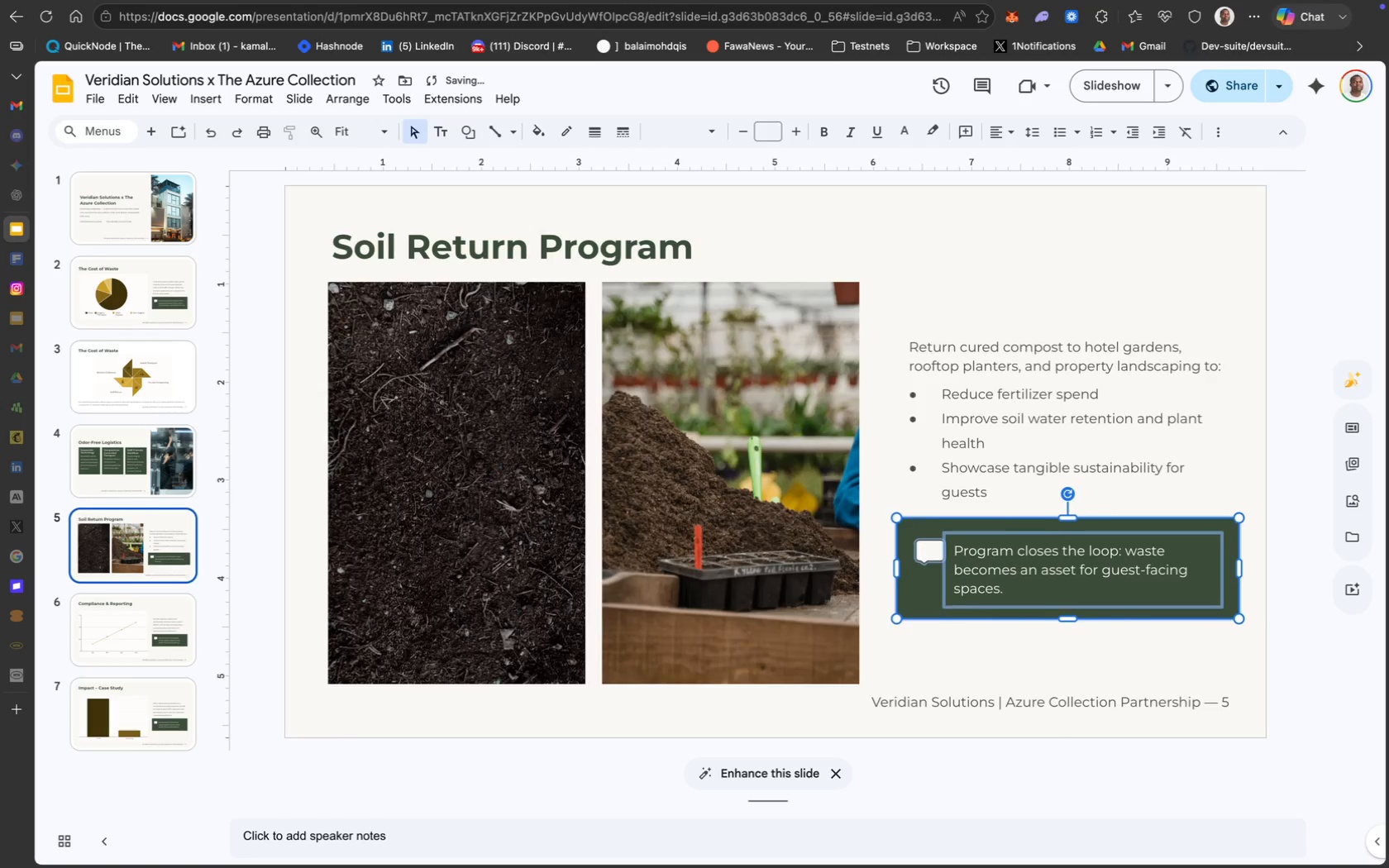 
key(ArrowUp)
 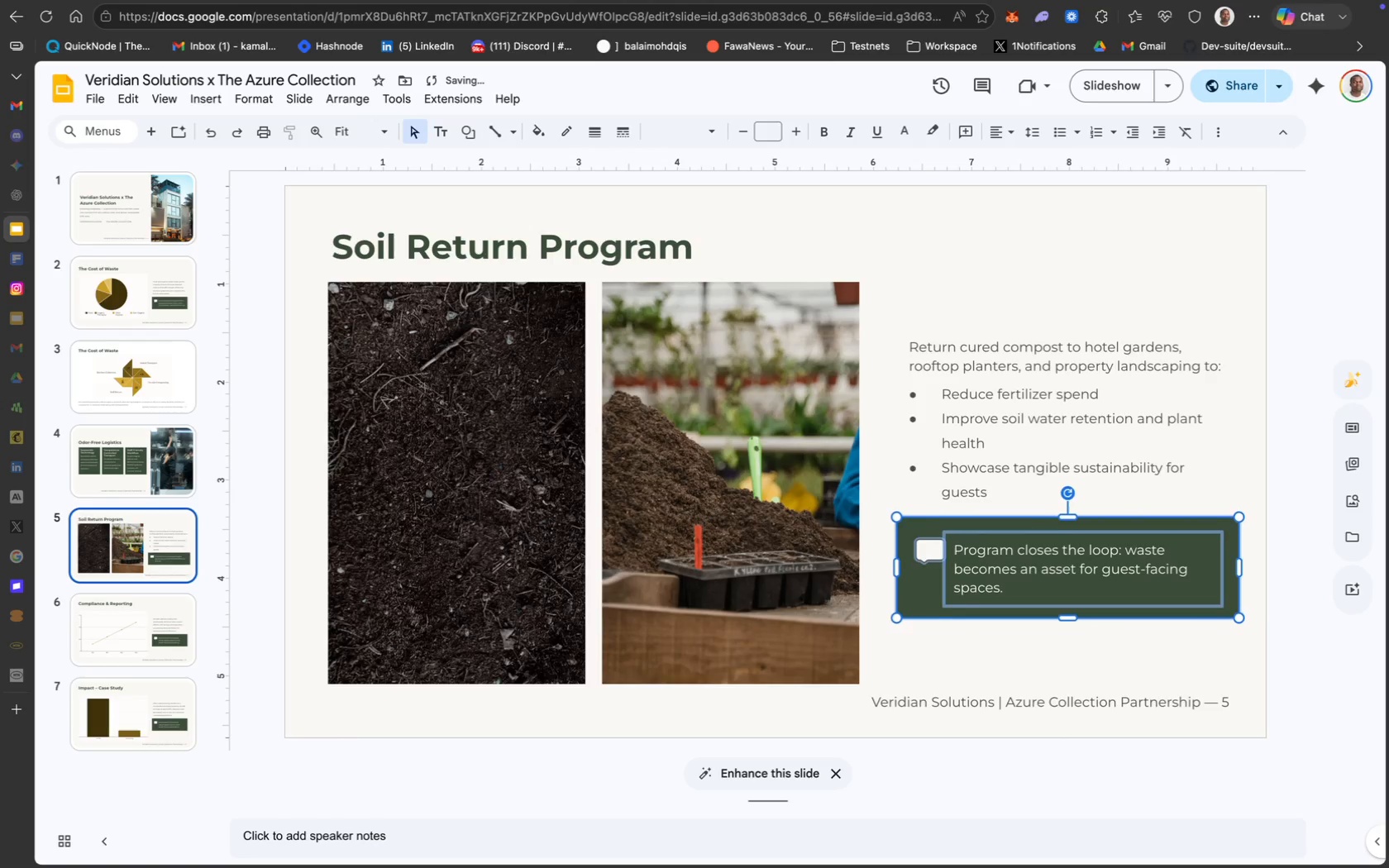 
key(ArrowUp)
 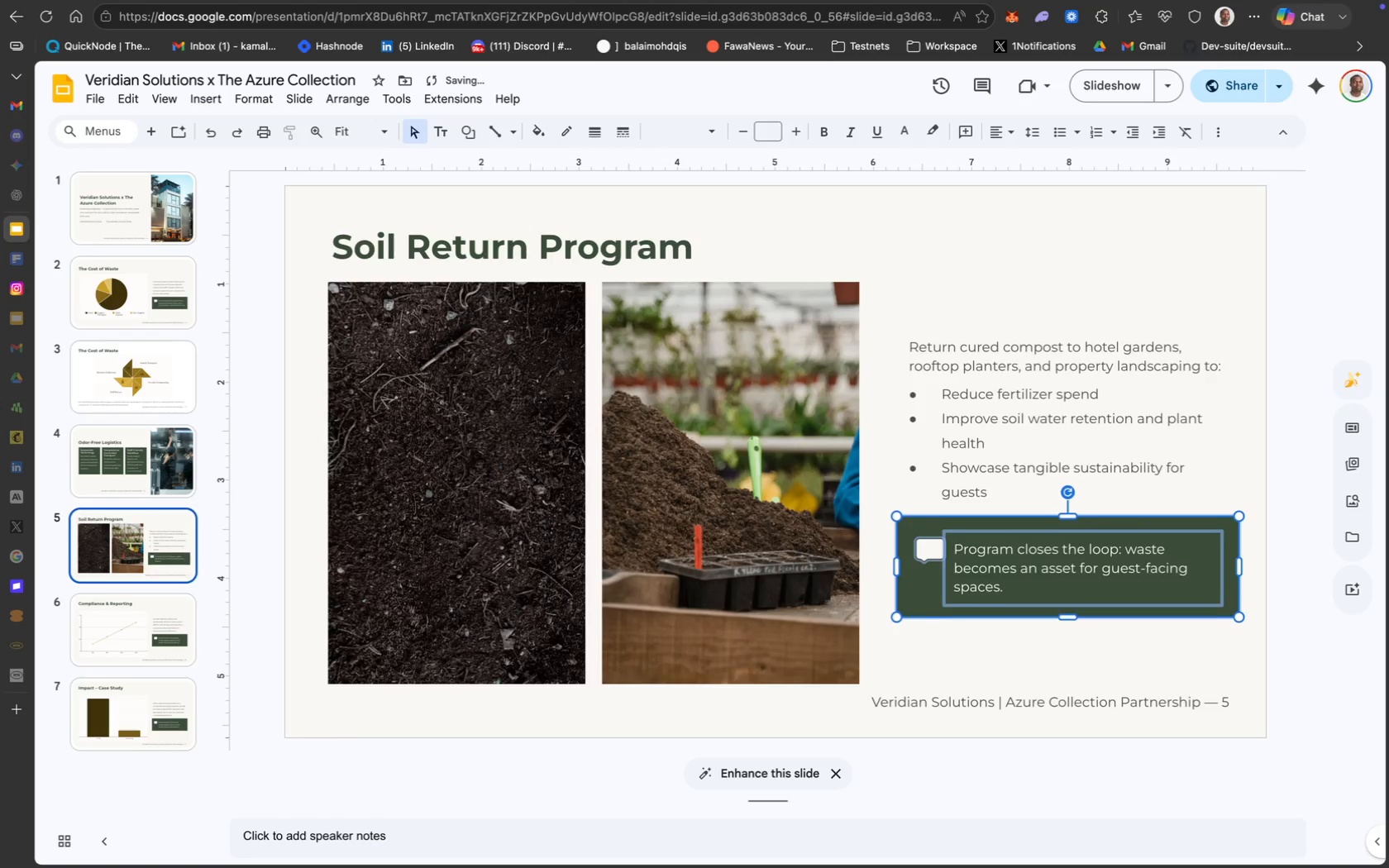 
key(ArrowUp)
 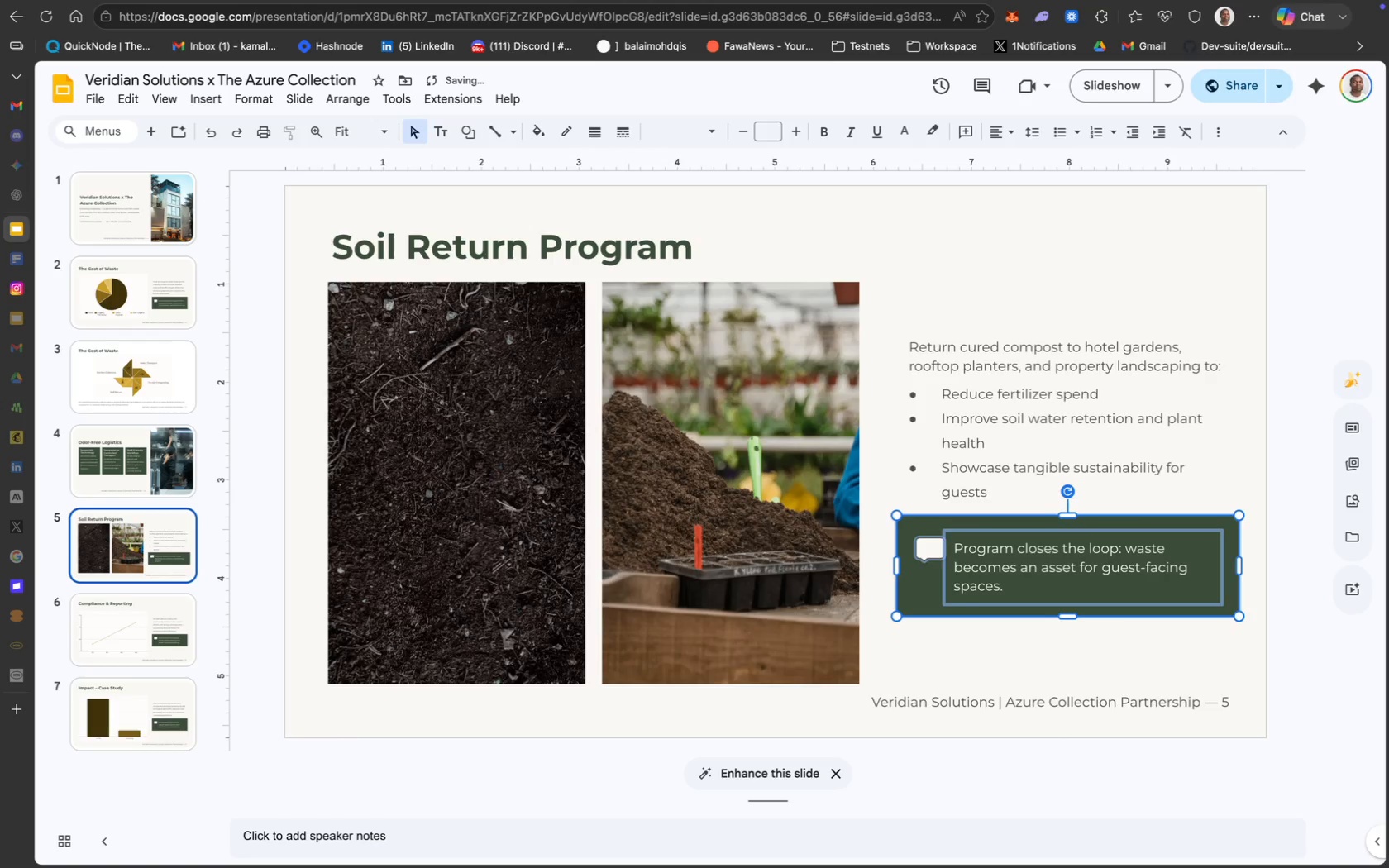 
key(ArrowUp)
 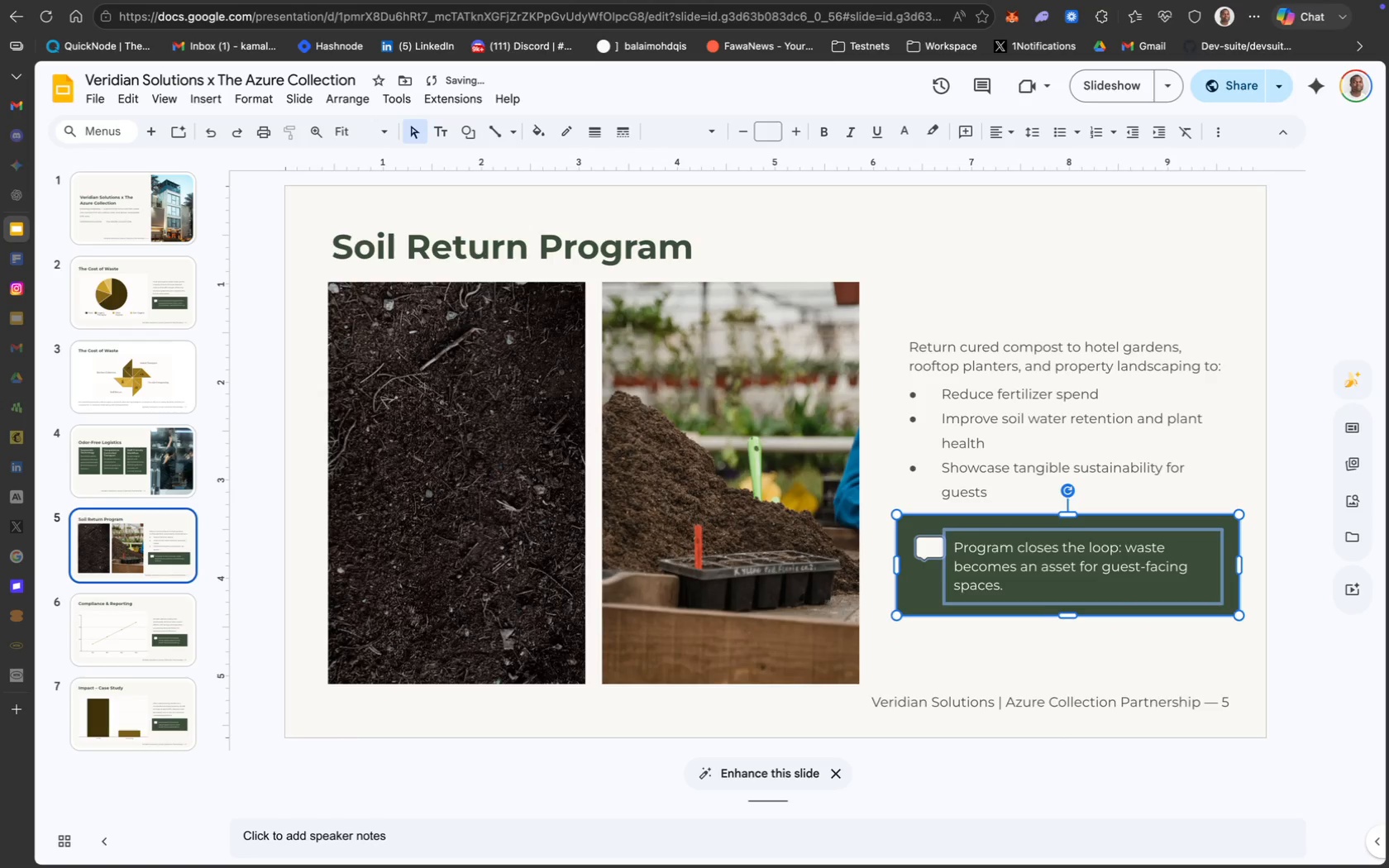 
key(ArrowUp)
 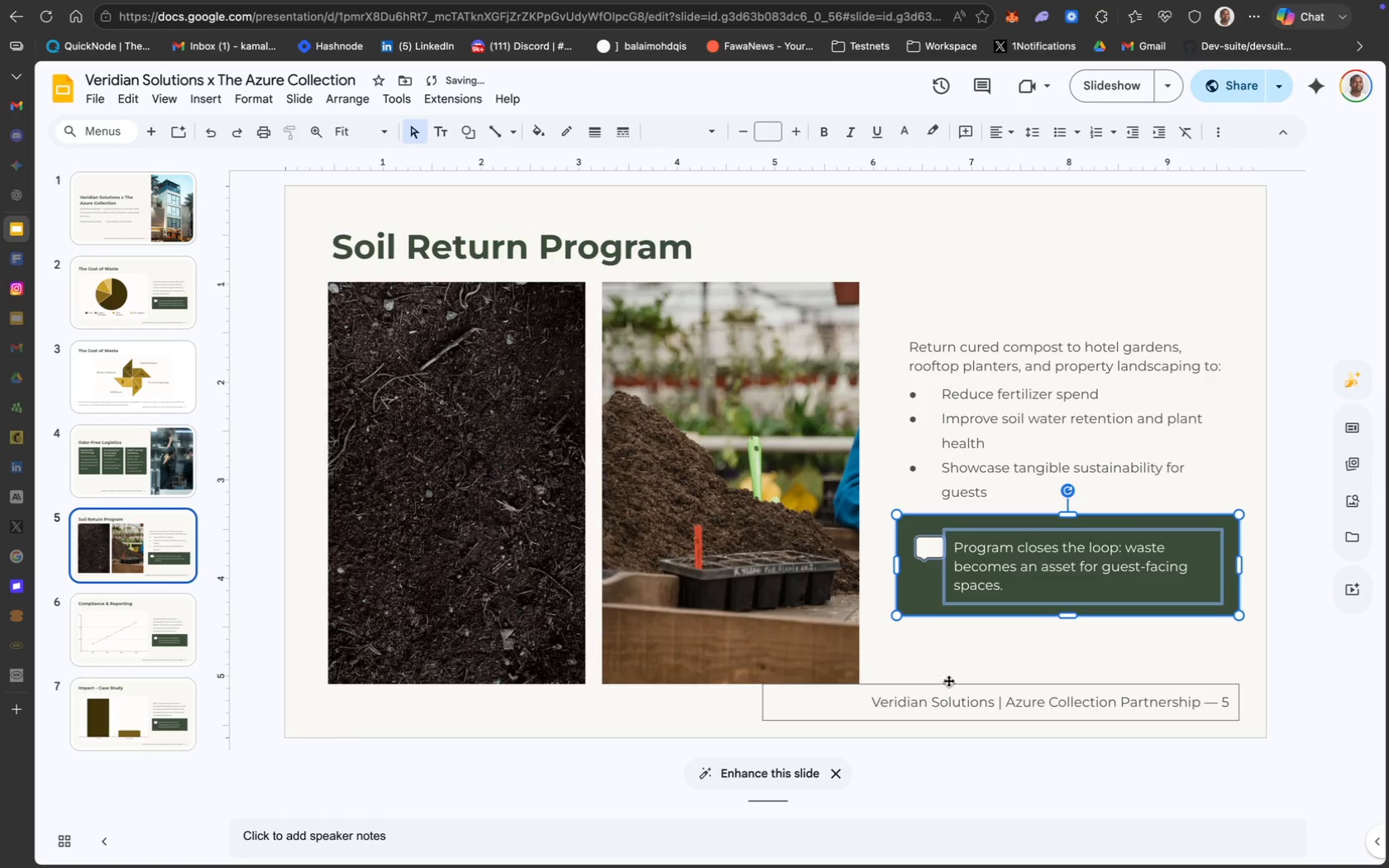 
left_click([954, 660])
 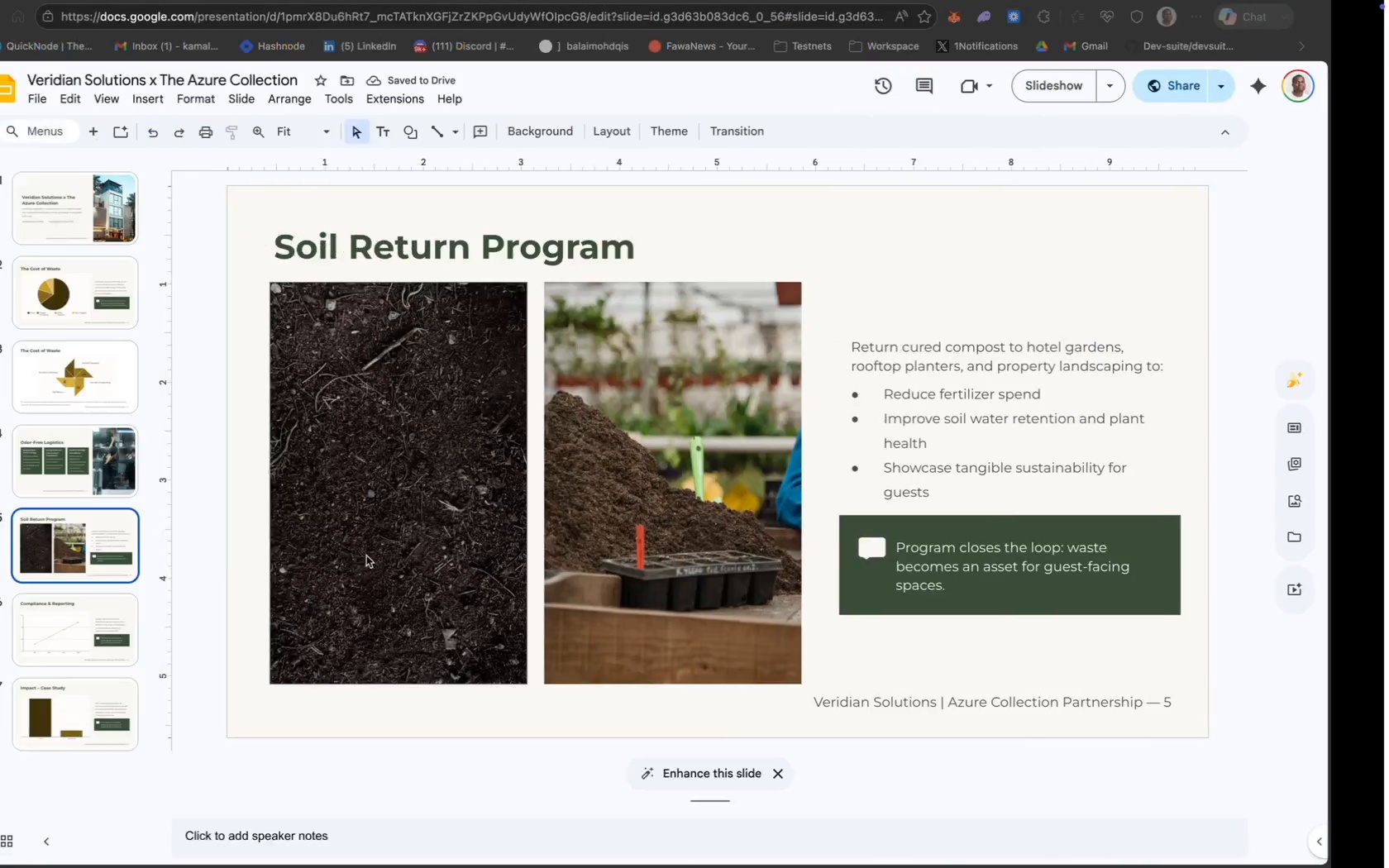 
left_click([436, 390])
 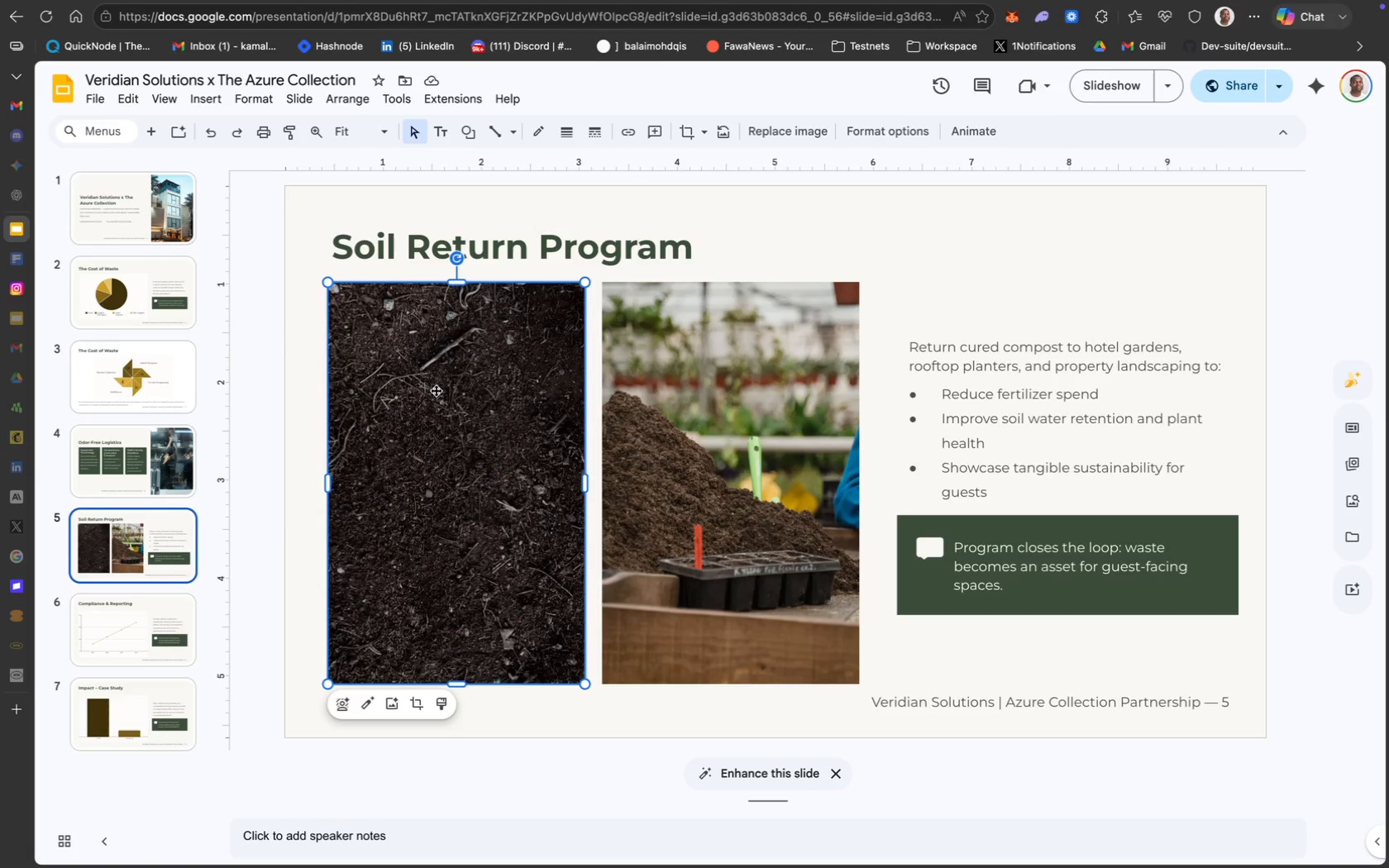 
hold_key(key=ShiftLeft, duration=9.0)
left_click([557, 244])
 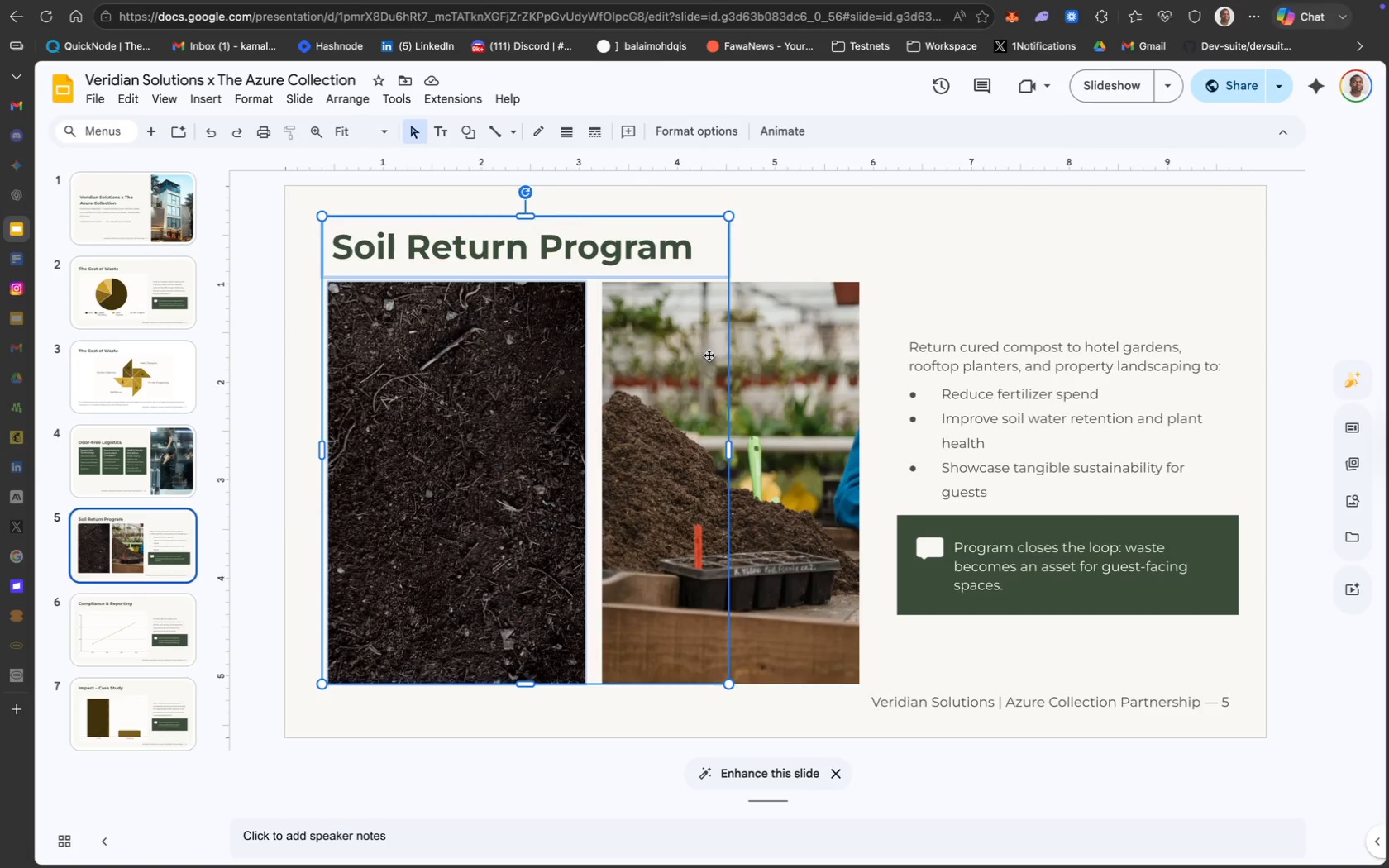 
left_click([709, 356])
 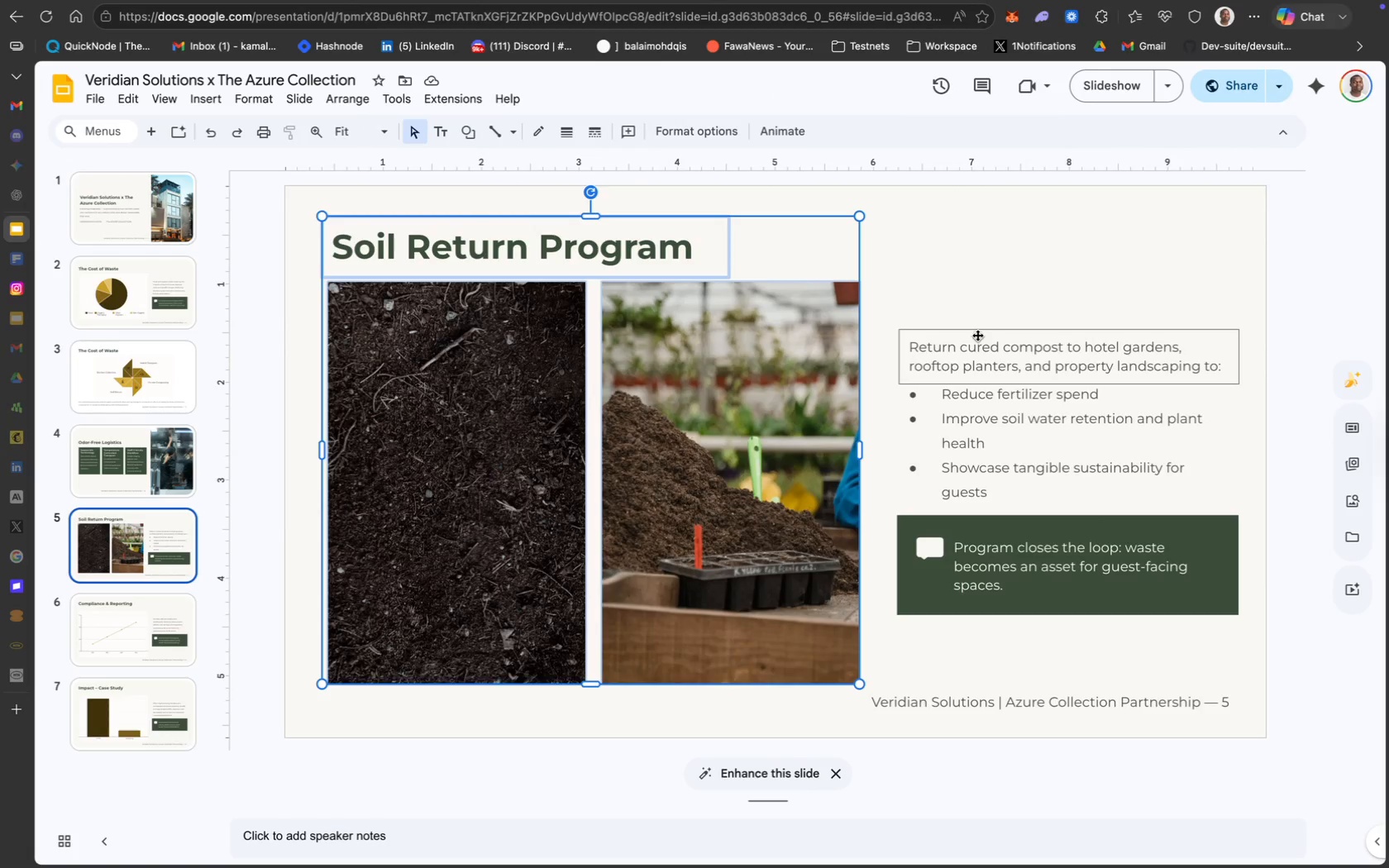 
left_click([977, 333])
 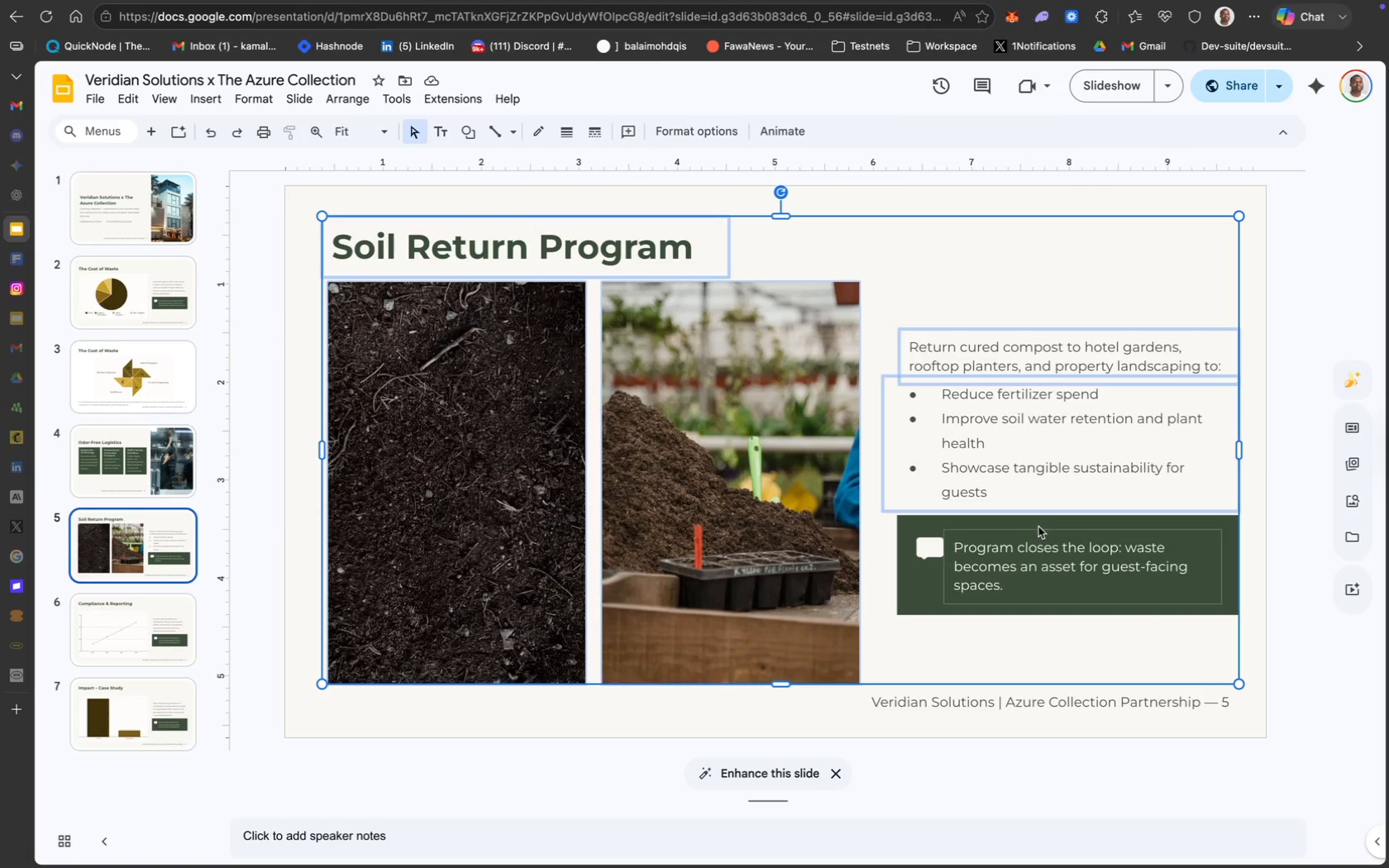 
left_click([1044, 544])
 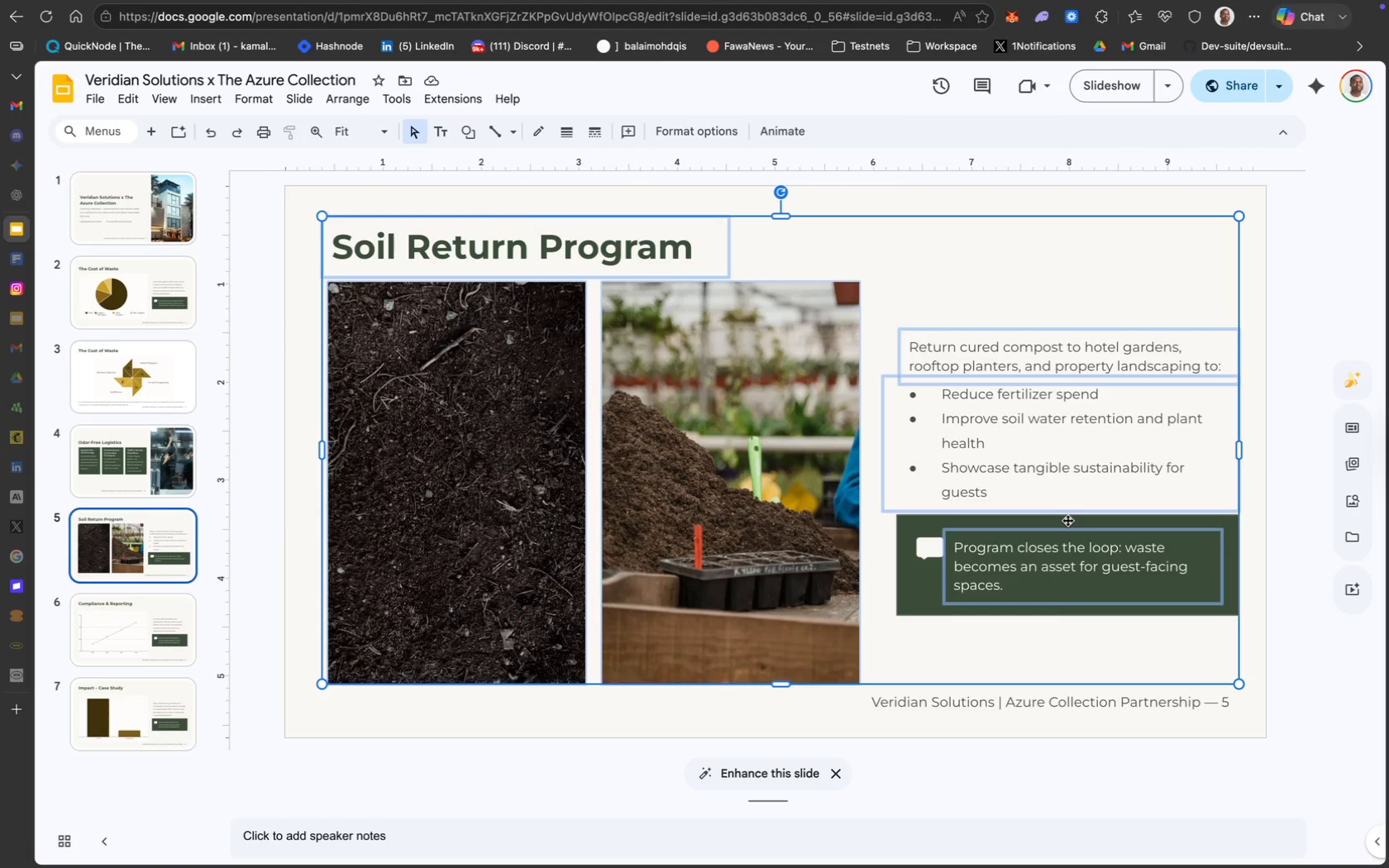 
left_click([1067, 521])
 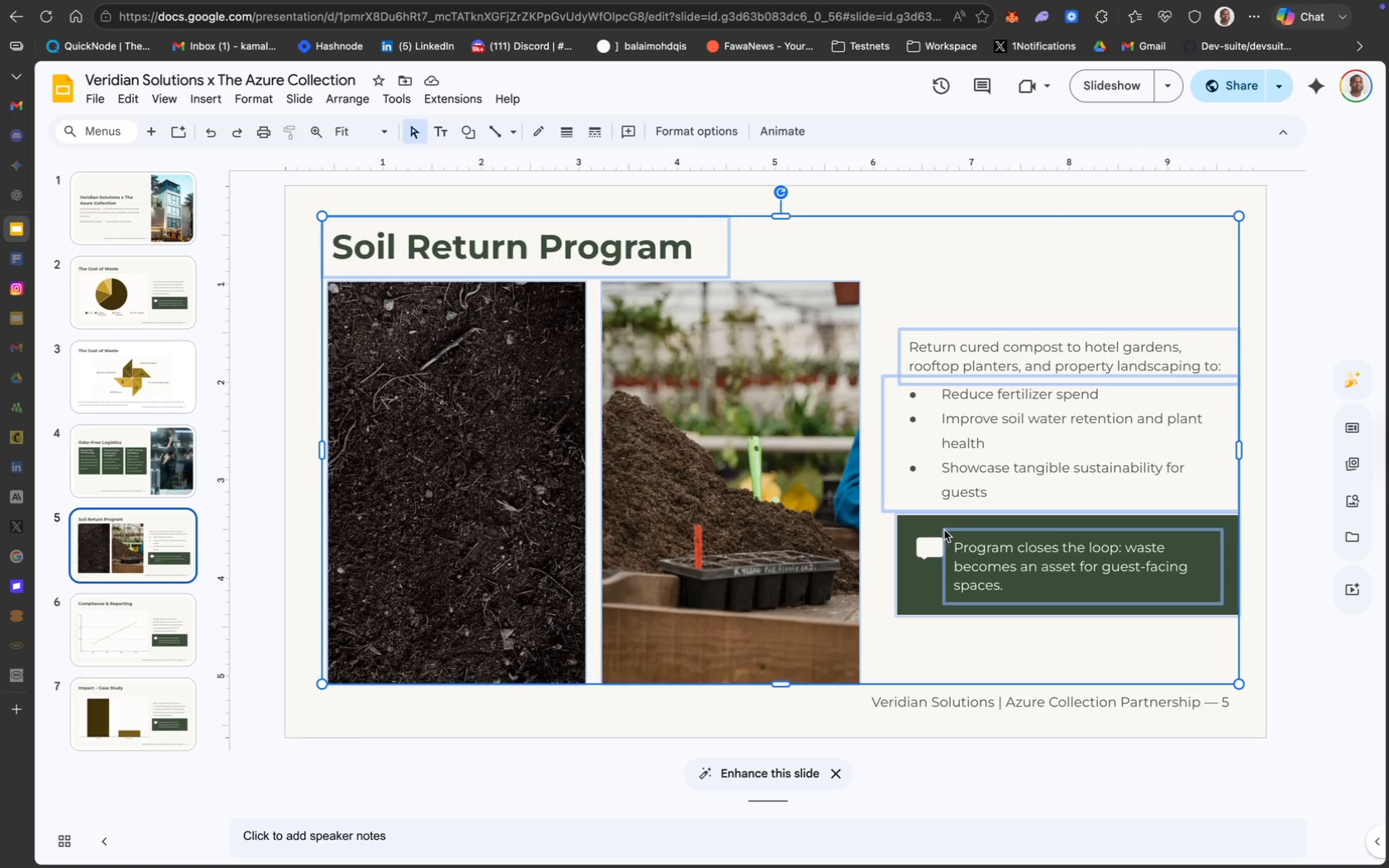 
left_click([931, 523])
 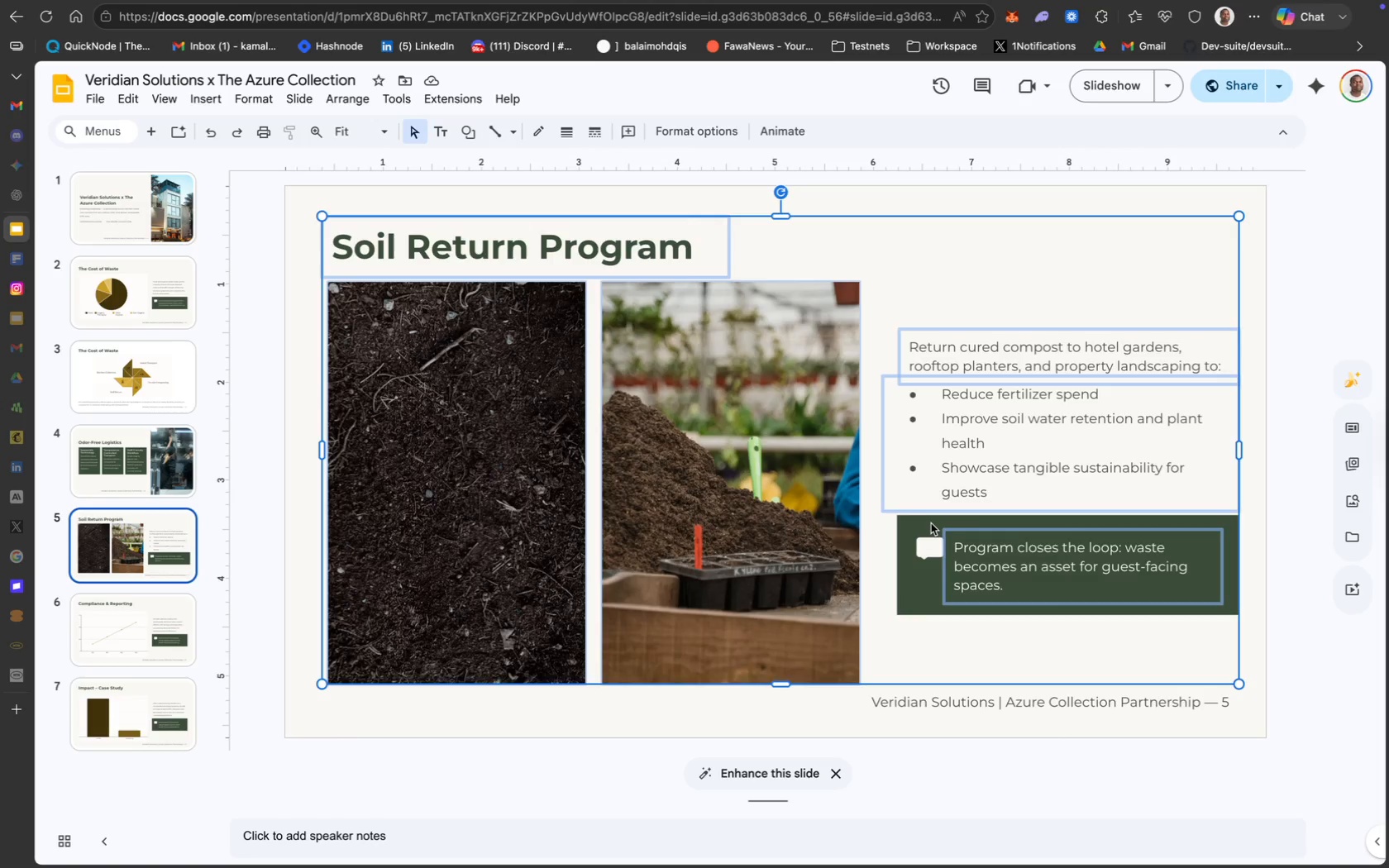 
left_click([931, 523])
 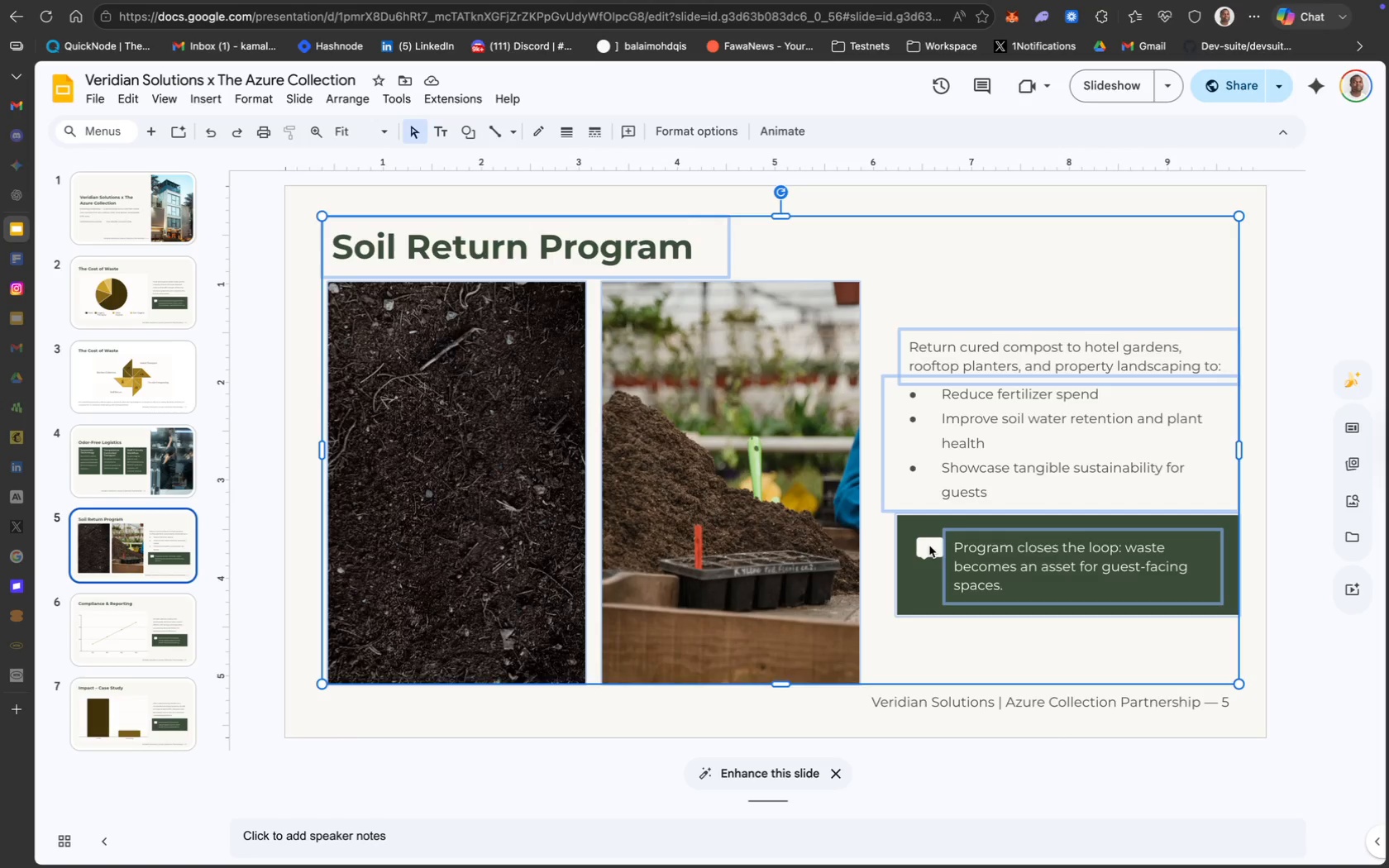 
left_click([929, 547])
 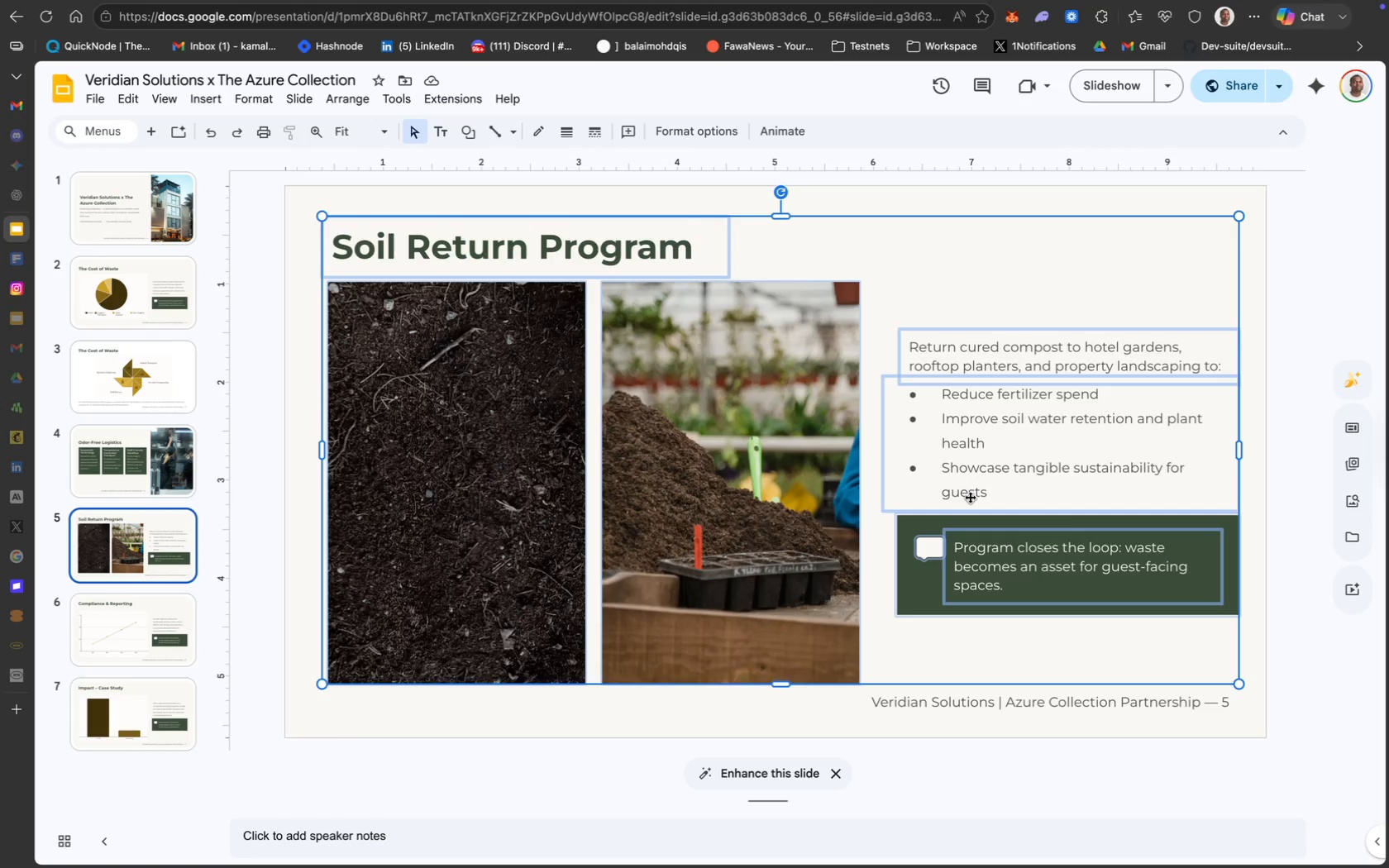 
left_click_drag(start_coordinate=[970, 497], to_coordinate=[965, 508])
 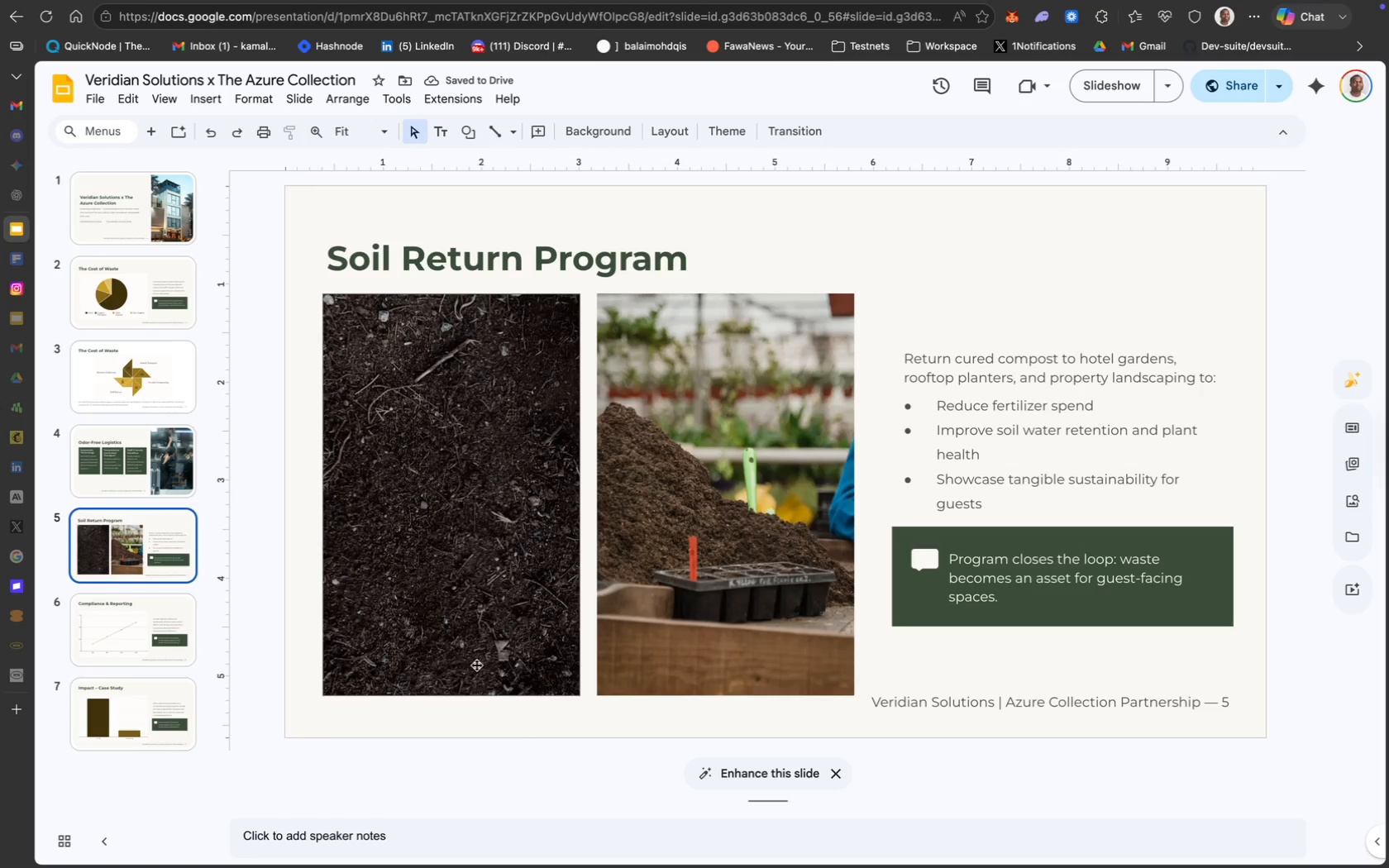 
left_click([165, 649])
 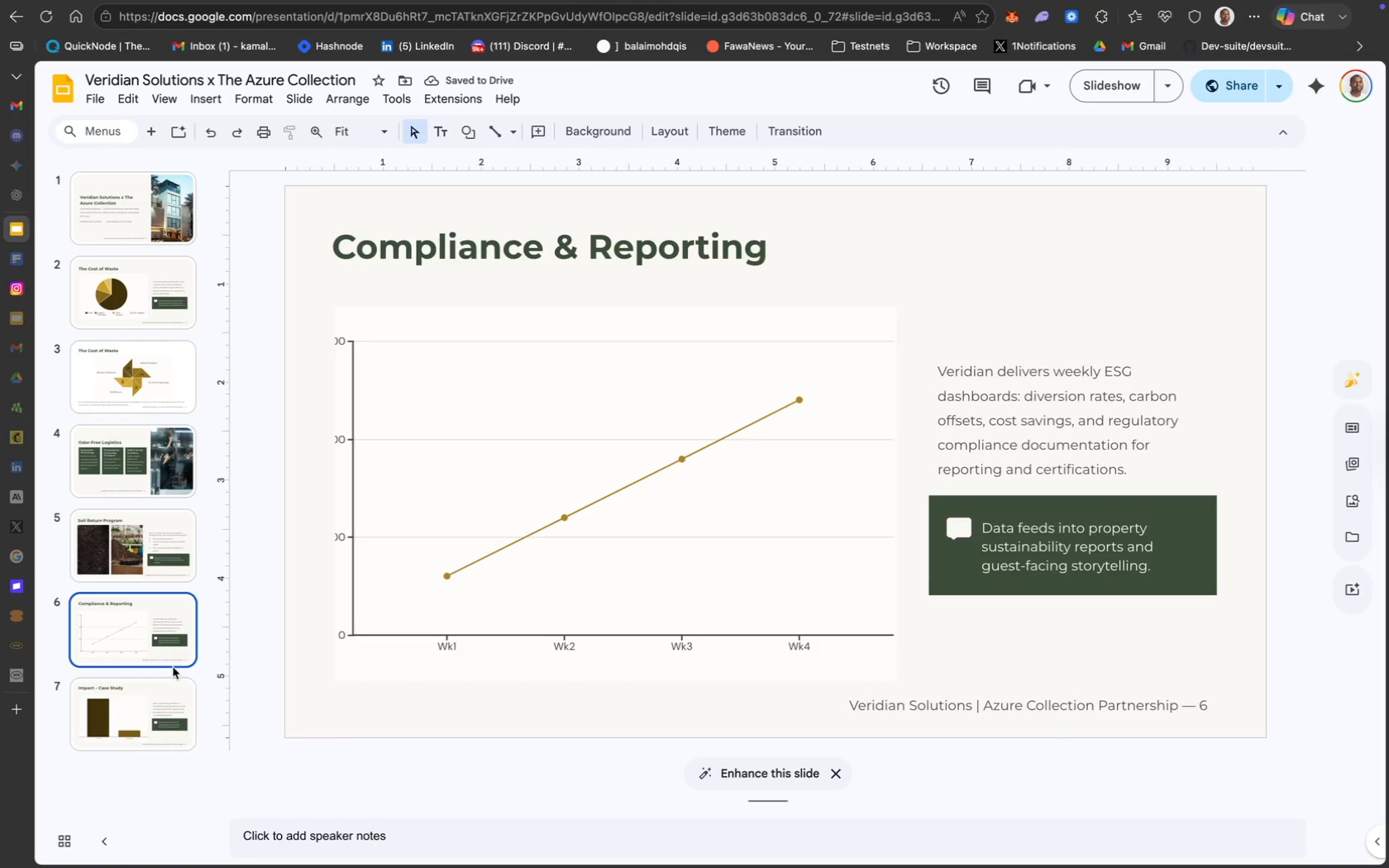 
left_click([181, 689])
 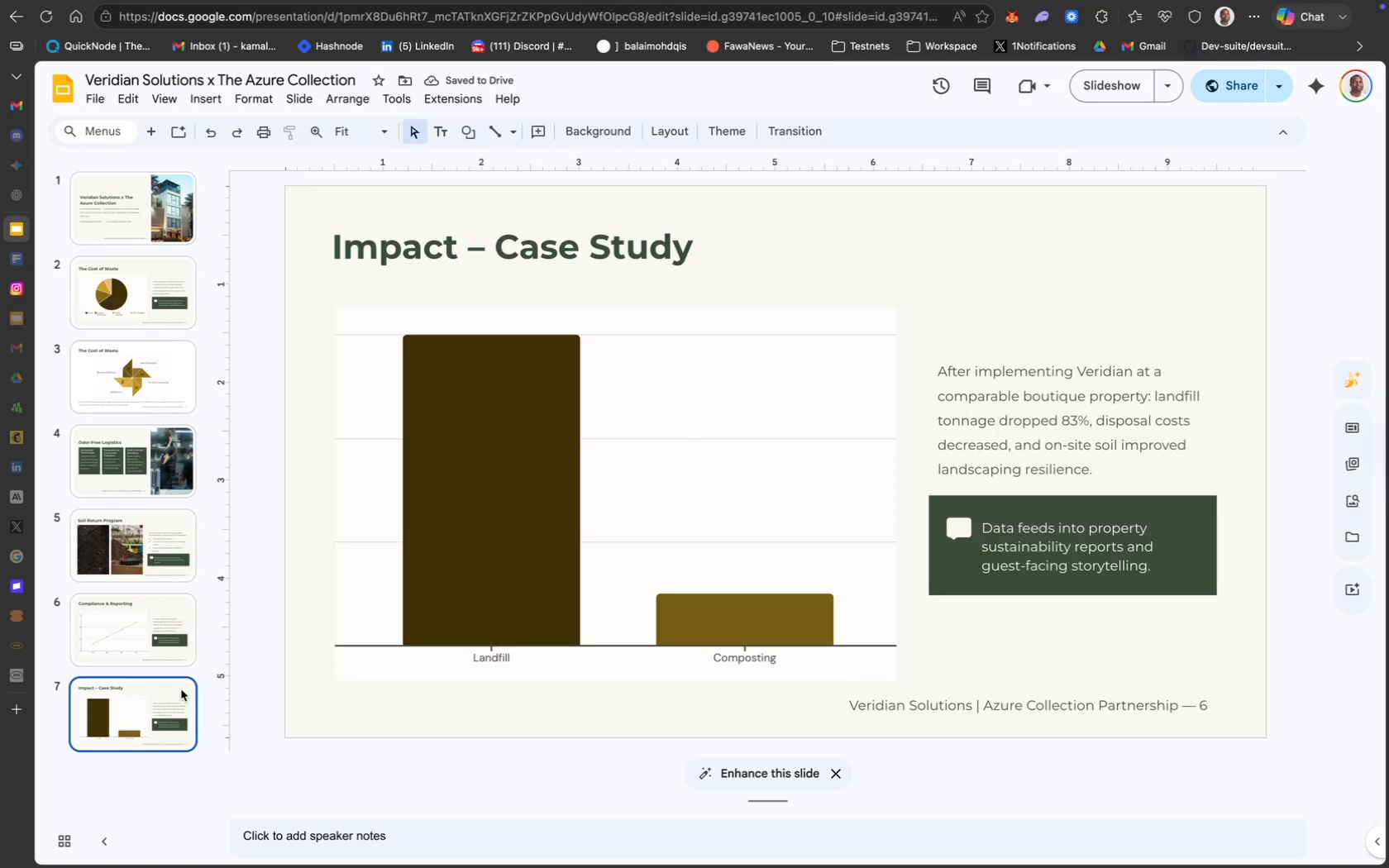 
scroll: coordinate [181, 689], scroll_direction: down, amount: 16.0
 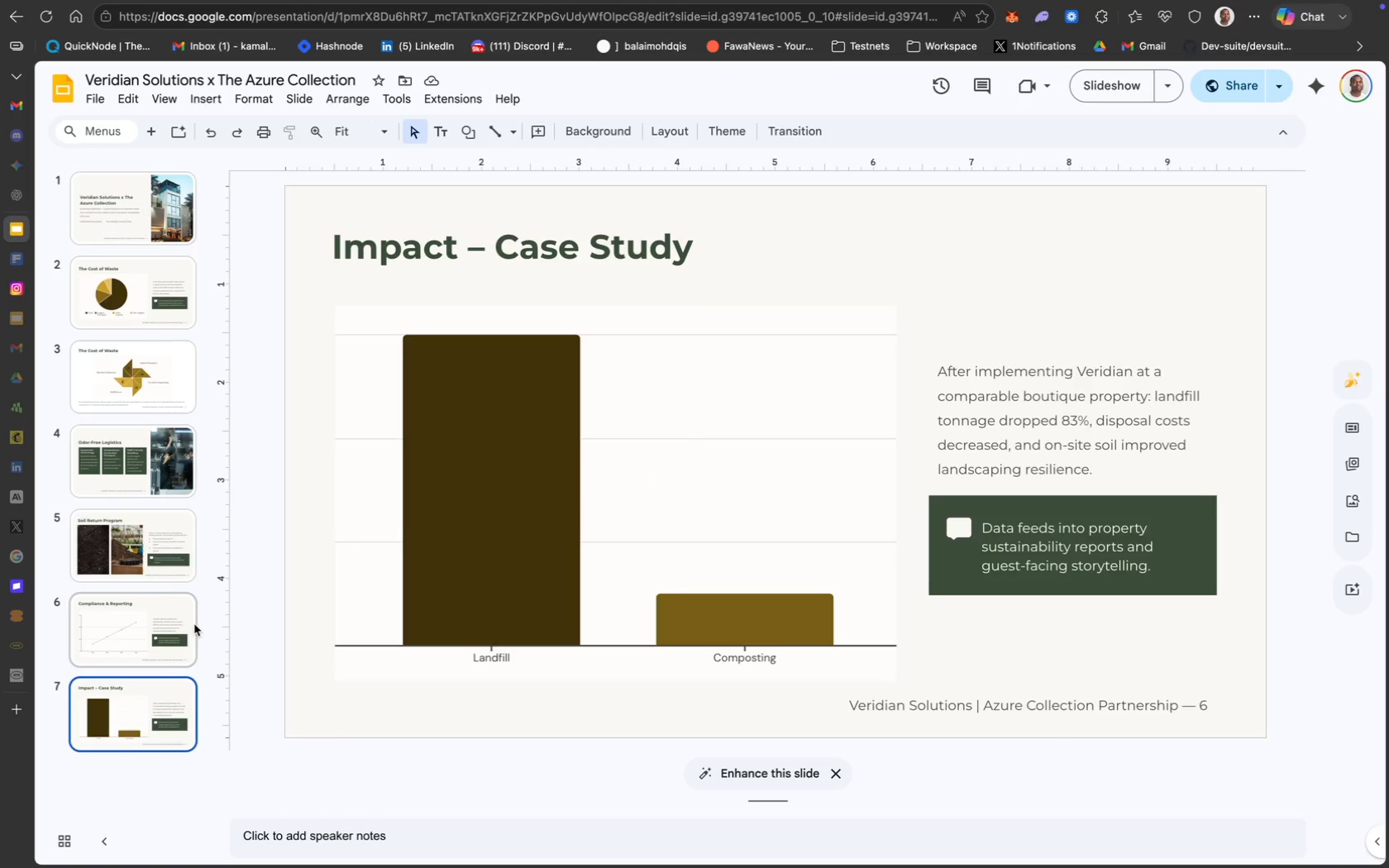 
wait(12.33)
 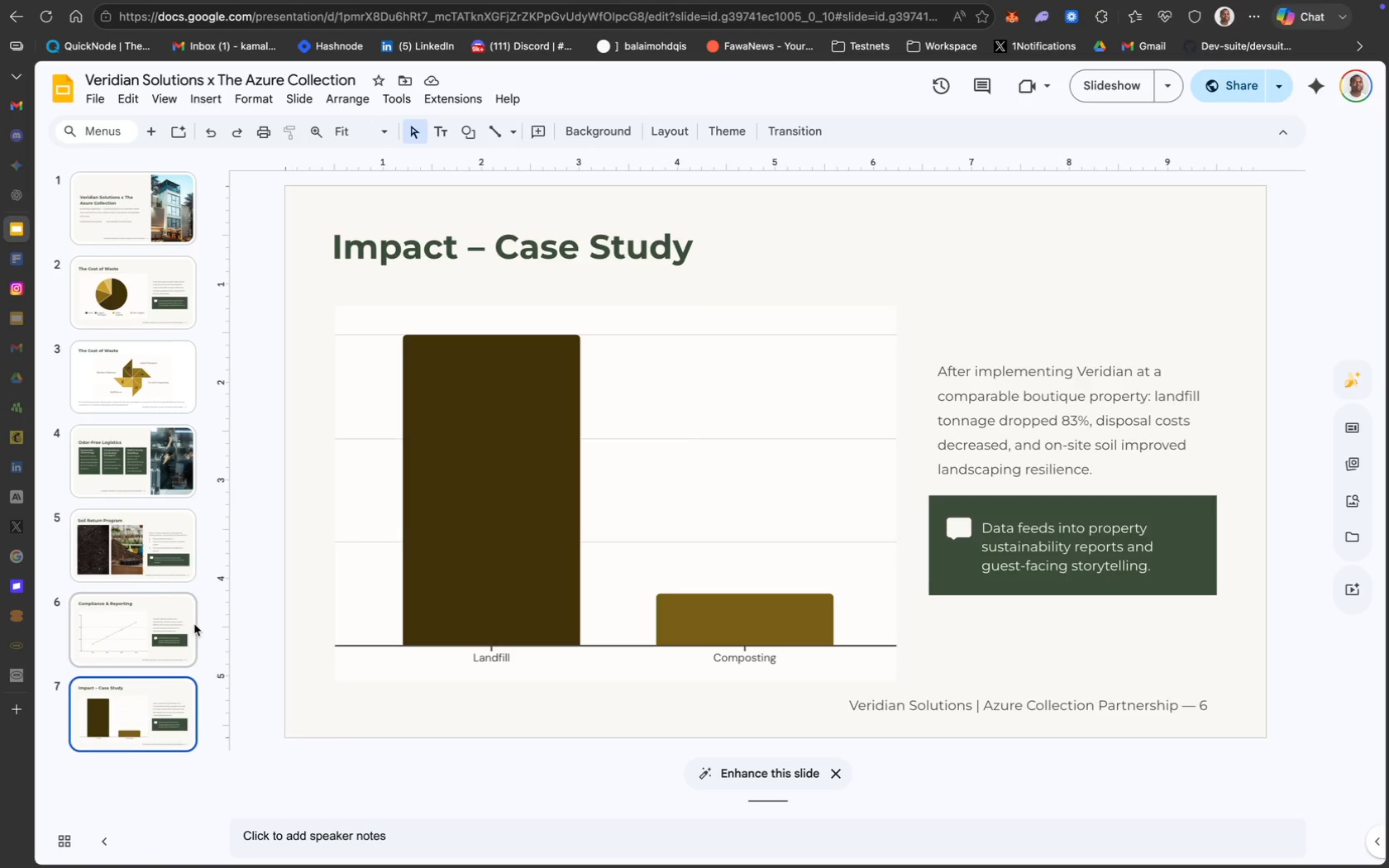 
left_click([1041, 550])
 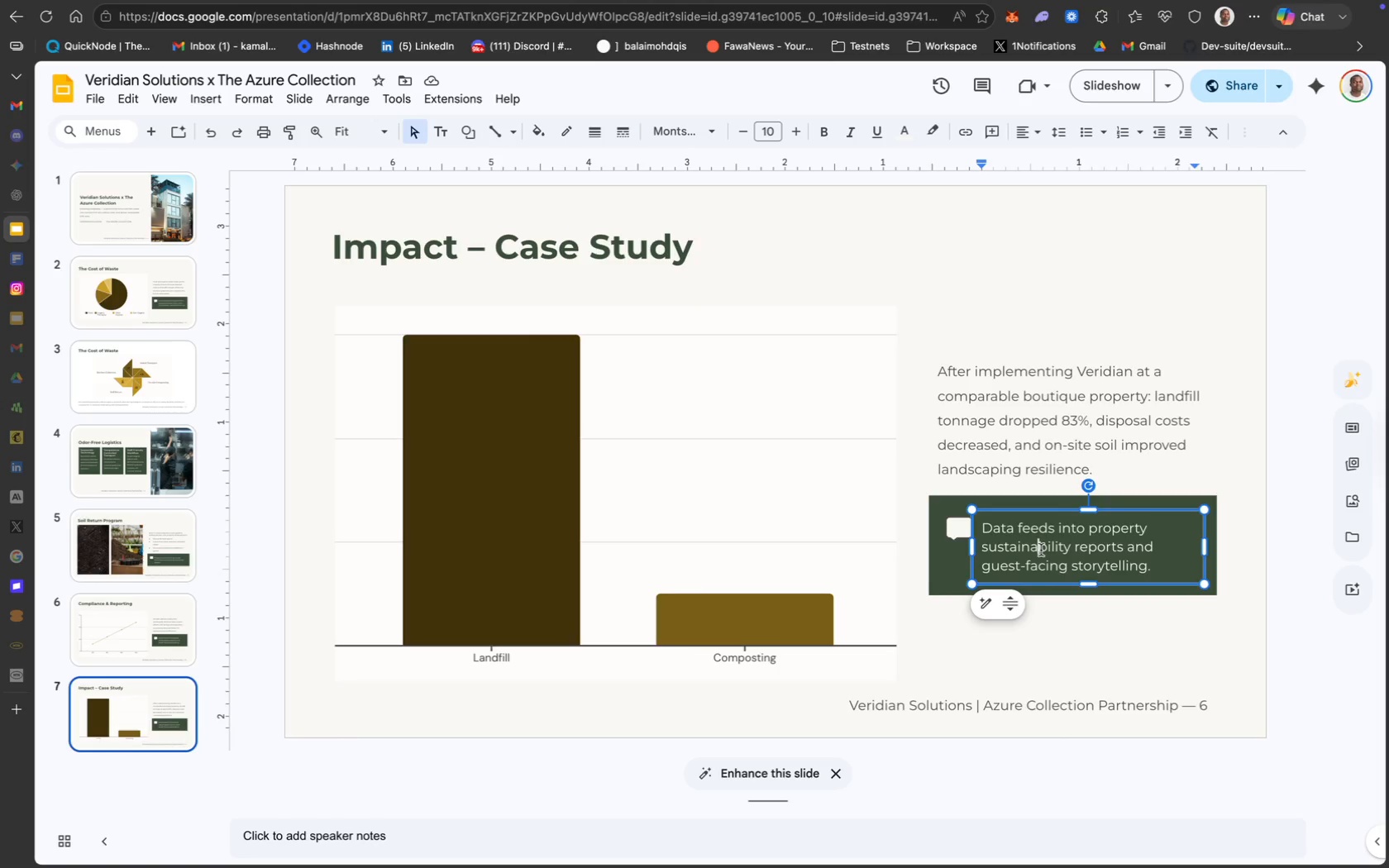 
key(Meta+A)
 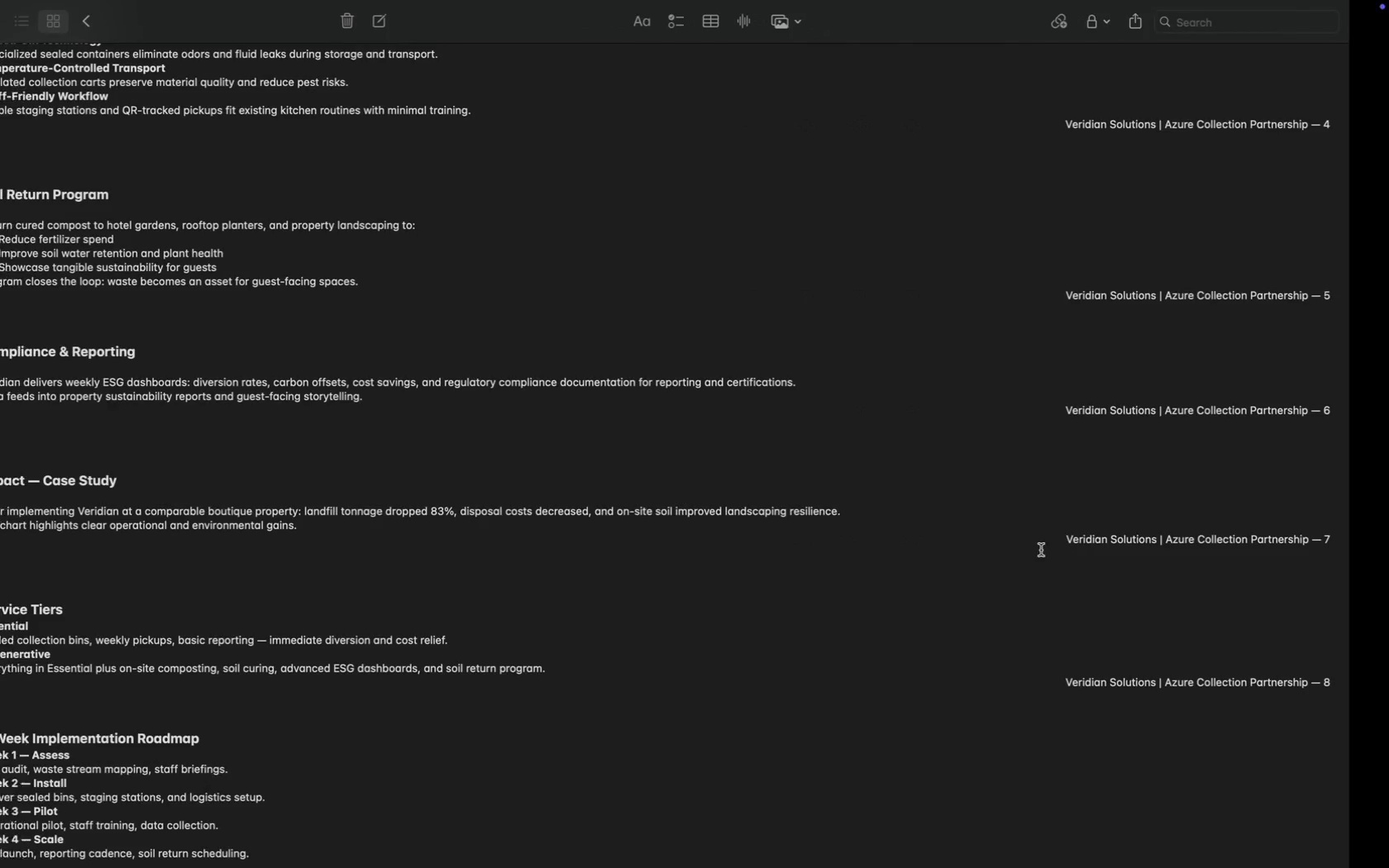 
scroll: coordinate [852, 621], scroll_direction: down, amount: 90.0
 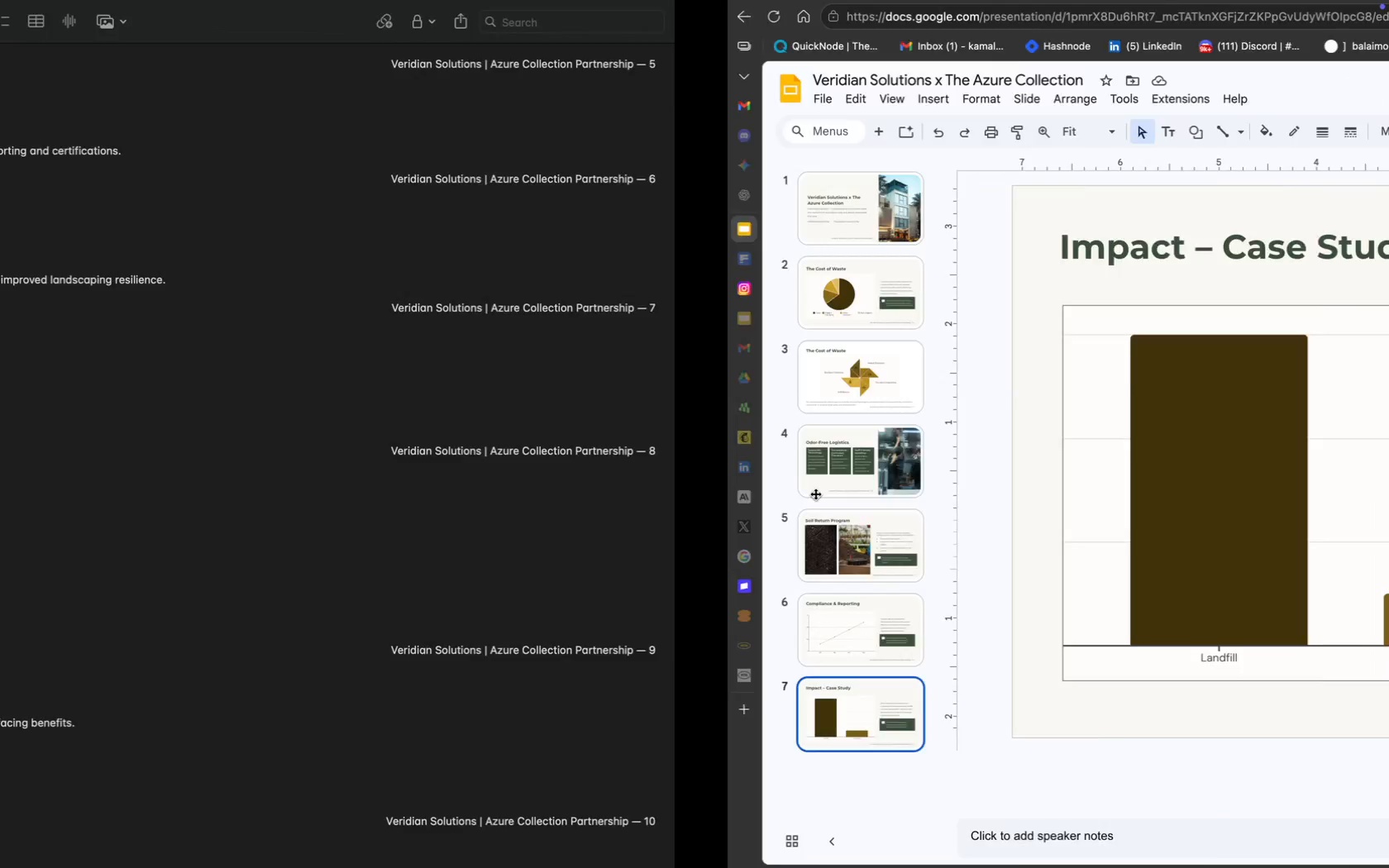 
scroll: coordinate [373, 469], scroll_direction: up, amount: 13.0
 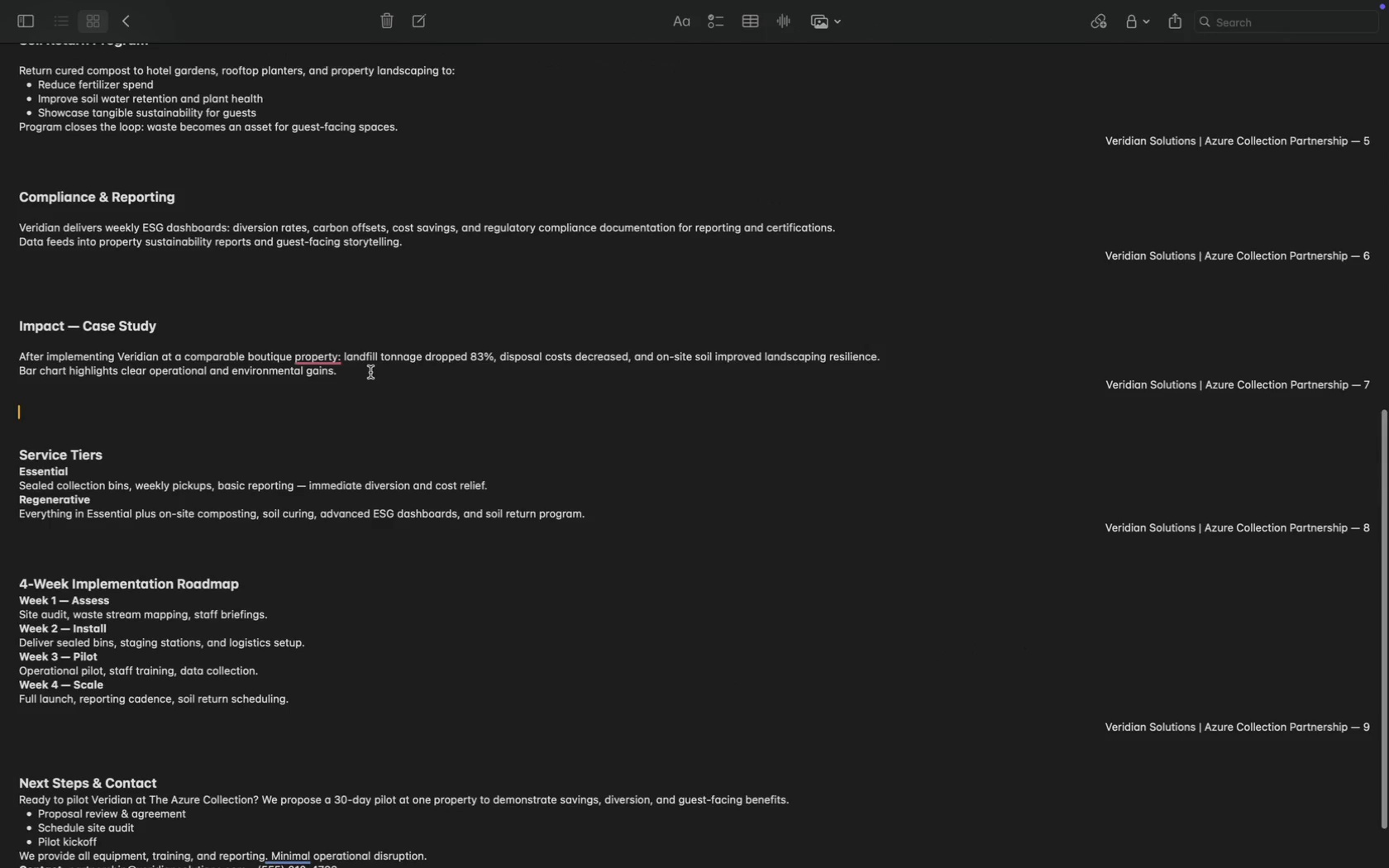 
left_click_drag(start_coordinate=[358, 370], to_coordinate=[15, 374])
 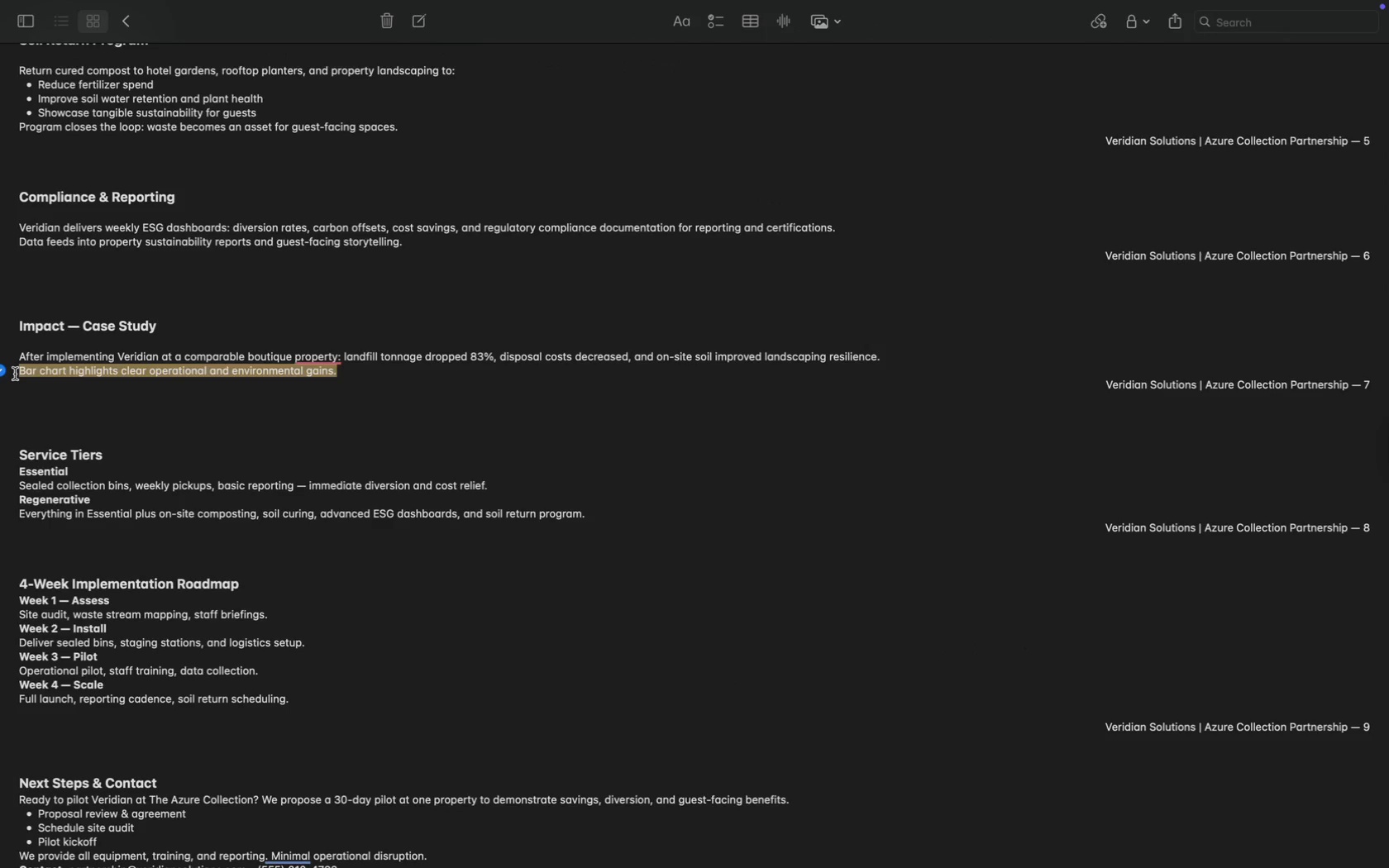 
key(Meta+C)
 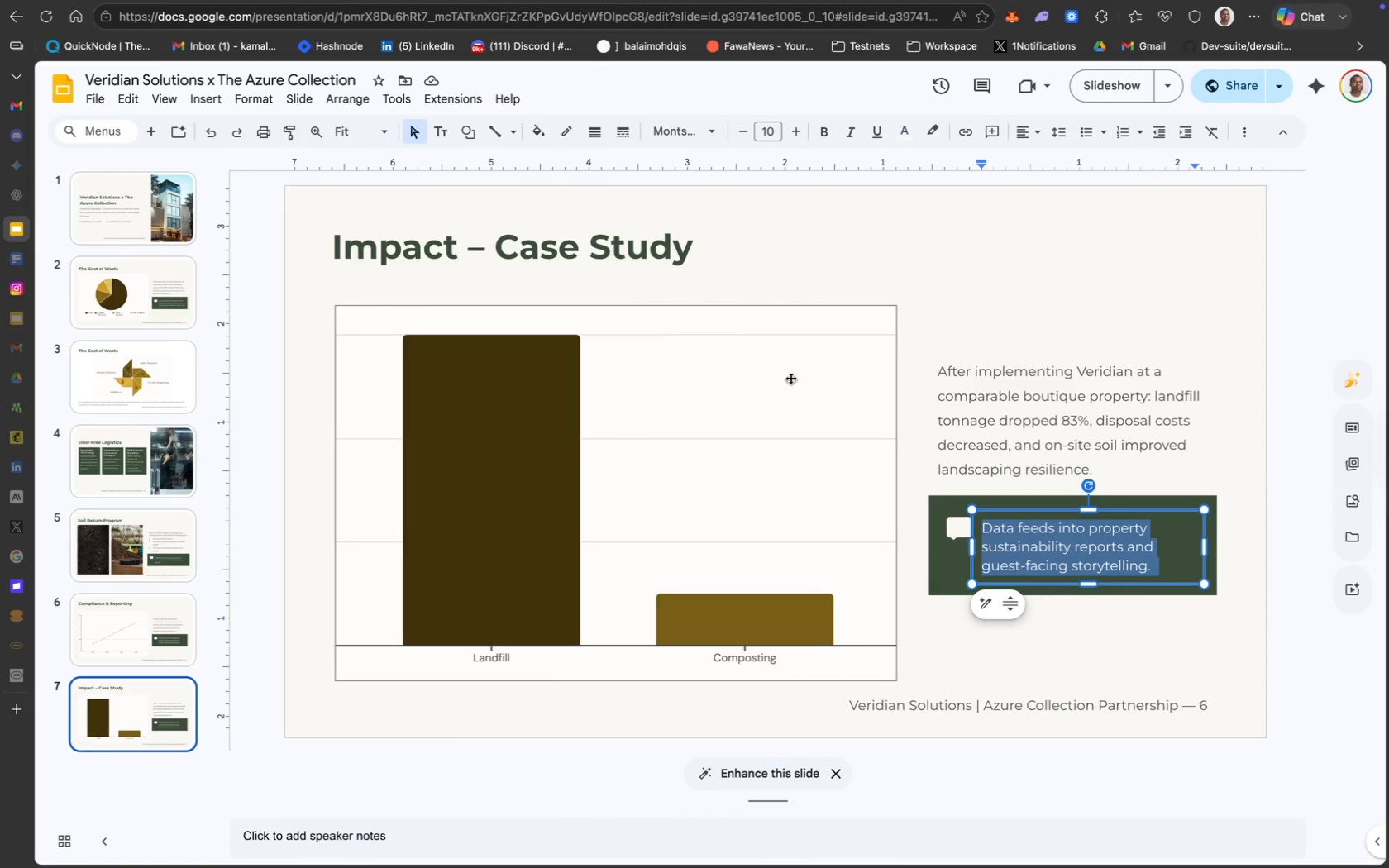 
key(Backspace)
 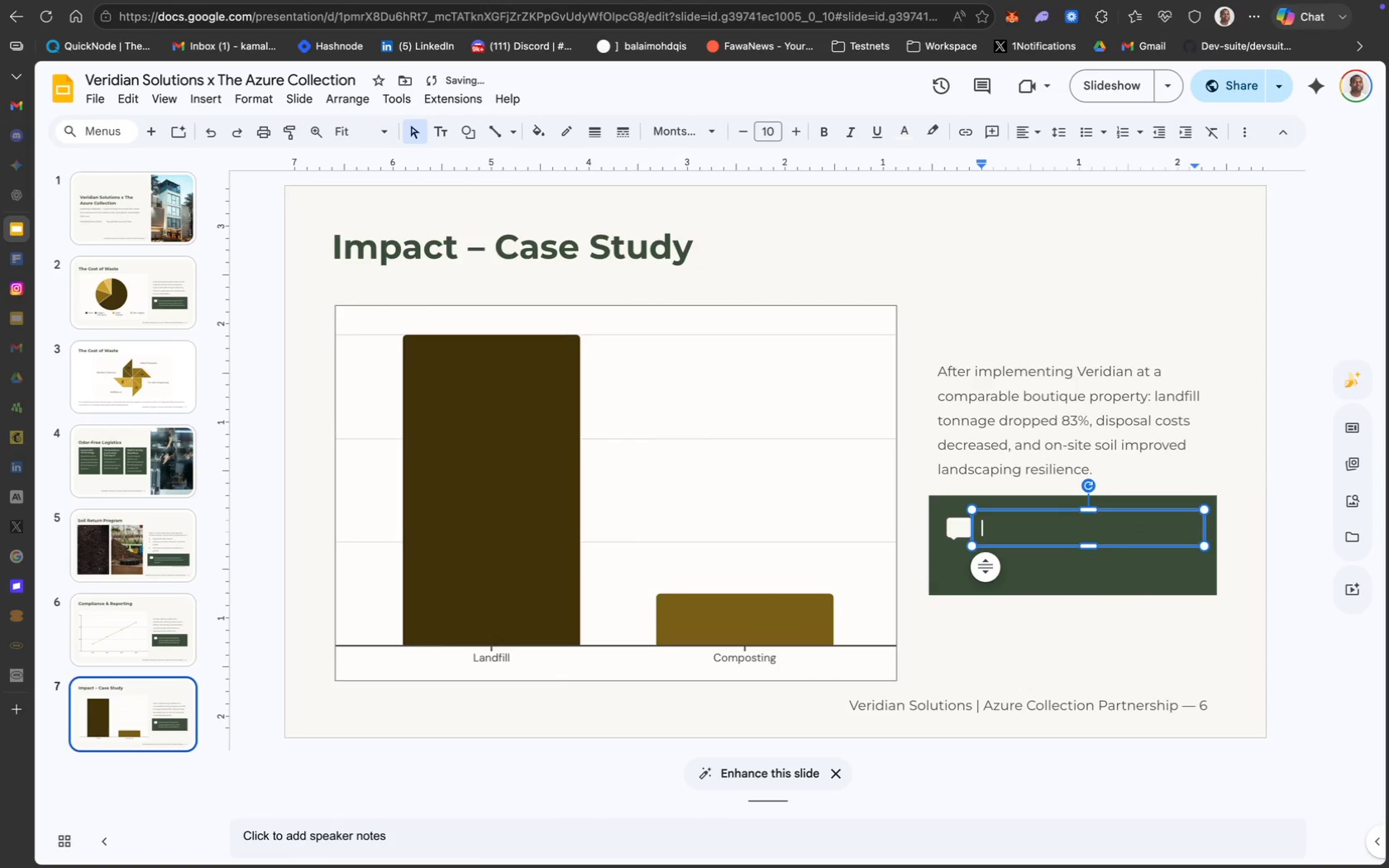 
key(Meta+V)
 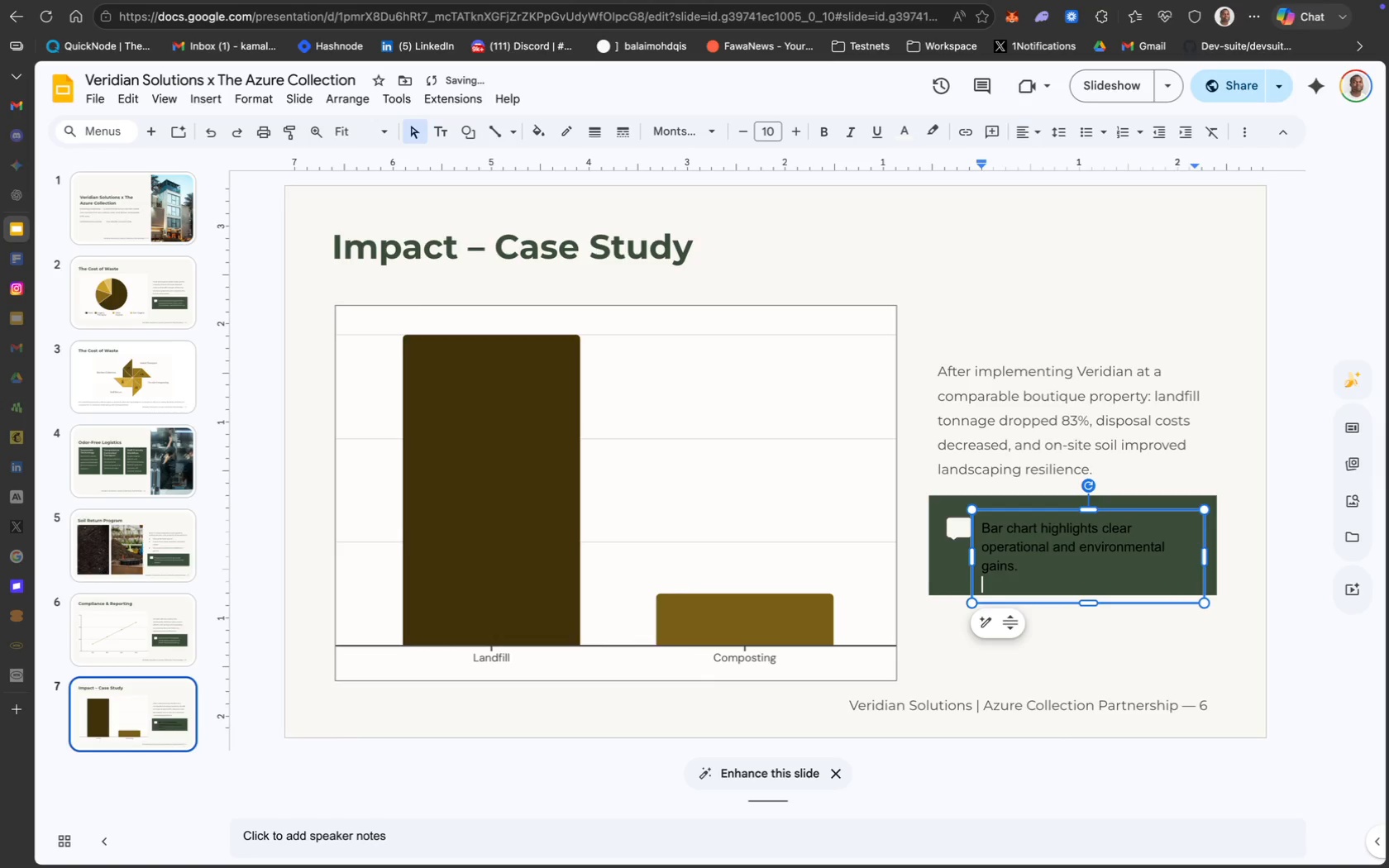 
key(Backspace)
 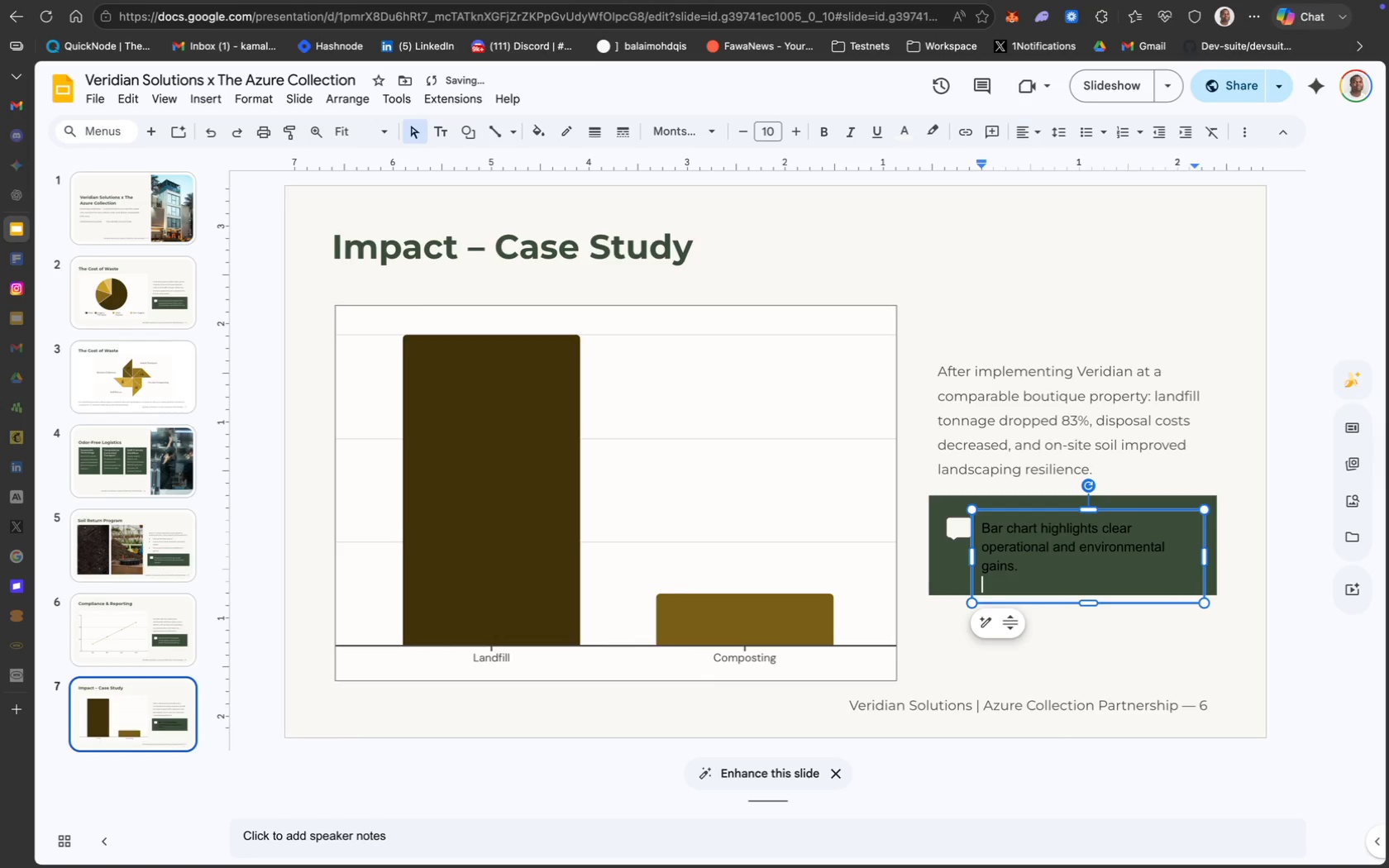 
key(Meta+A)
 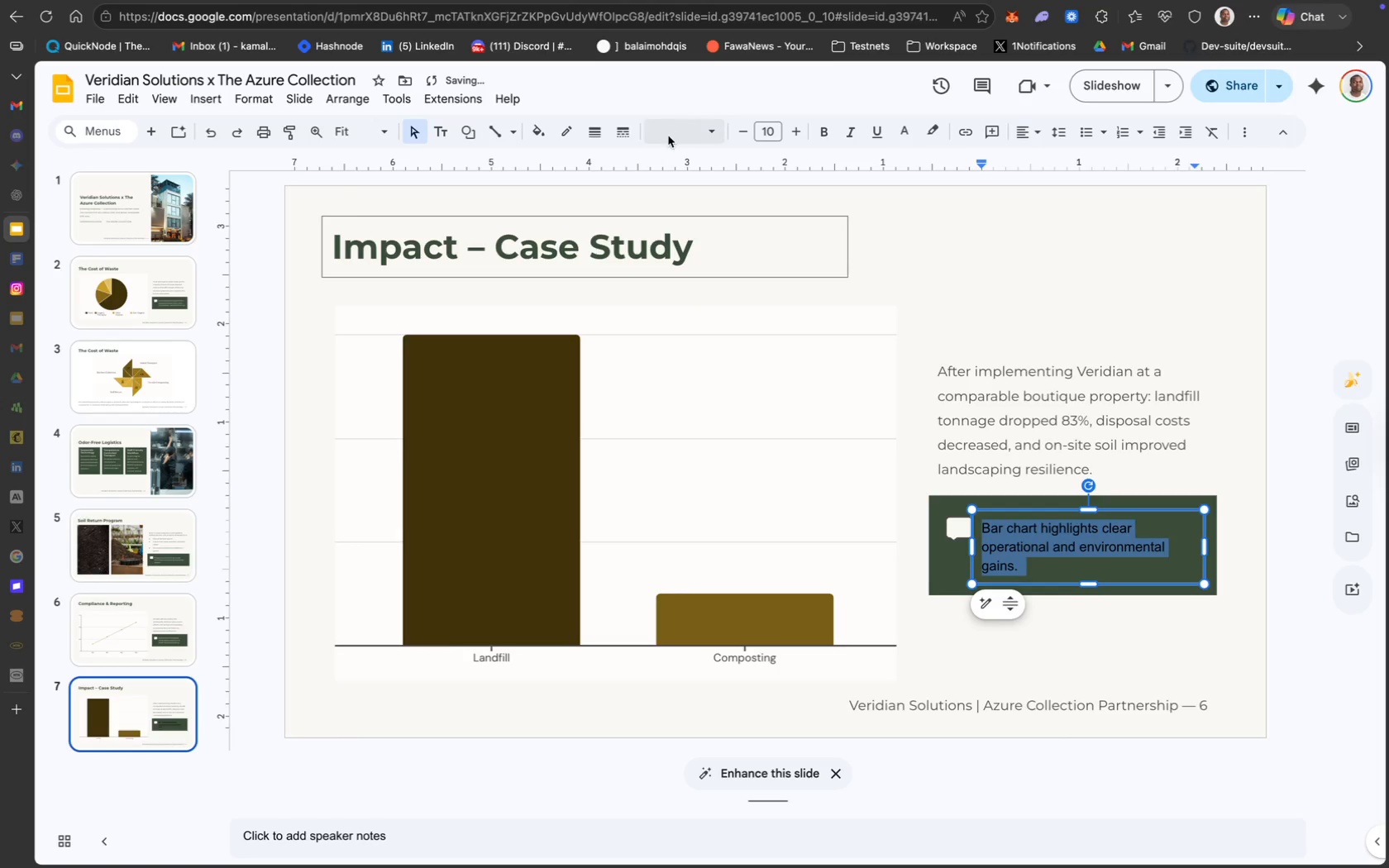 
left_click([683, 129])
 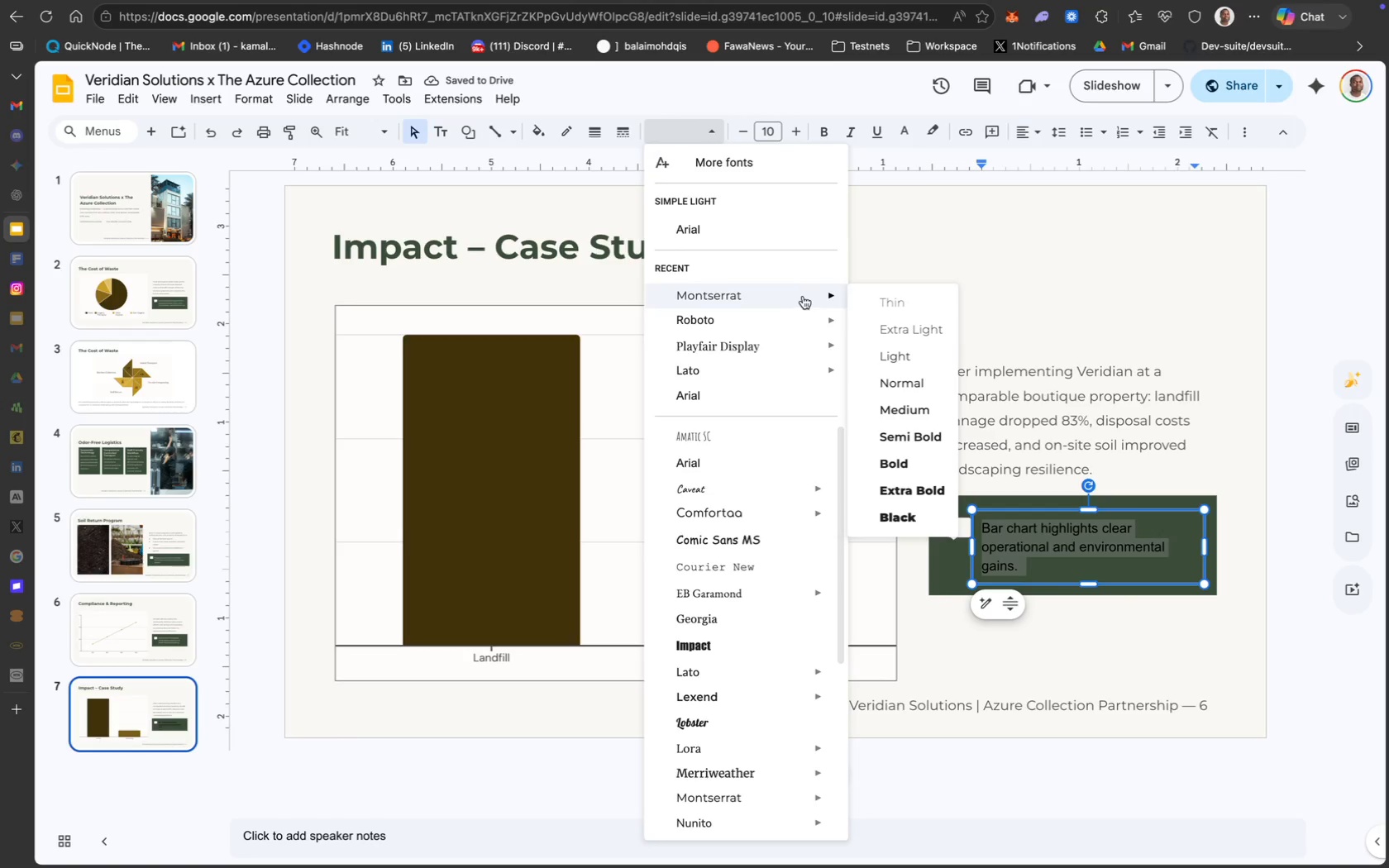 
left_click([923, 379])
 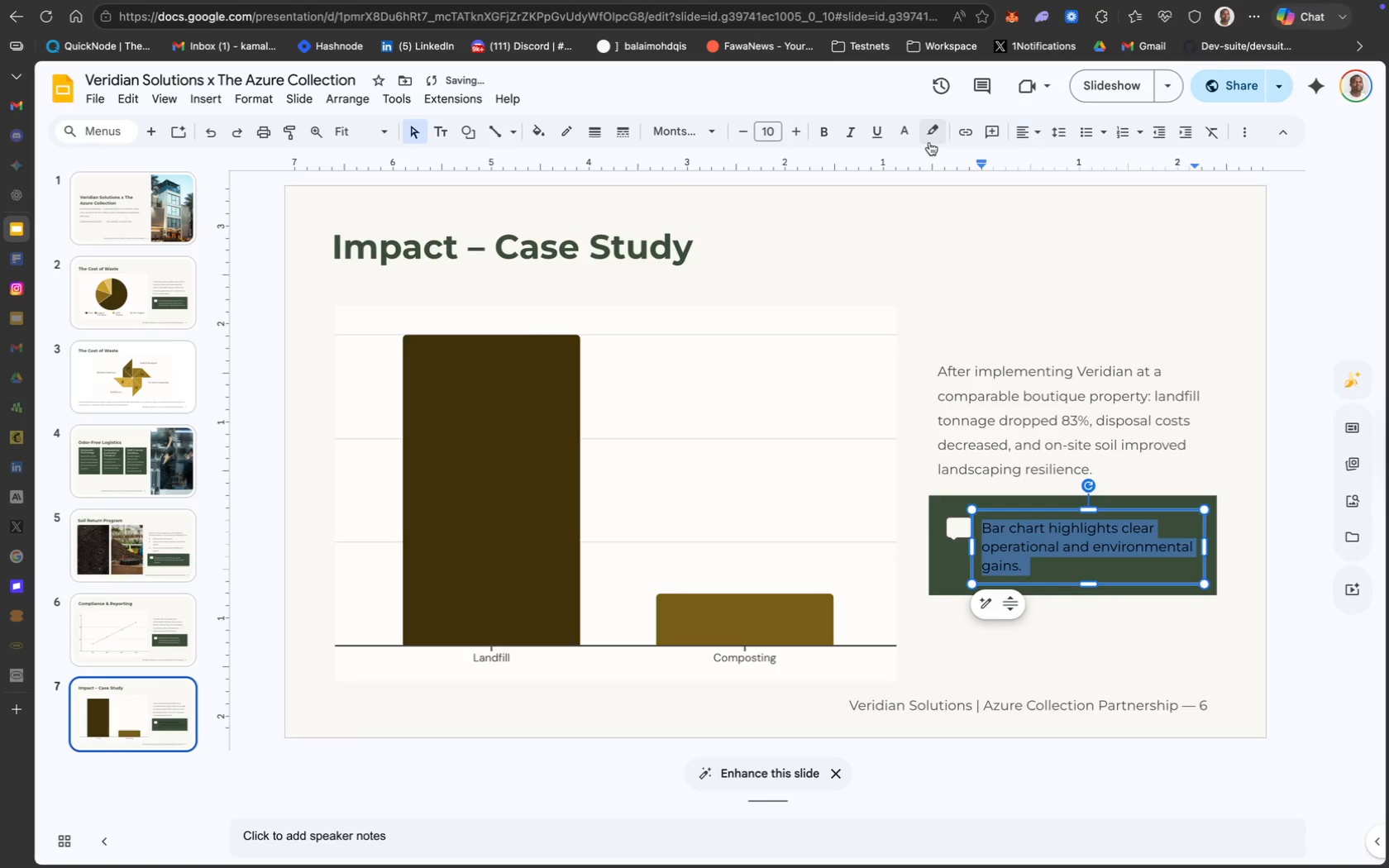 
left_click([905, 137])
 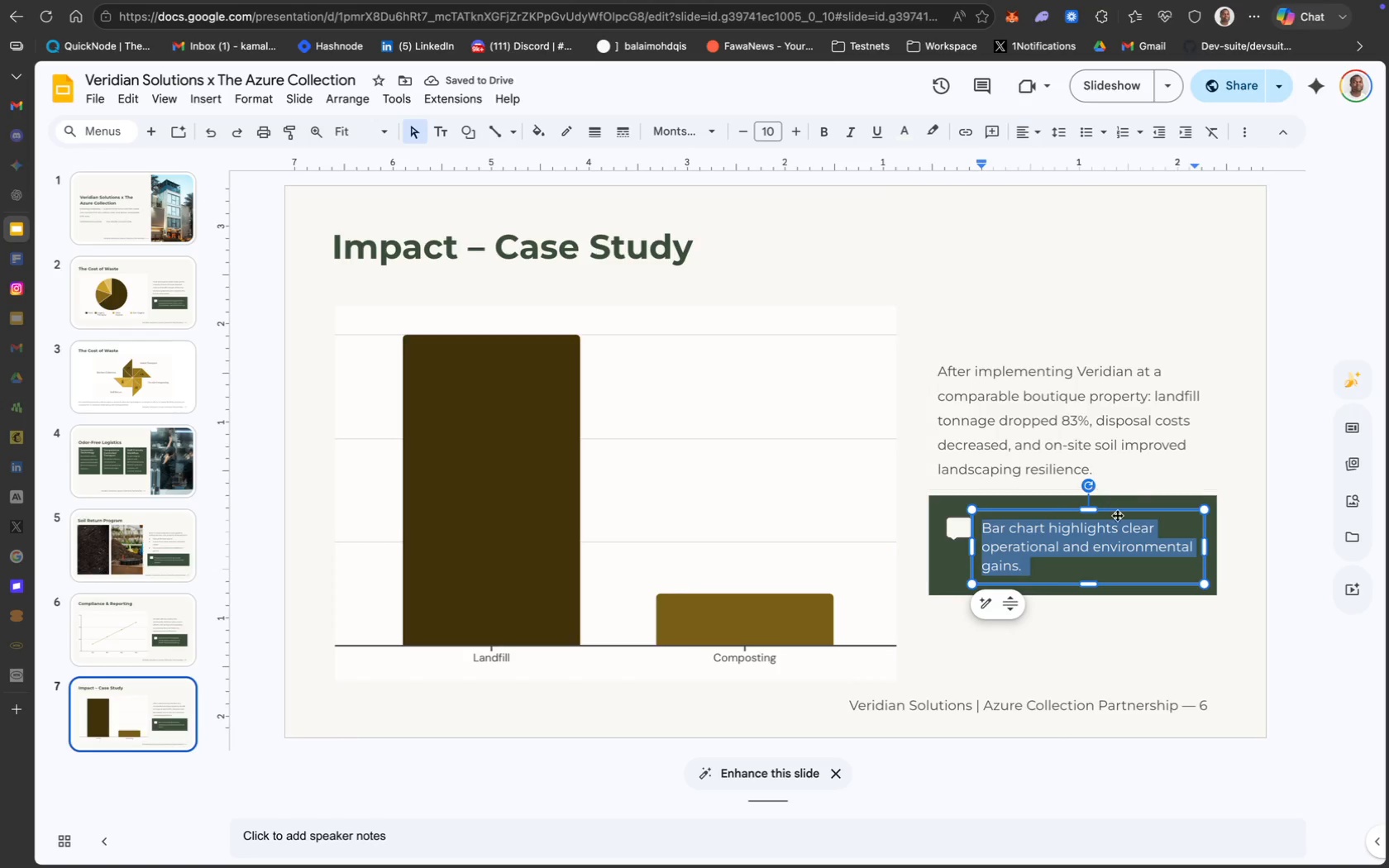 
wait(12.75)
 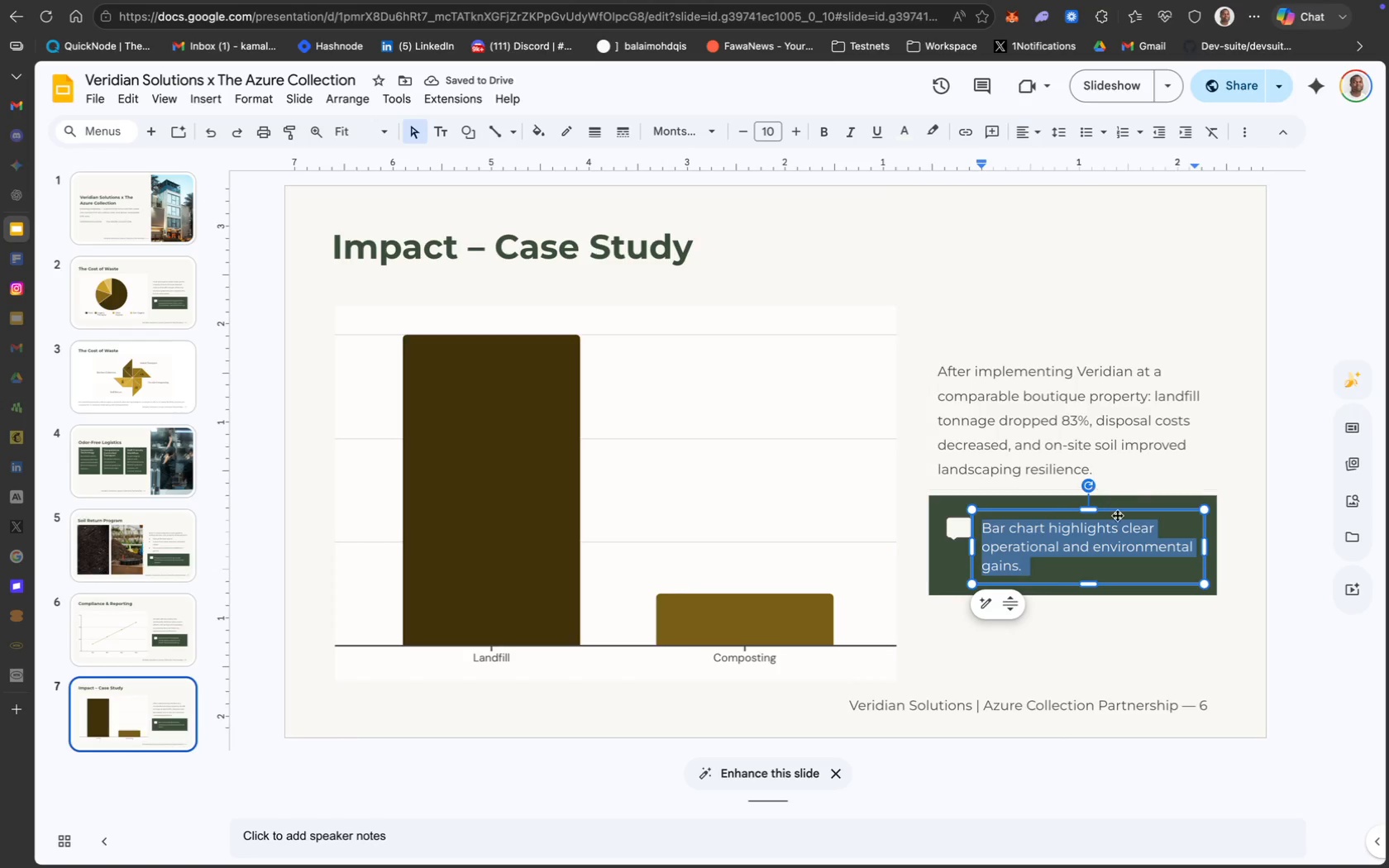 
left_click([1114, 633])
 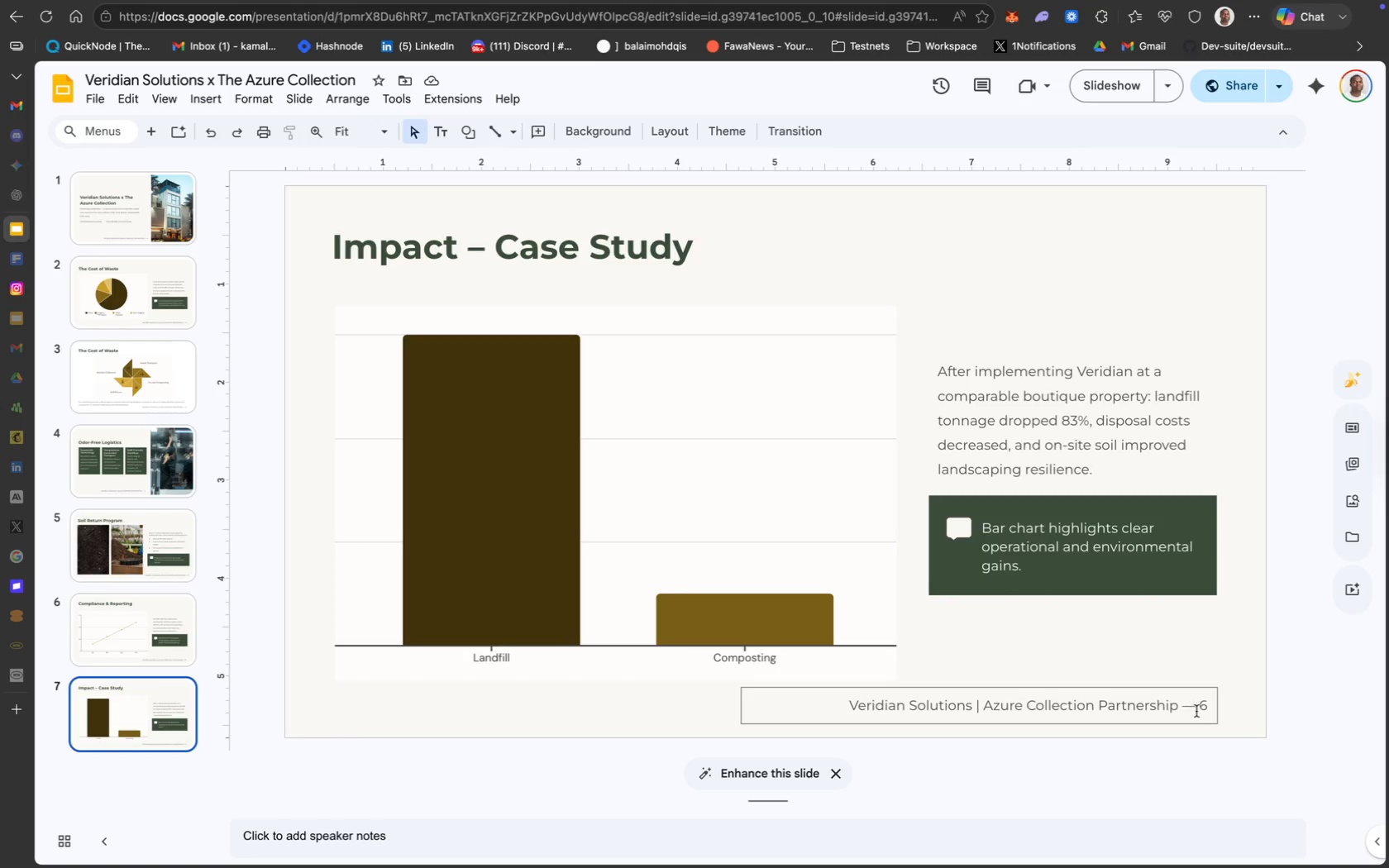 
left_click([1202, 708])
 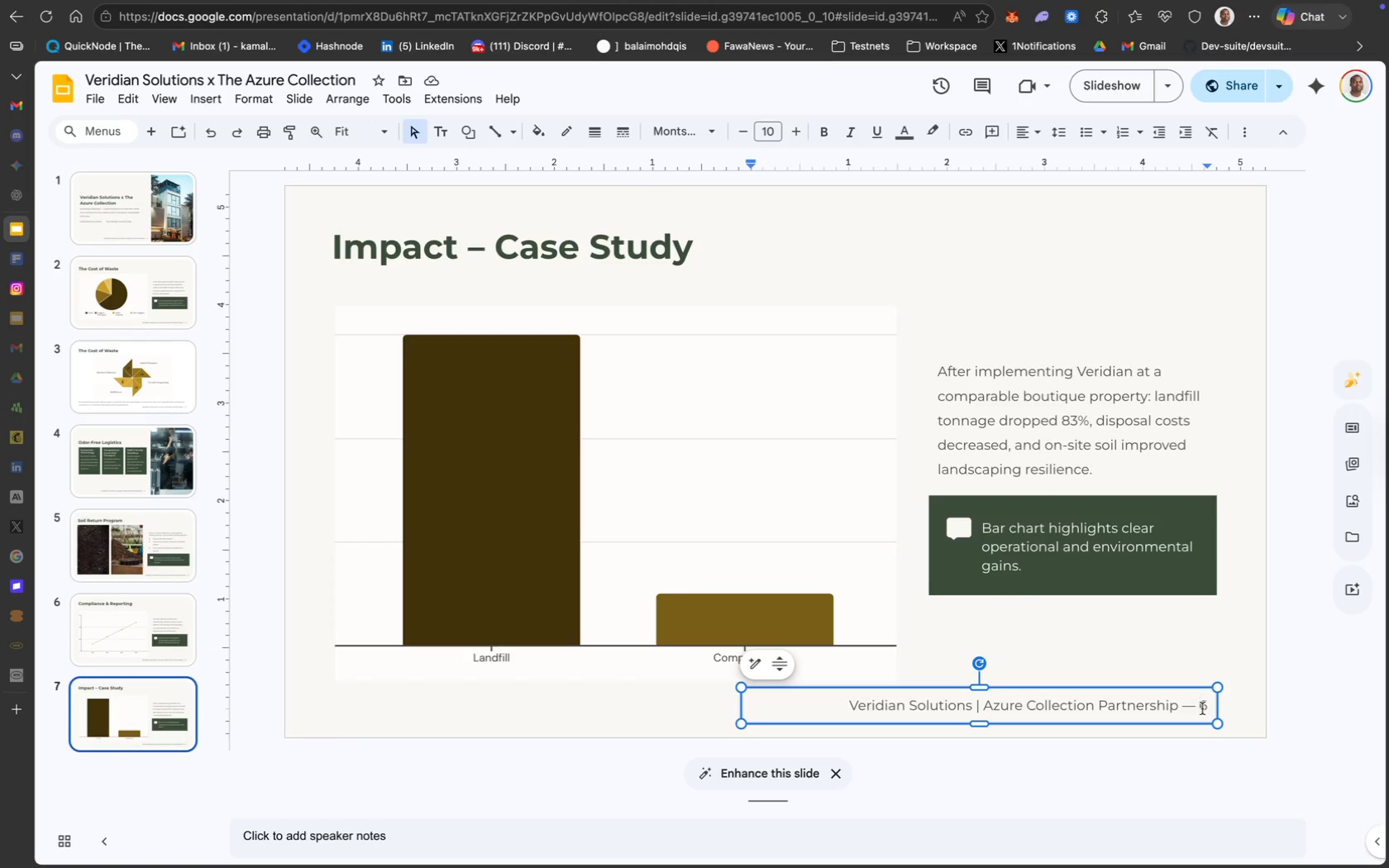 
key(ArrowRight)
 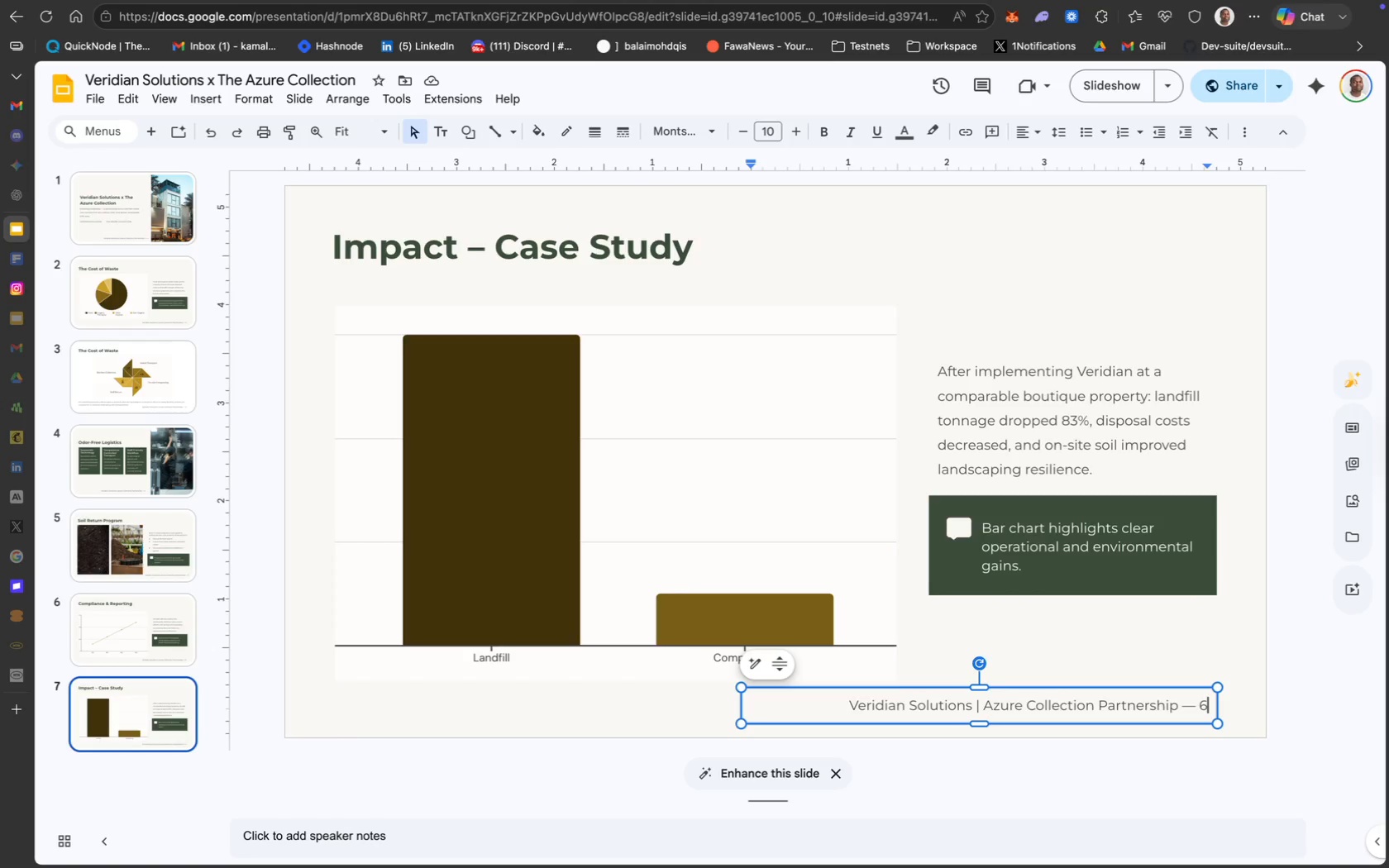 
key(Backspace)
 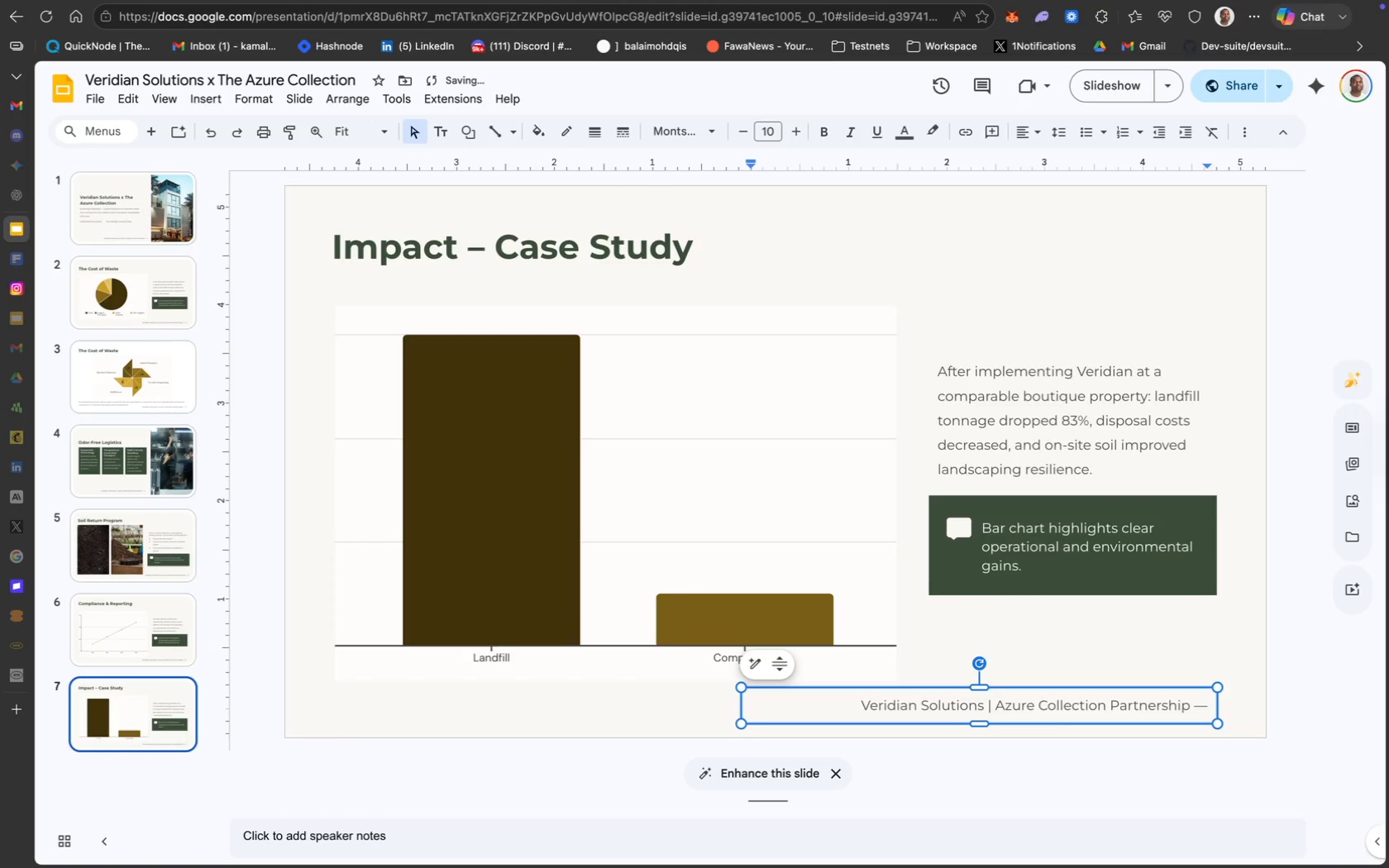 
key(7)
 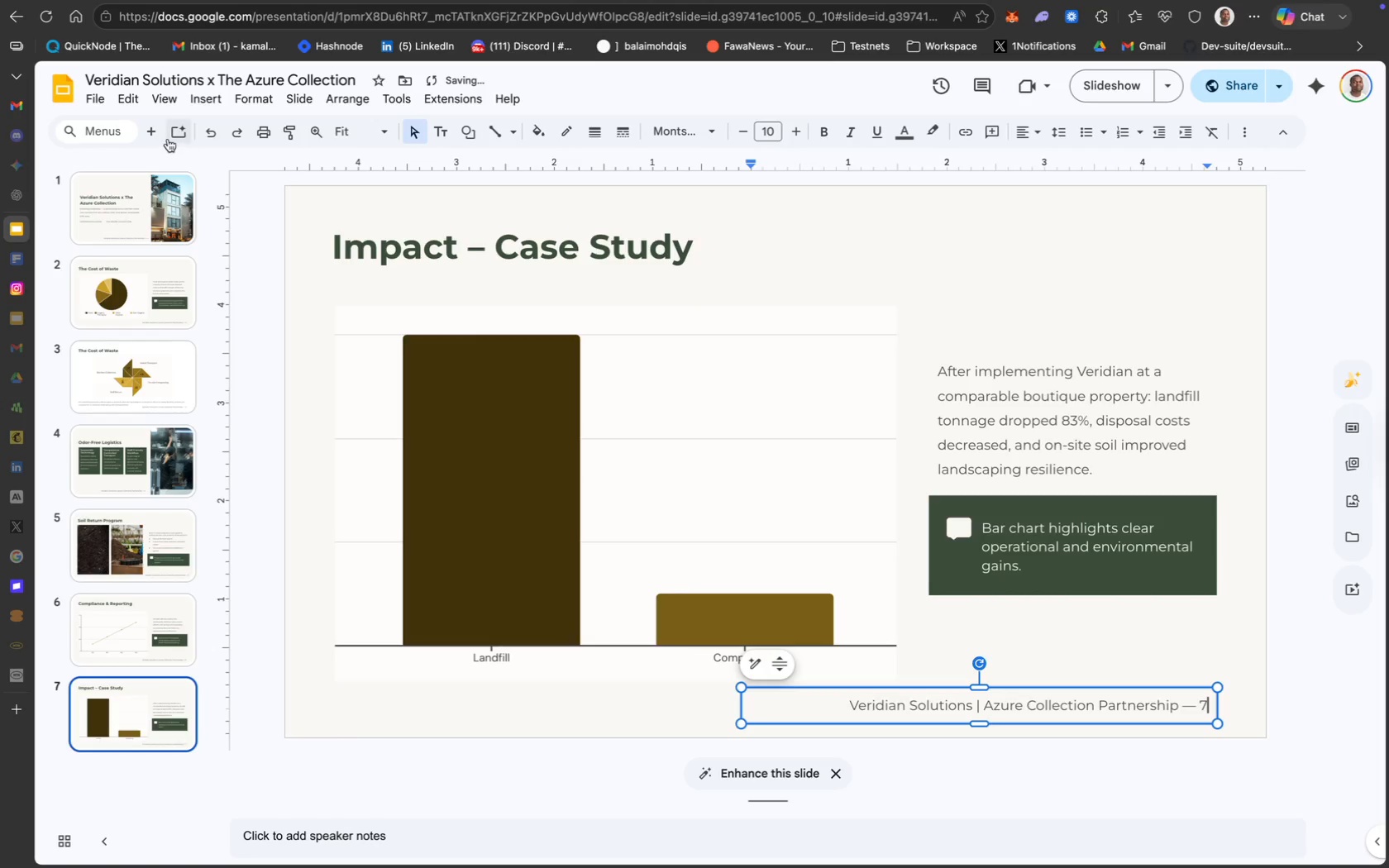 
left_click([149, 131])
 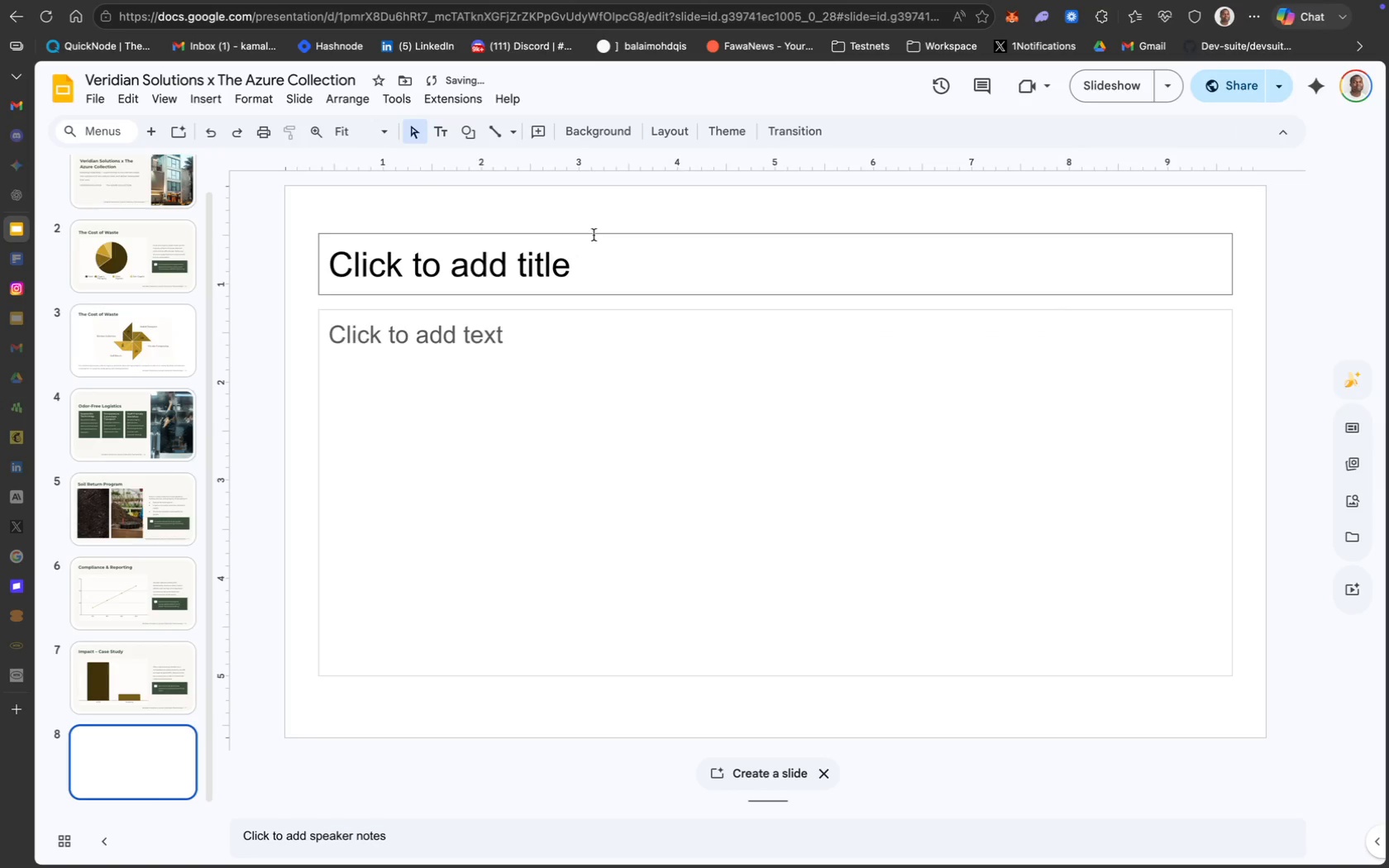 
right_click([596, 236])
 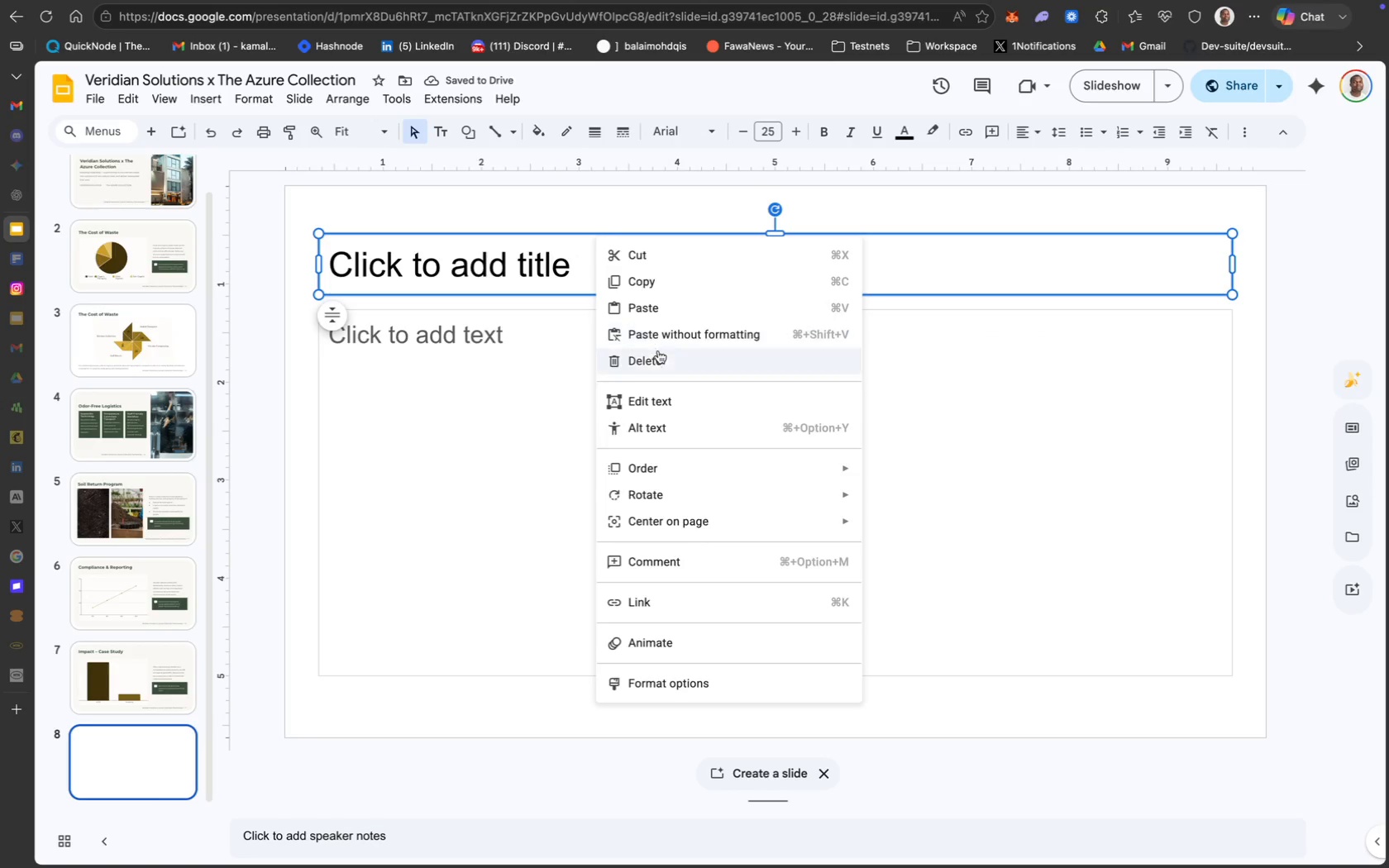 
left_click([662, 365])
 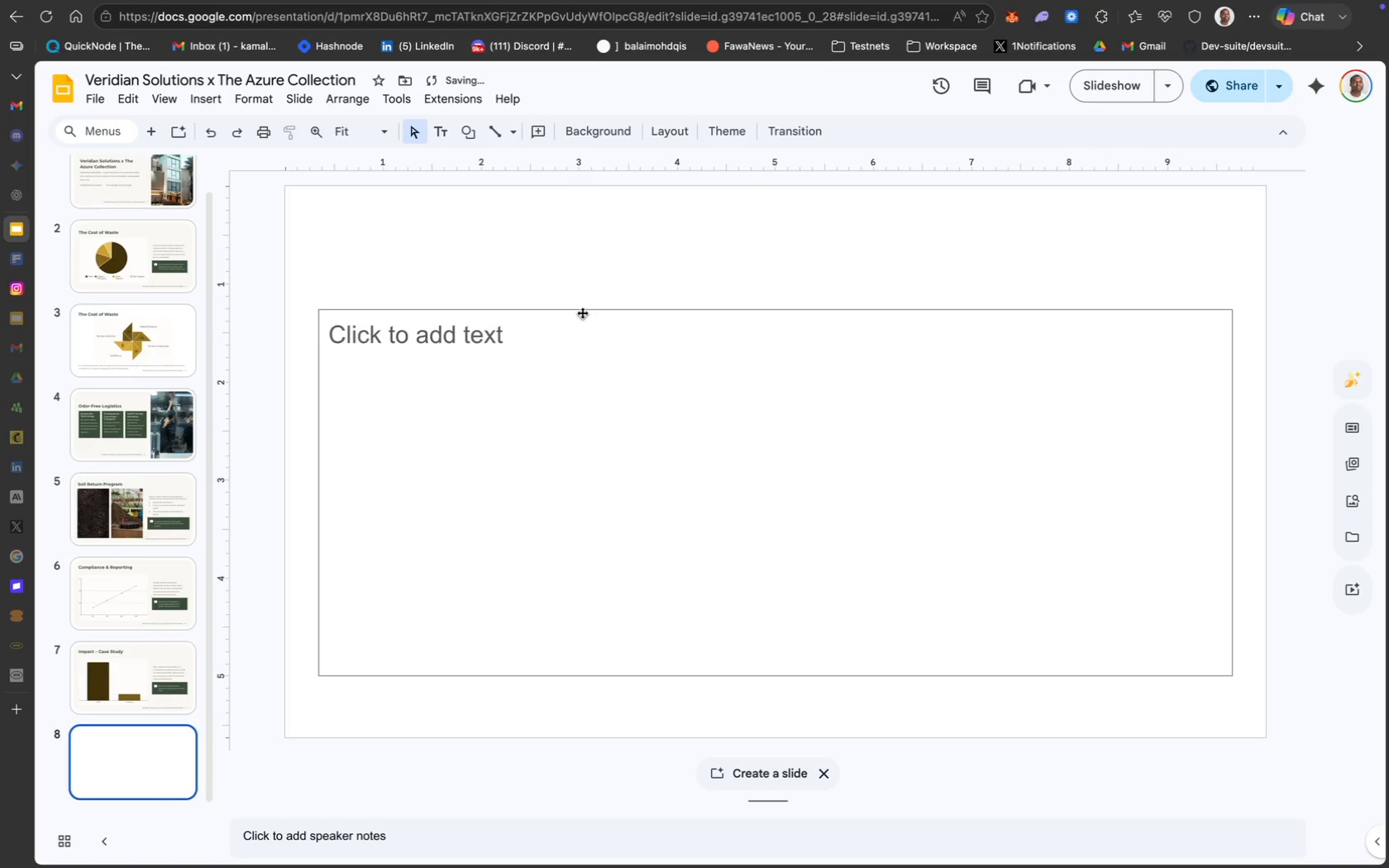 
right_click([582, 312])
 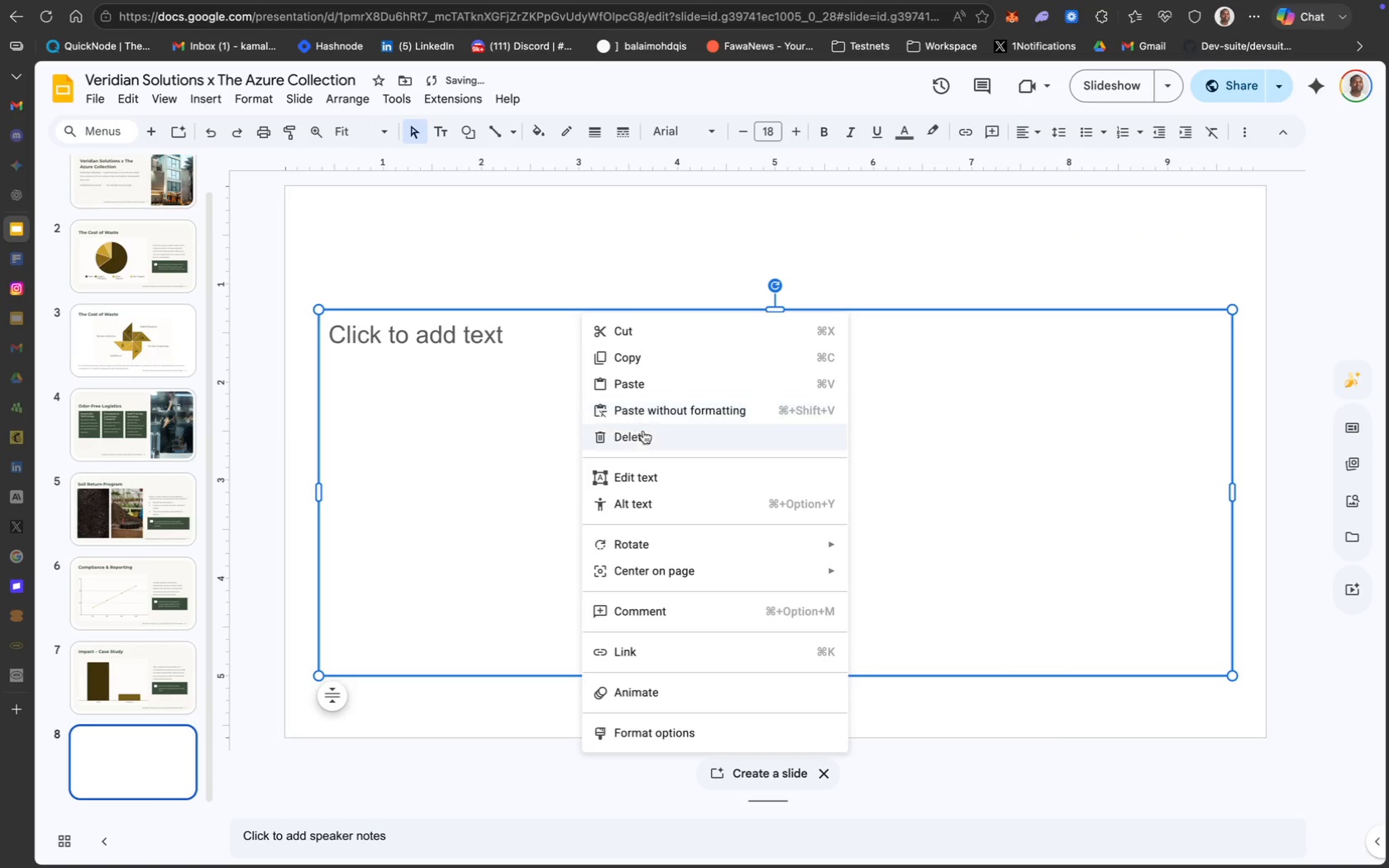 
left_click([647, 436])
 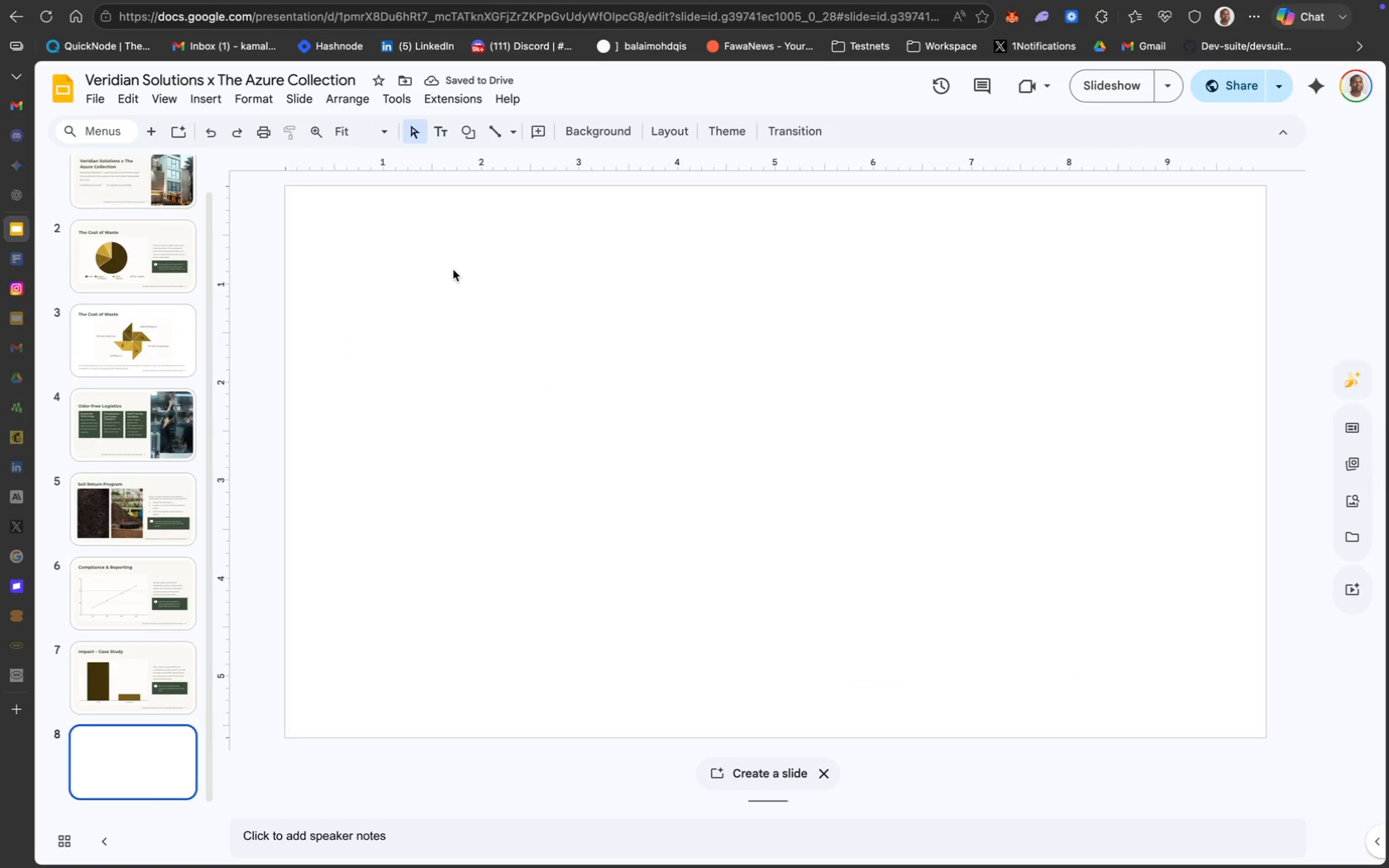 
wait(6.08)
 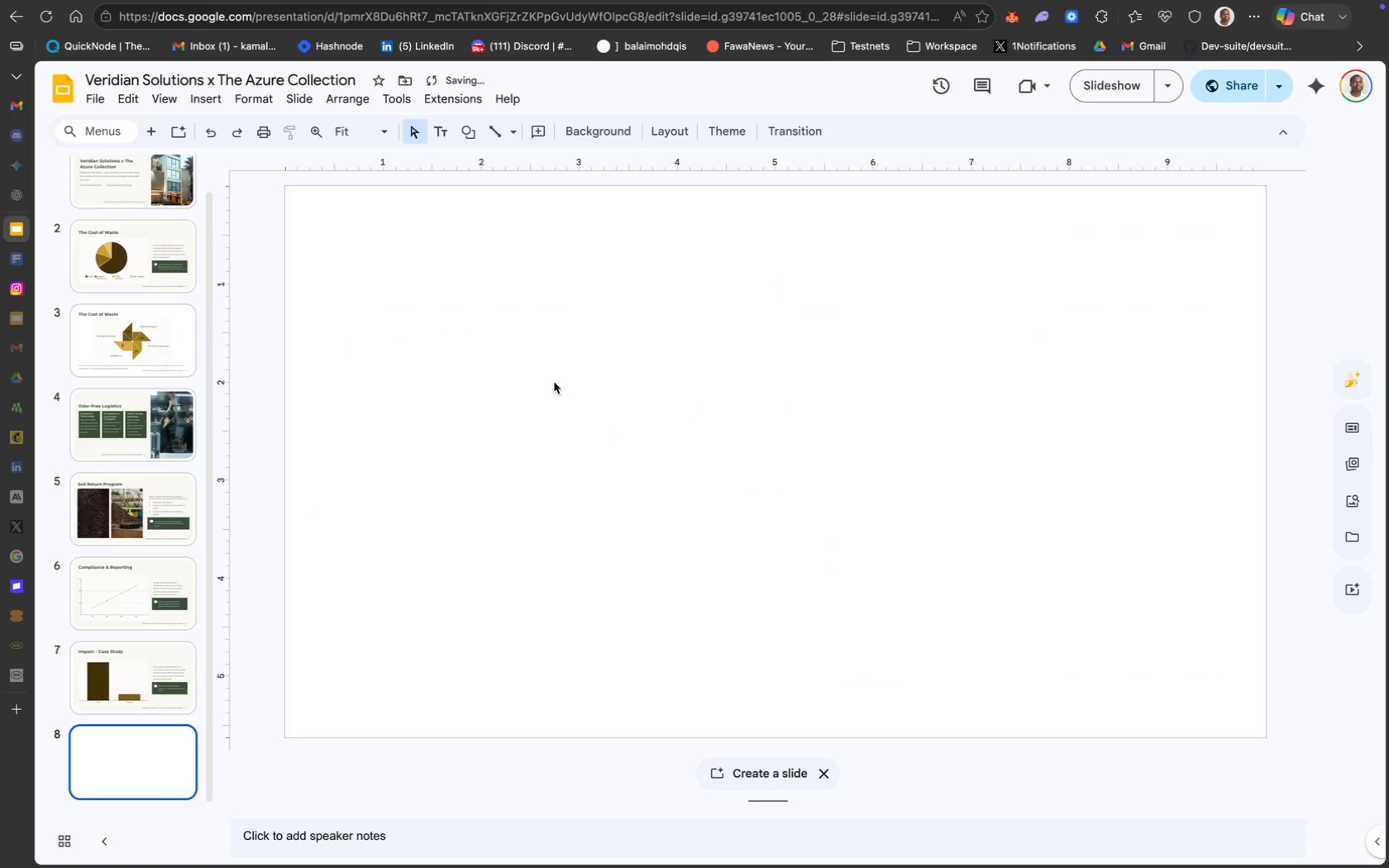 
left_click([599, 133])
 